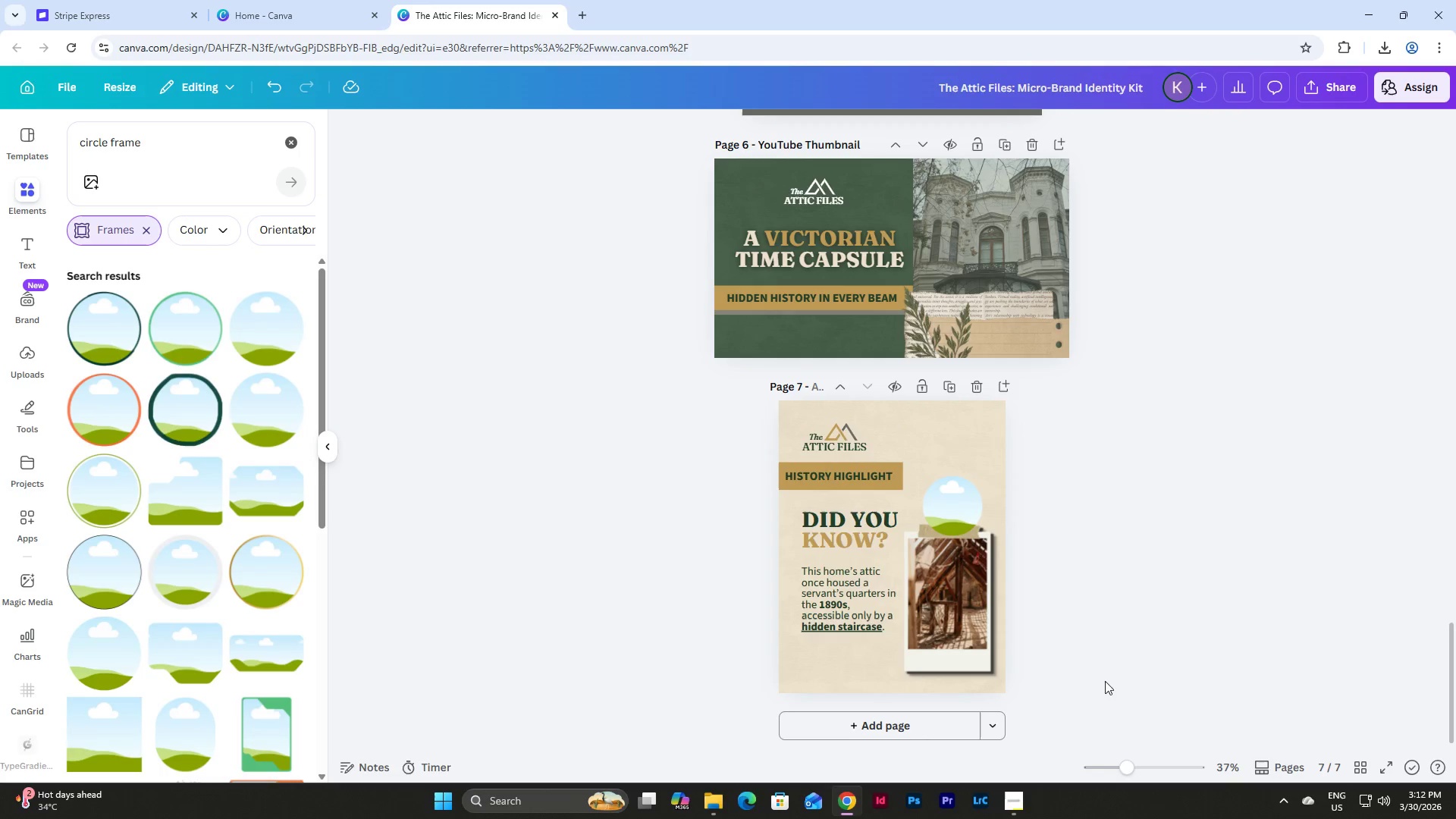 
left_click_drag(start_coordinate=[1127, 774], to_coordinate=[1148, 778])
 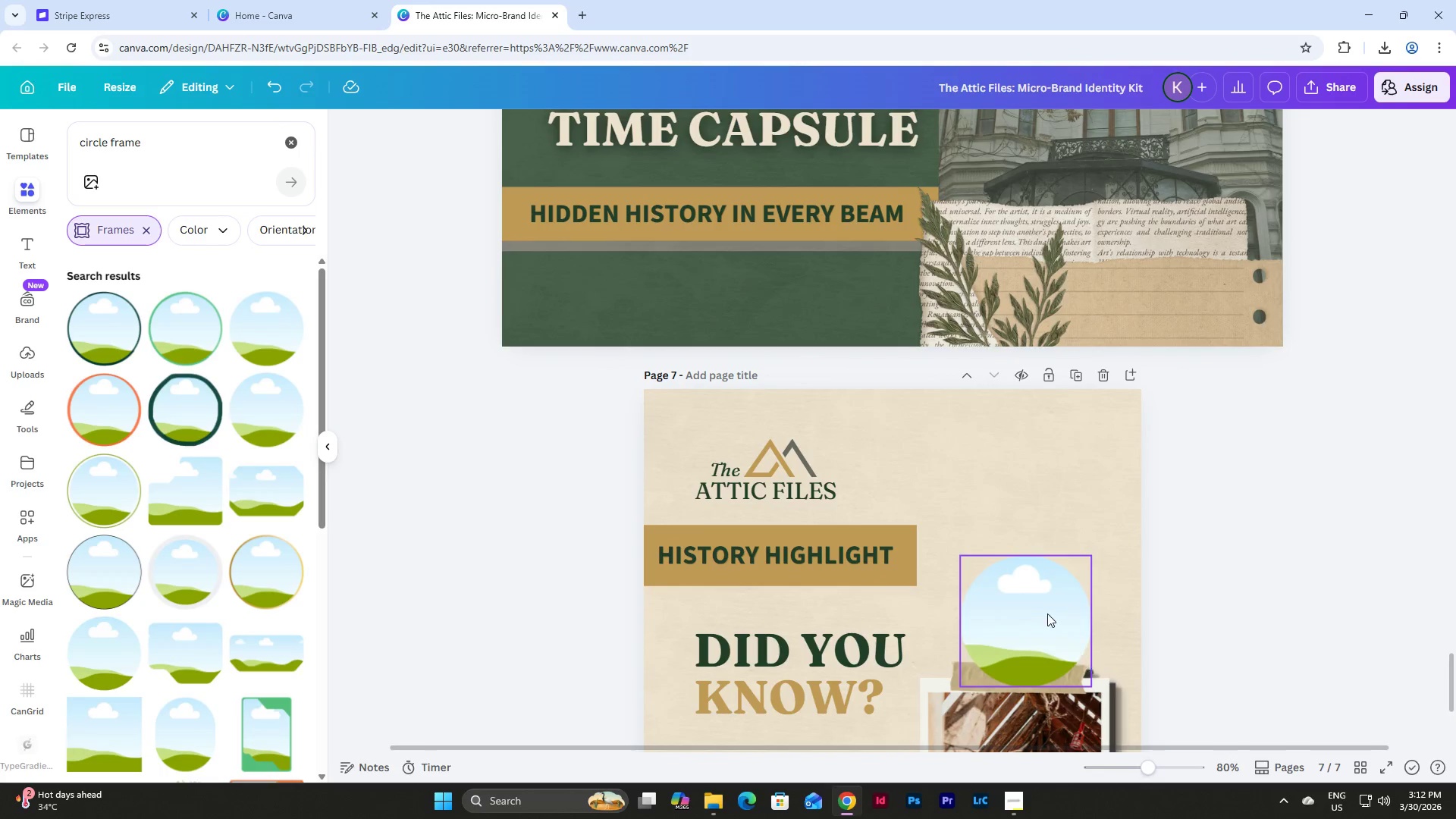 
left_click([1025, 593])
 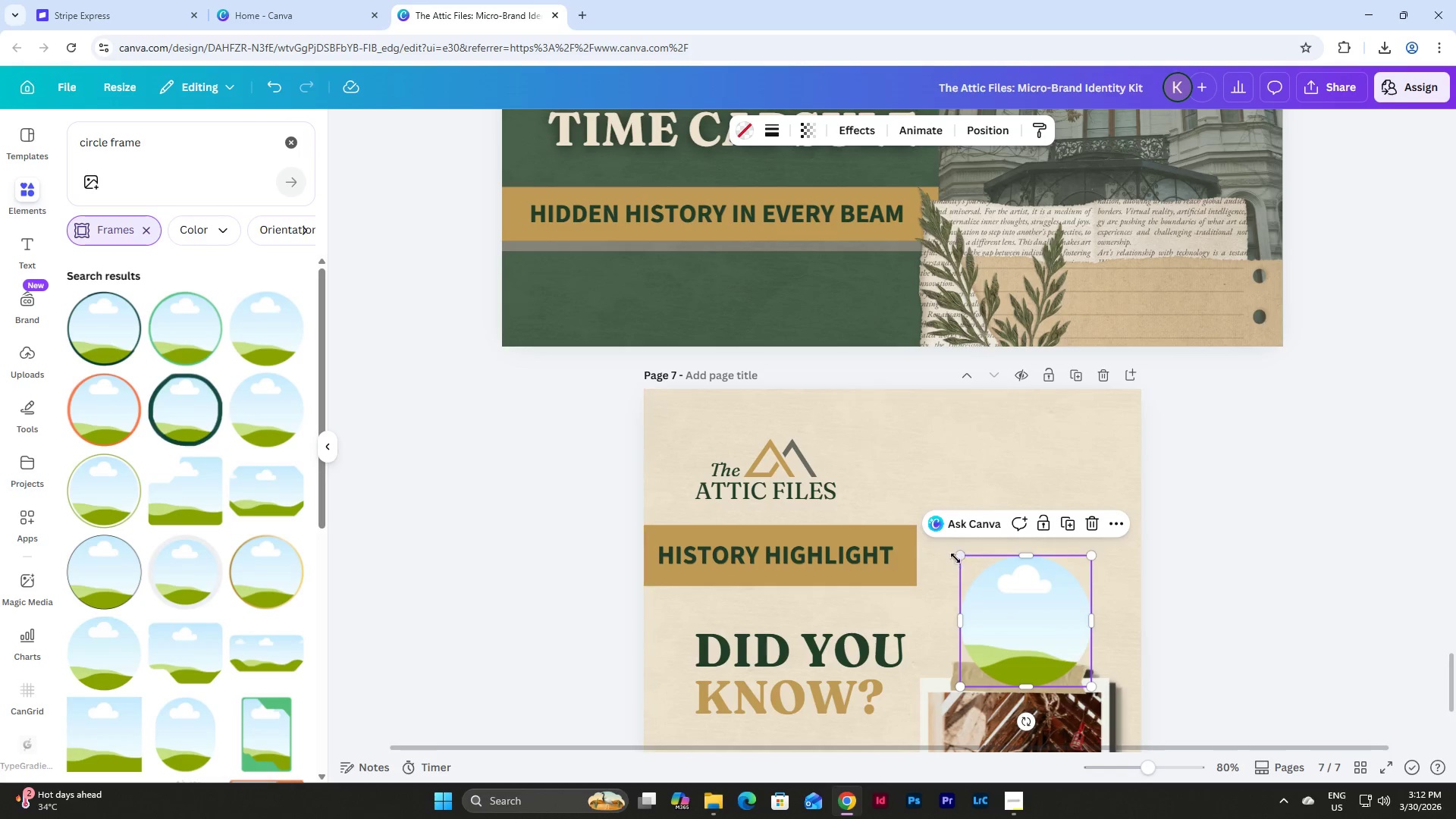 
left_click_drag(start_coordinate=[958, 559], to_coordinate=[951, 544])
 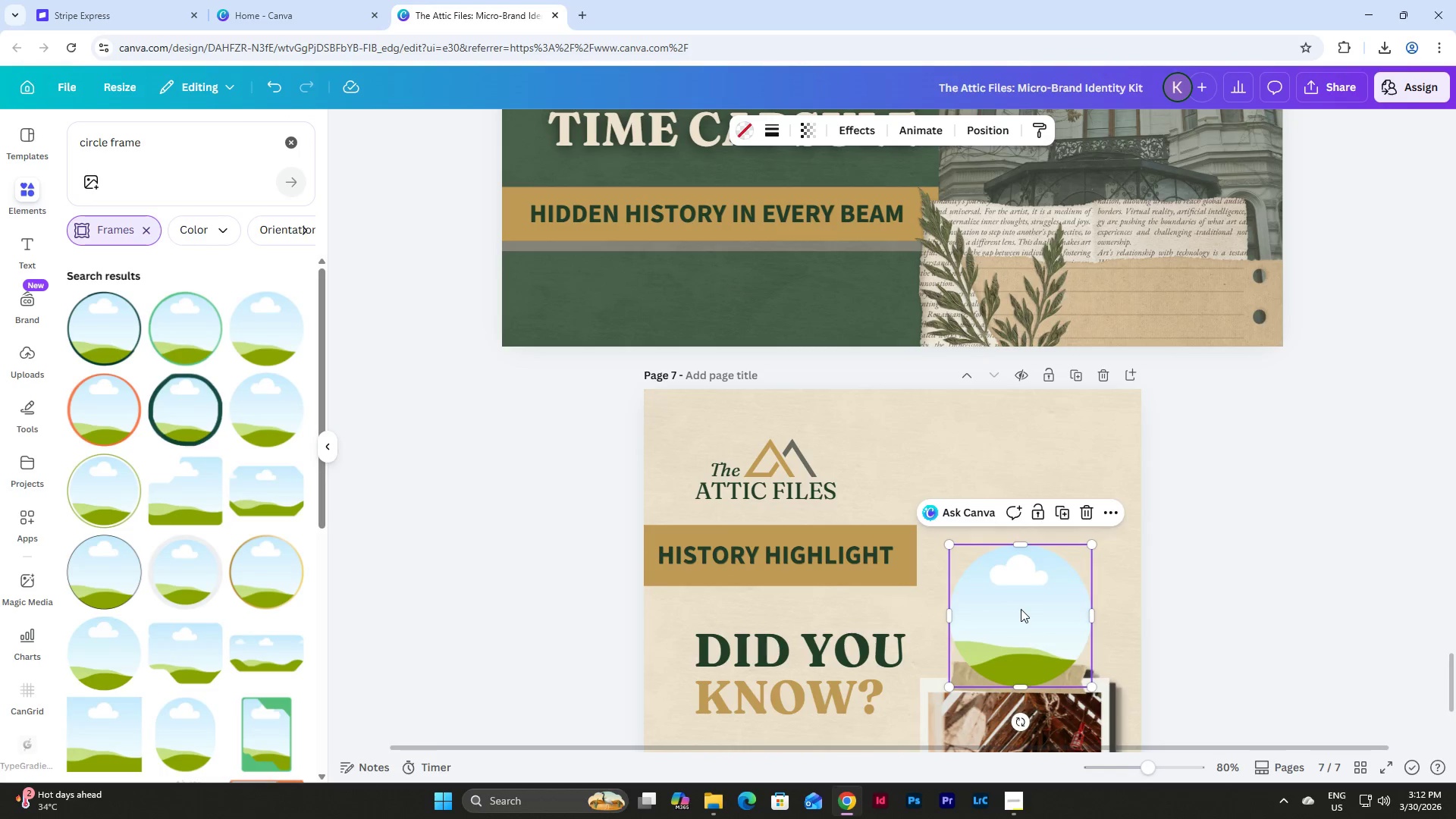 
left_click_drag(start_coordinate=[1021, 609], to_coordinate=[1021, 604])
 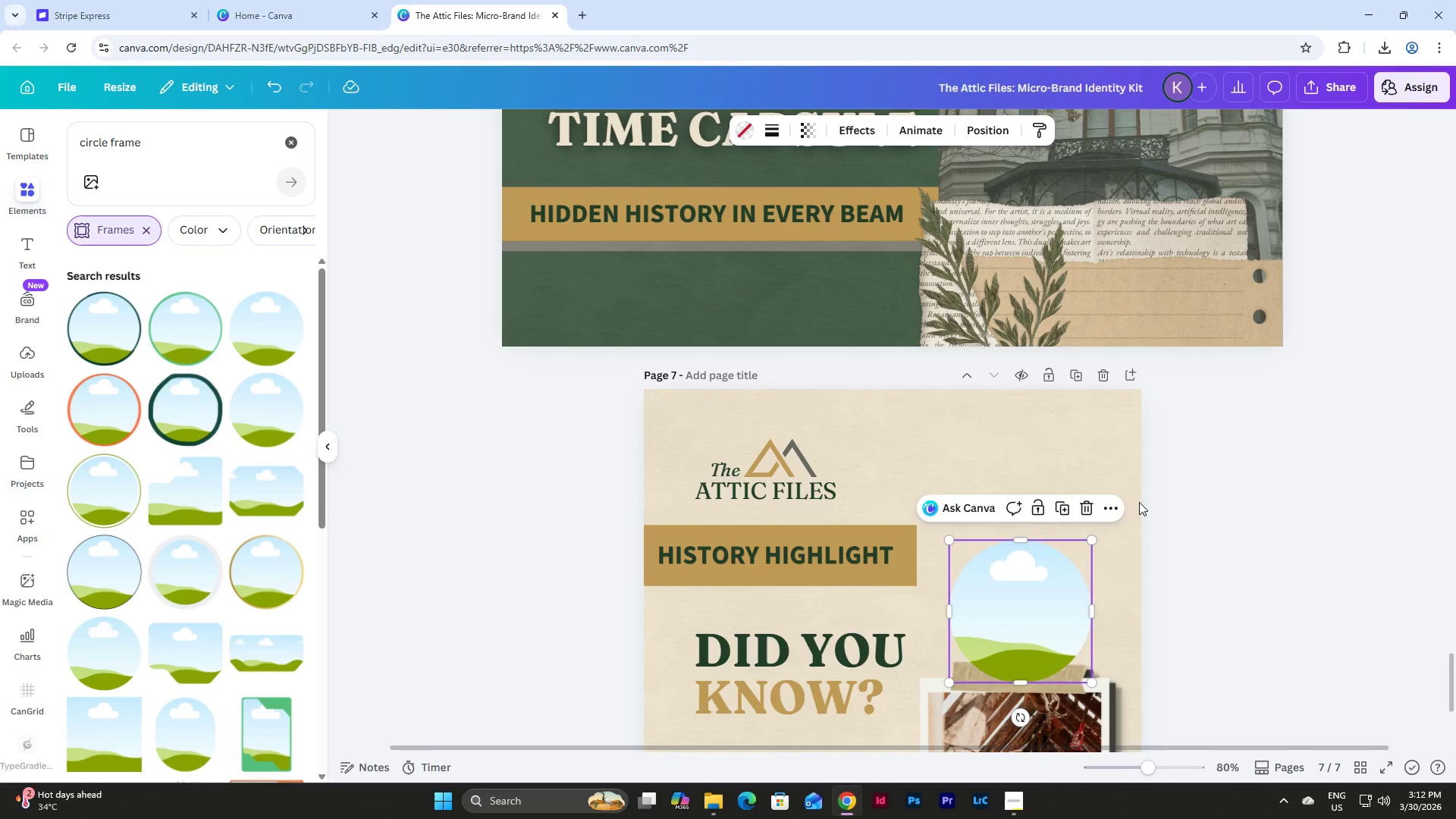 
left_click_drag(start_coordinate=[261, 125], to_coordinate=[270, 120])
 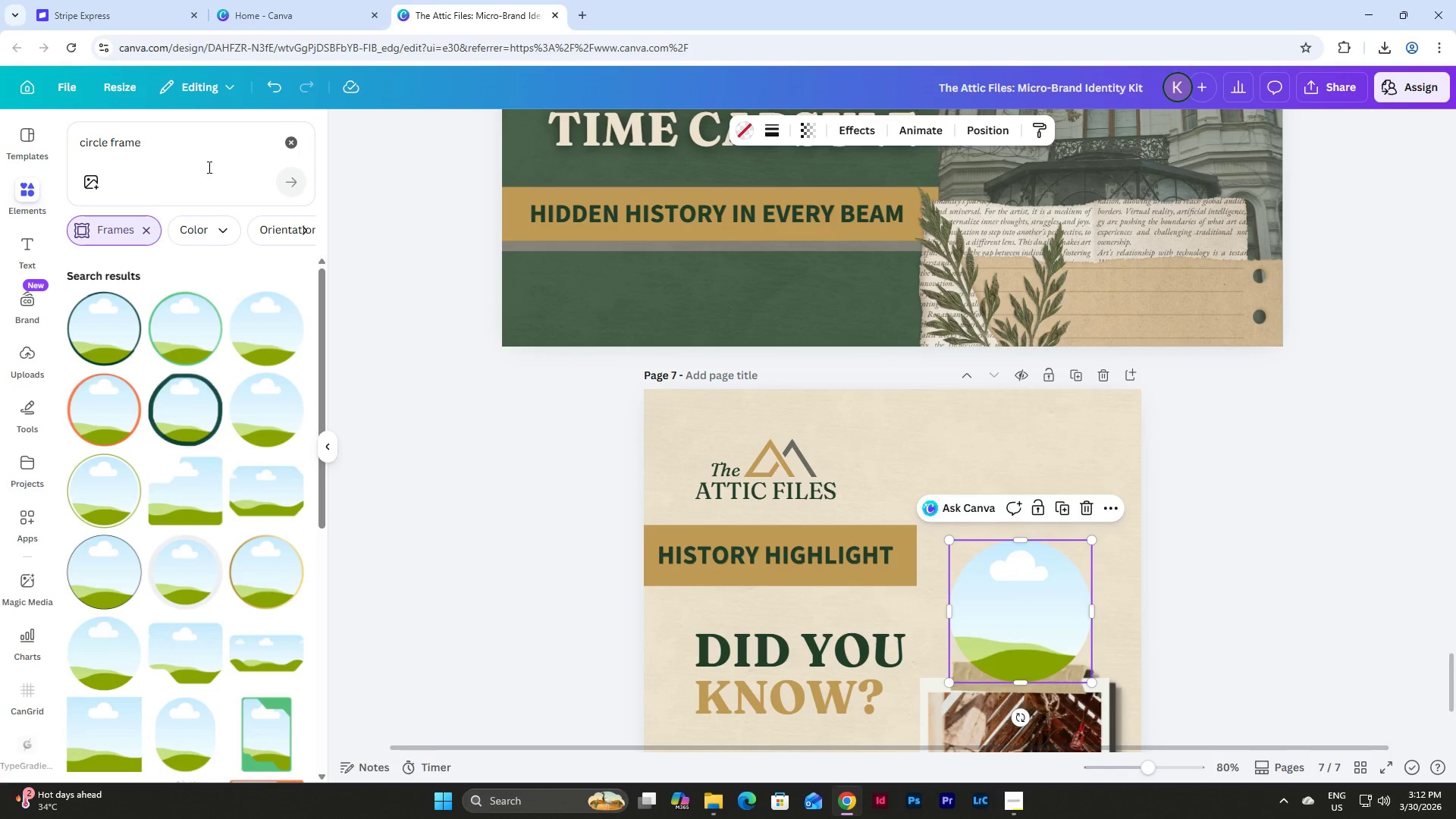 
left_click_drag(start_coordinate=[207, 167], to_coordinate=[66, 134])
 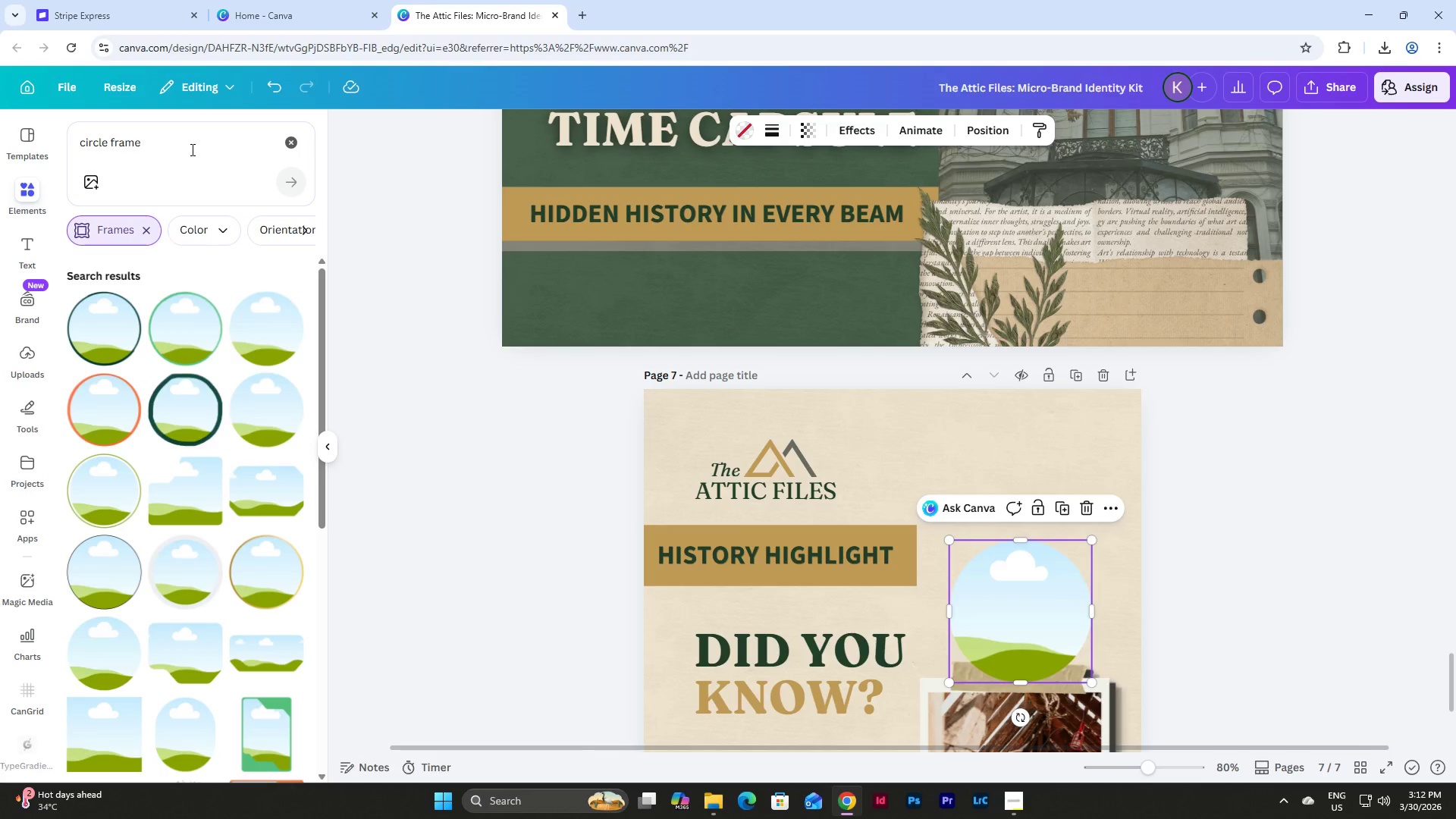 
left_click_drag(start_coordinate=[191, 149], to_coordinate=[11, 160])
 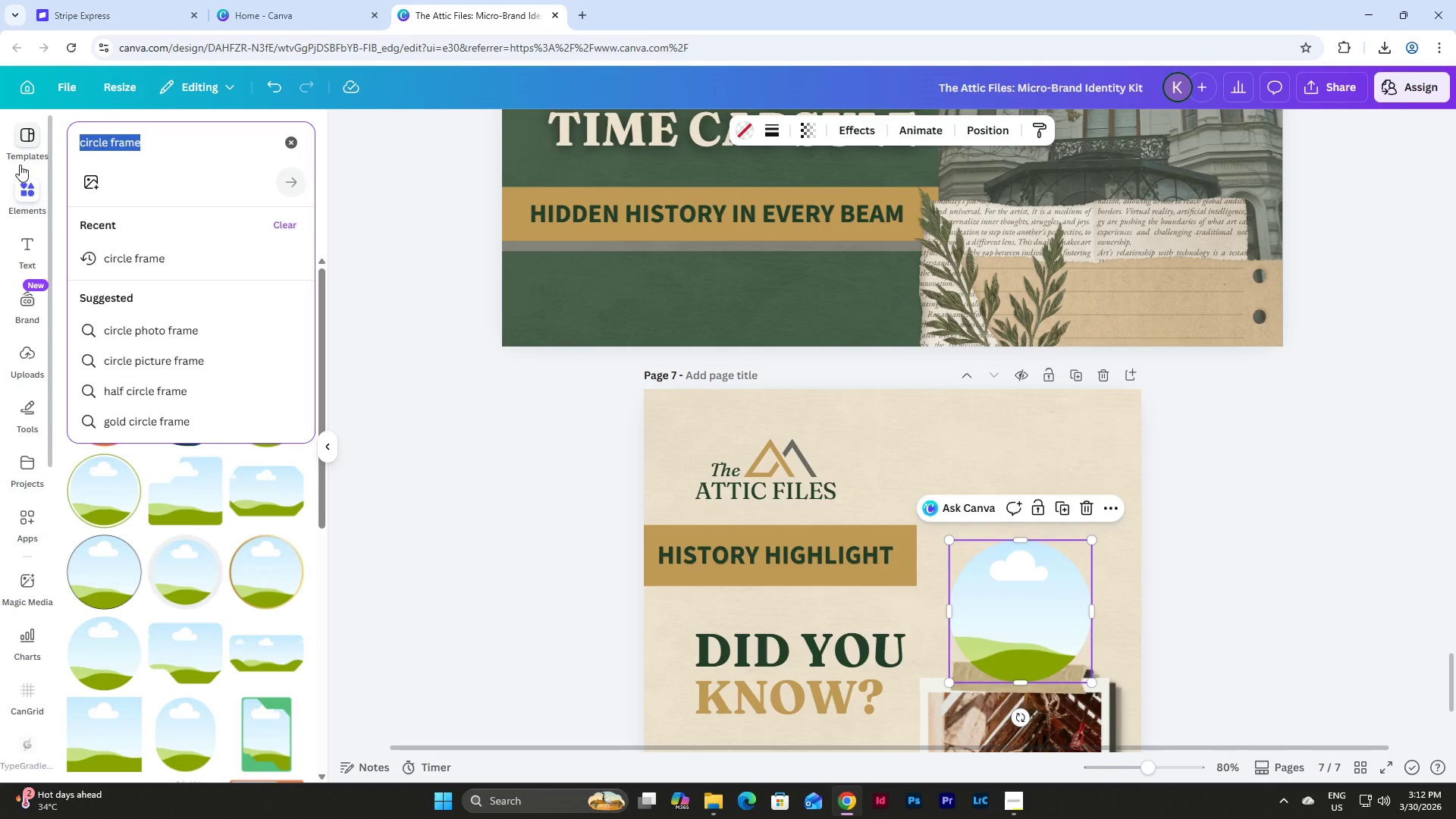 
type(steps in satirs)
 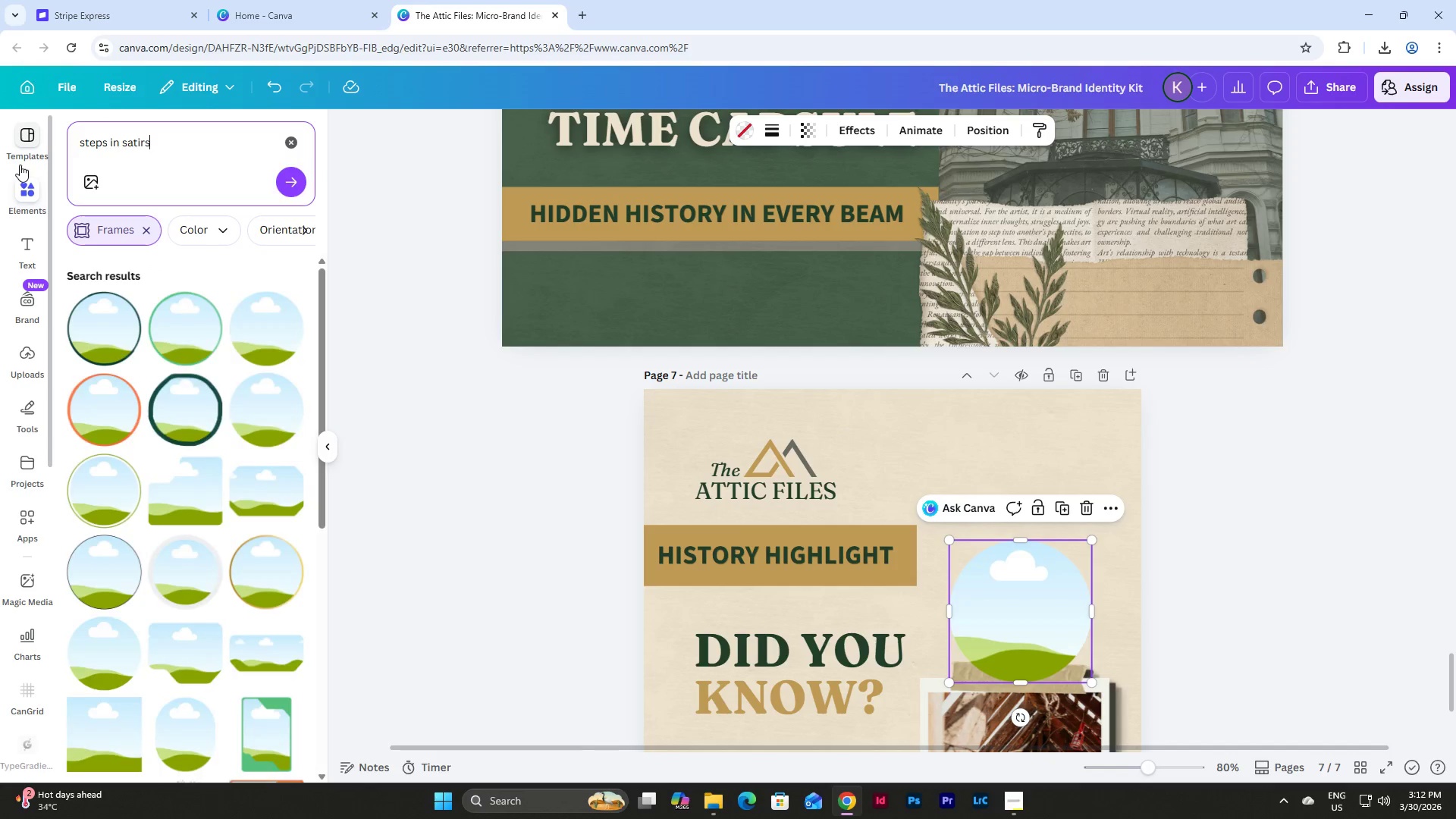 
key(Enter)
 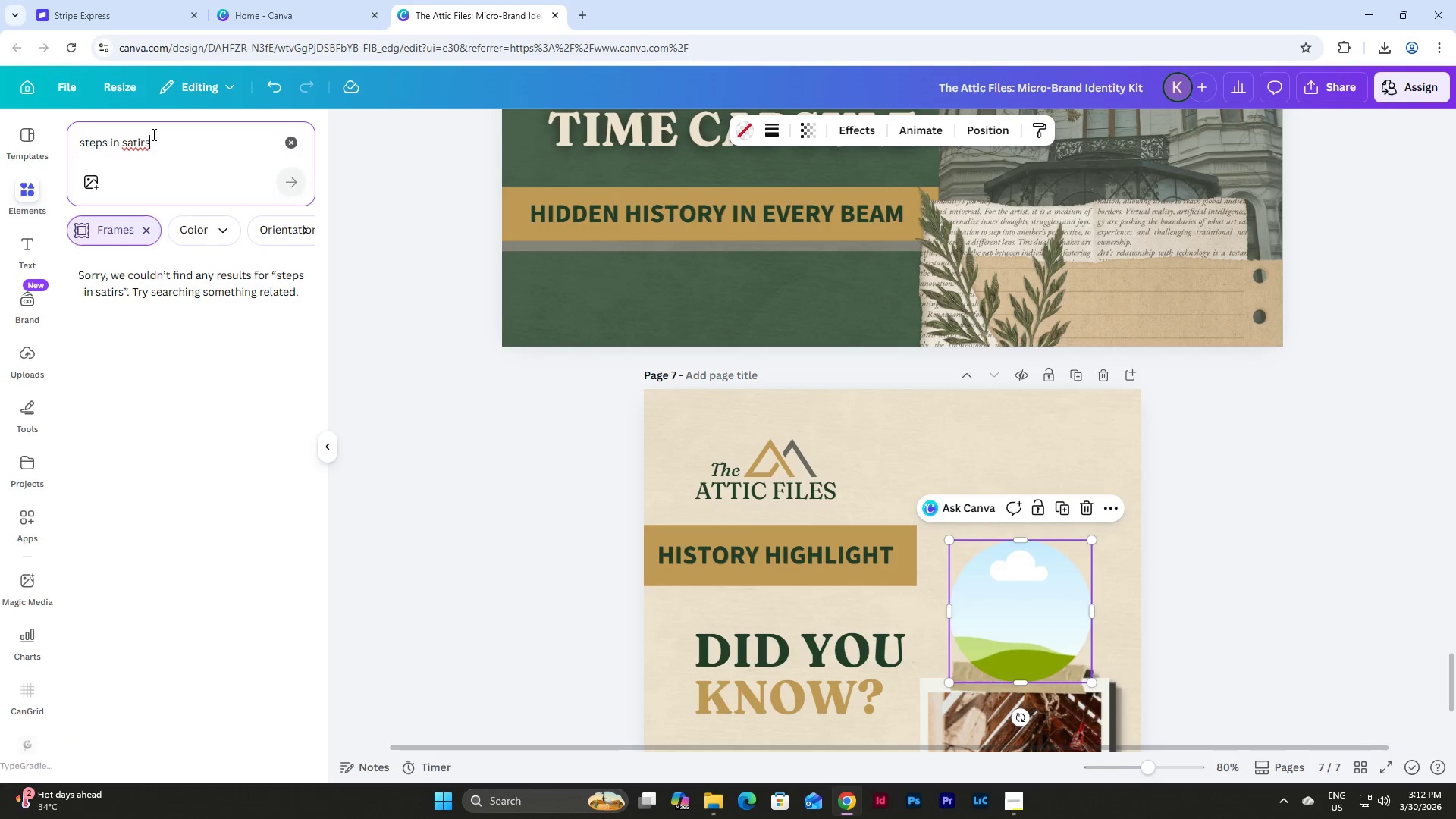 
left_click_drag(start_coordinate=[155, 147], to_coordinate=[131, 145])
 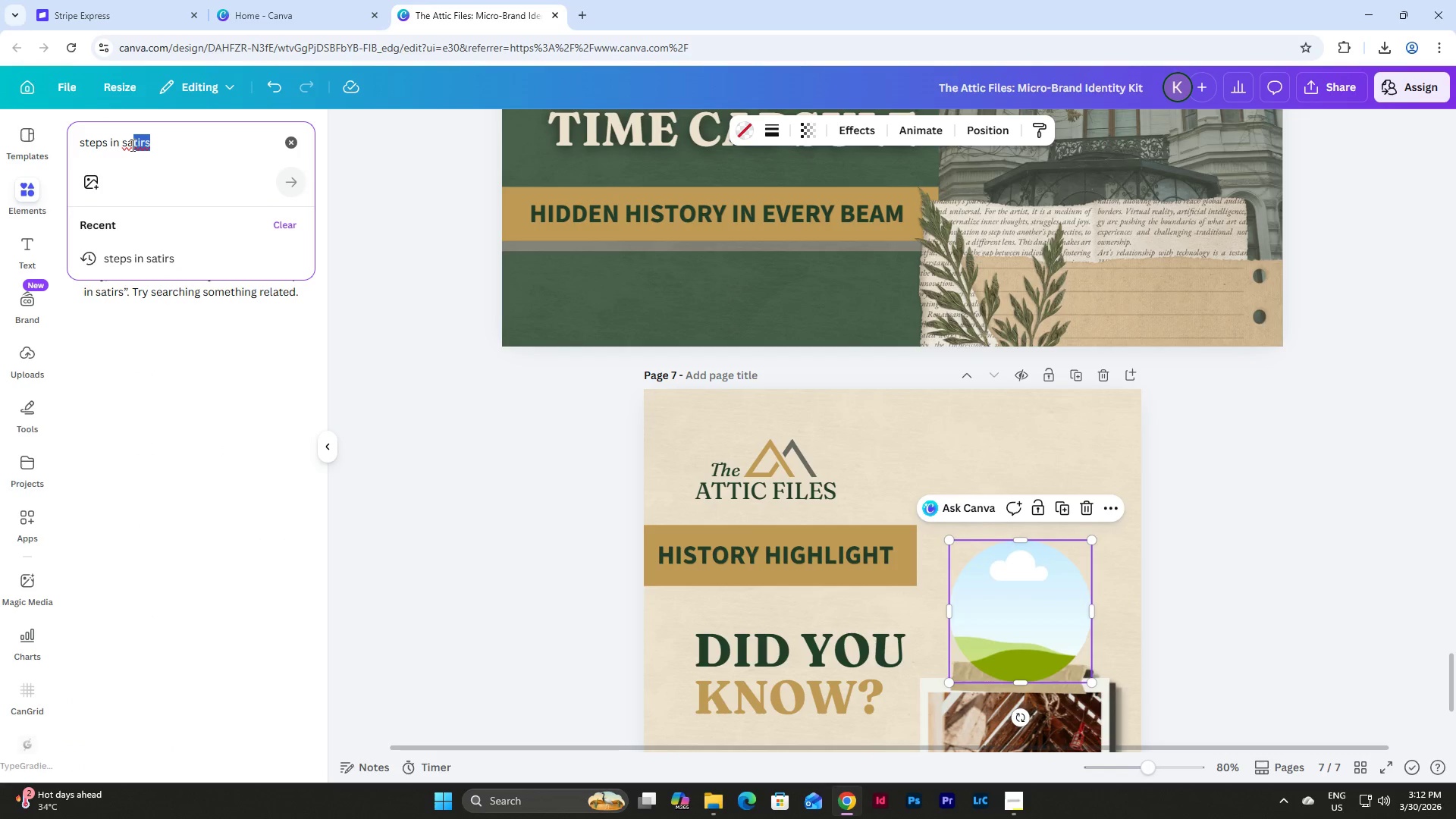 
key(Backspace)
key(Backspace)
type(tairs)
 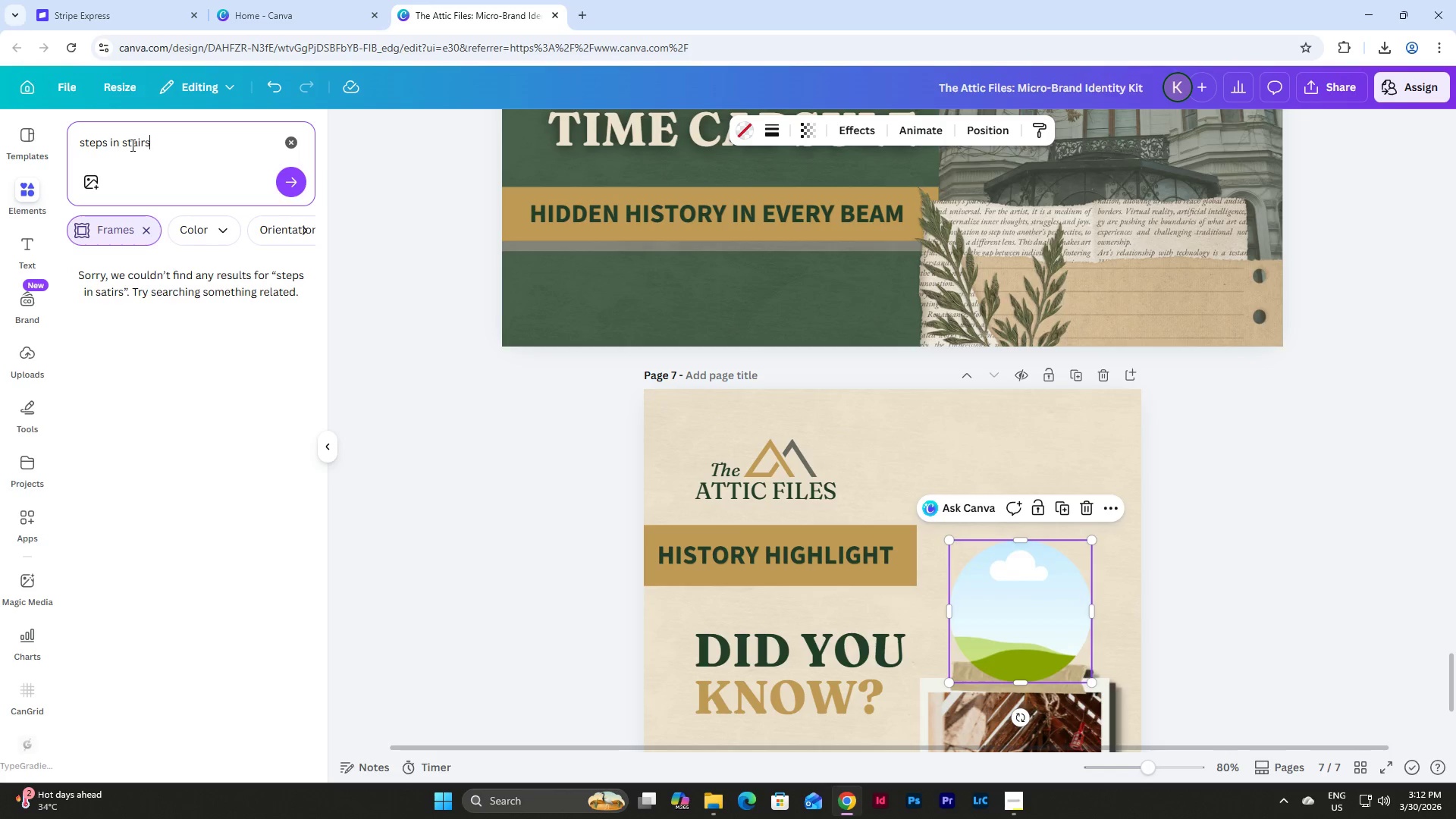 
key(Enter)
 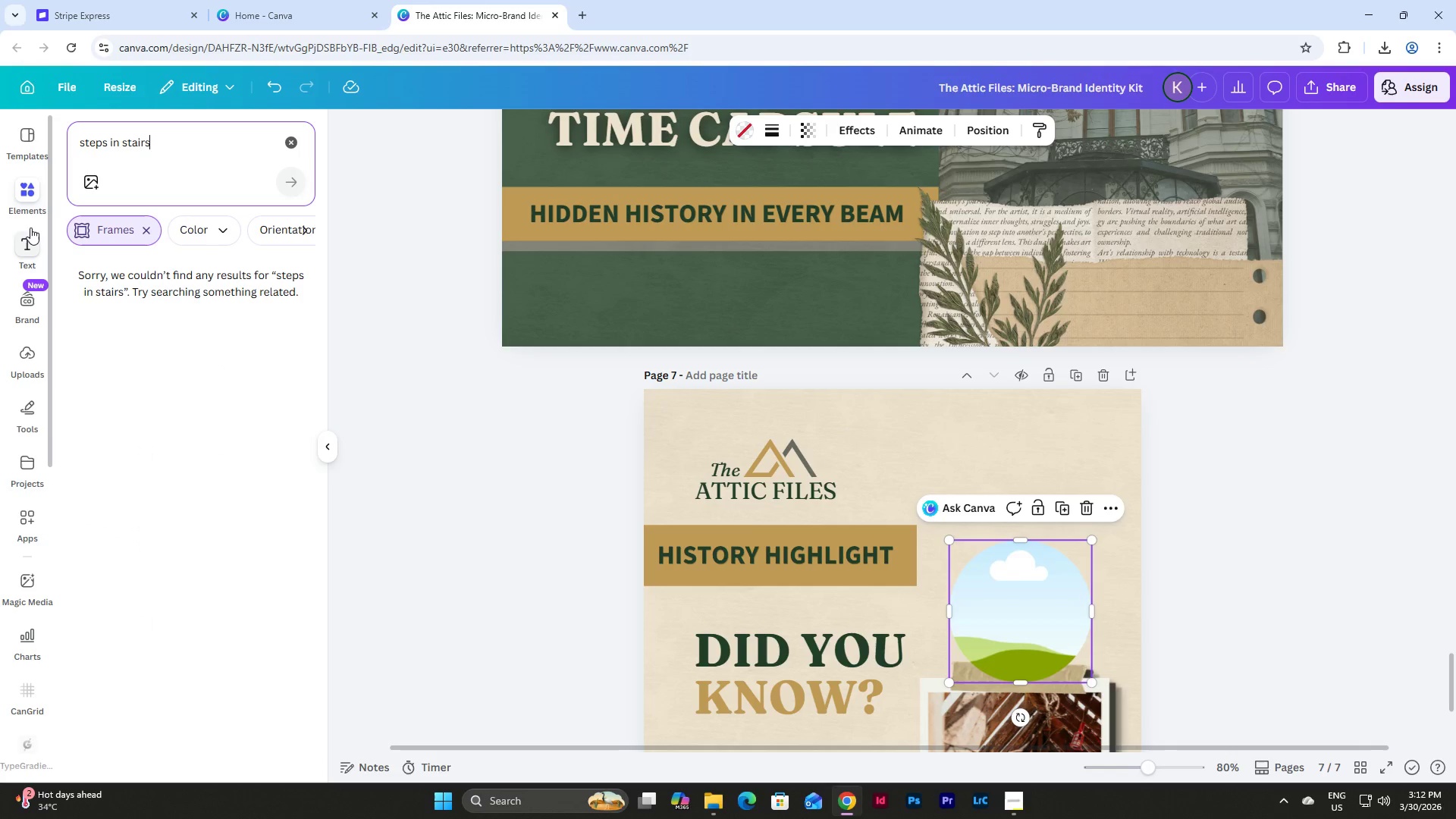 
left_click([147, 228])
 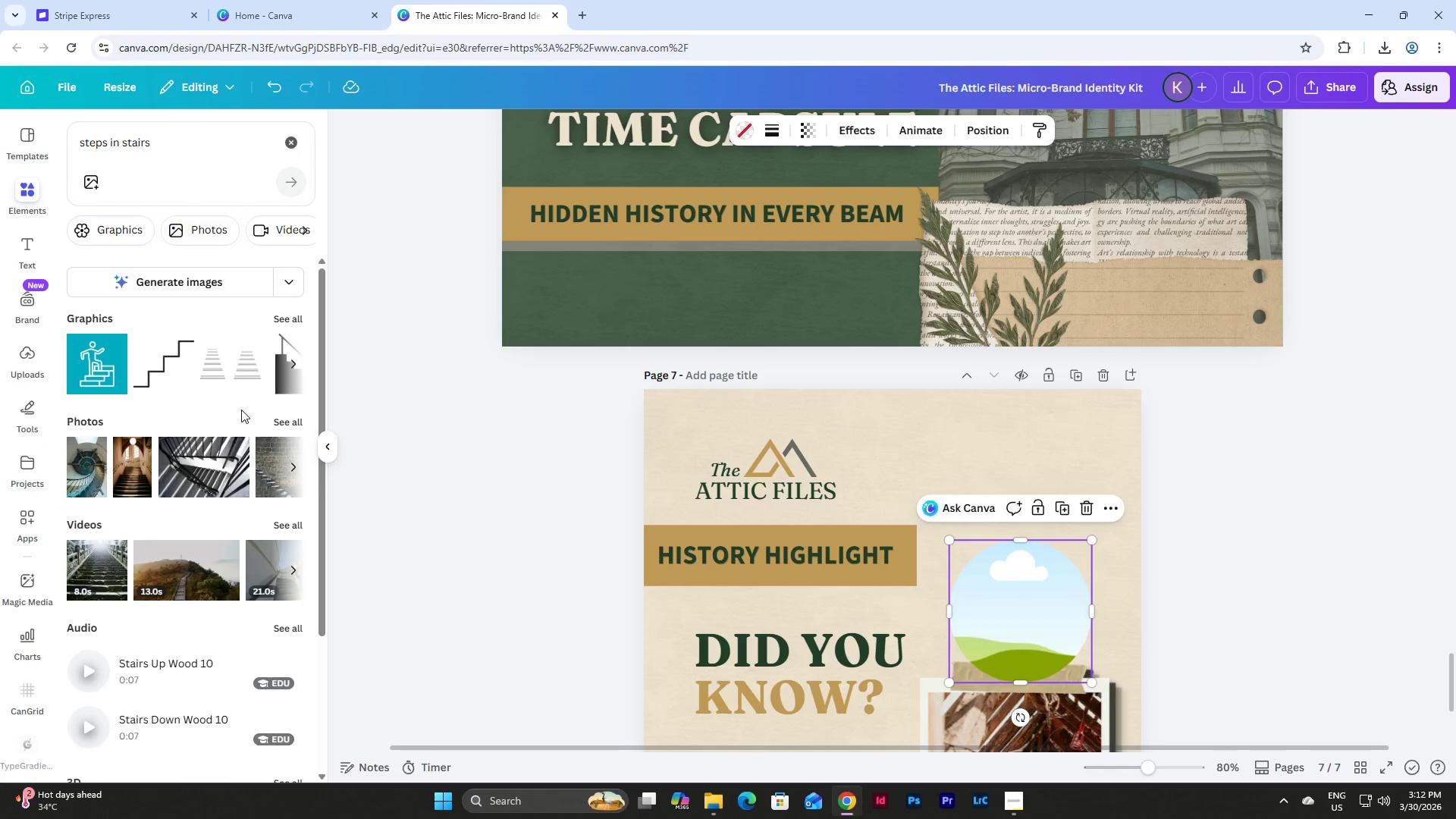 
left_click([285, 420])
 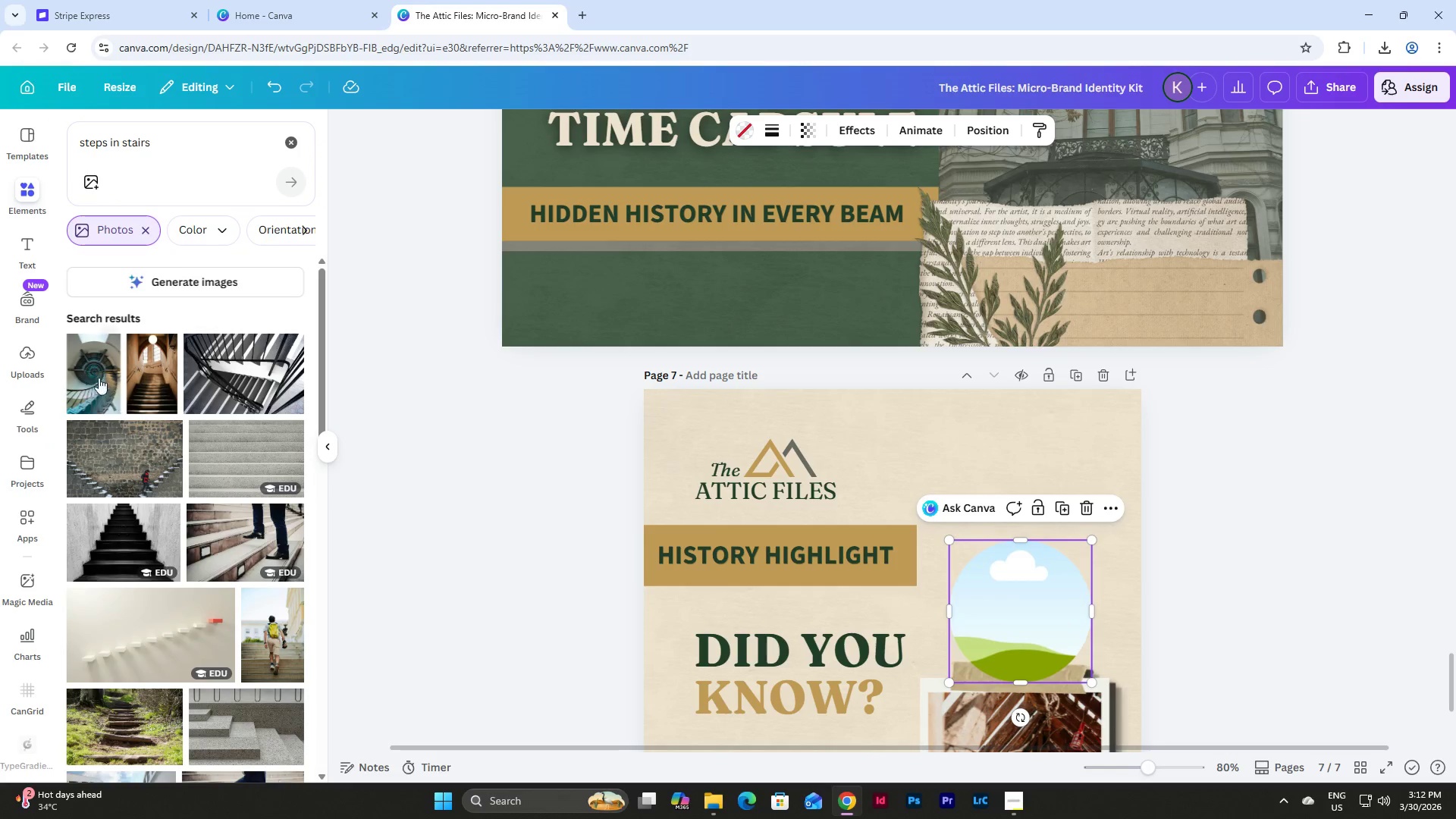 
left_click_drag(start_coordinate=[86, 363], to_coordinate=[997, 573])
 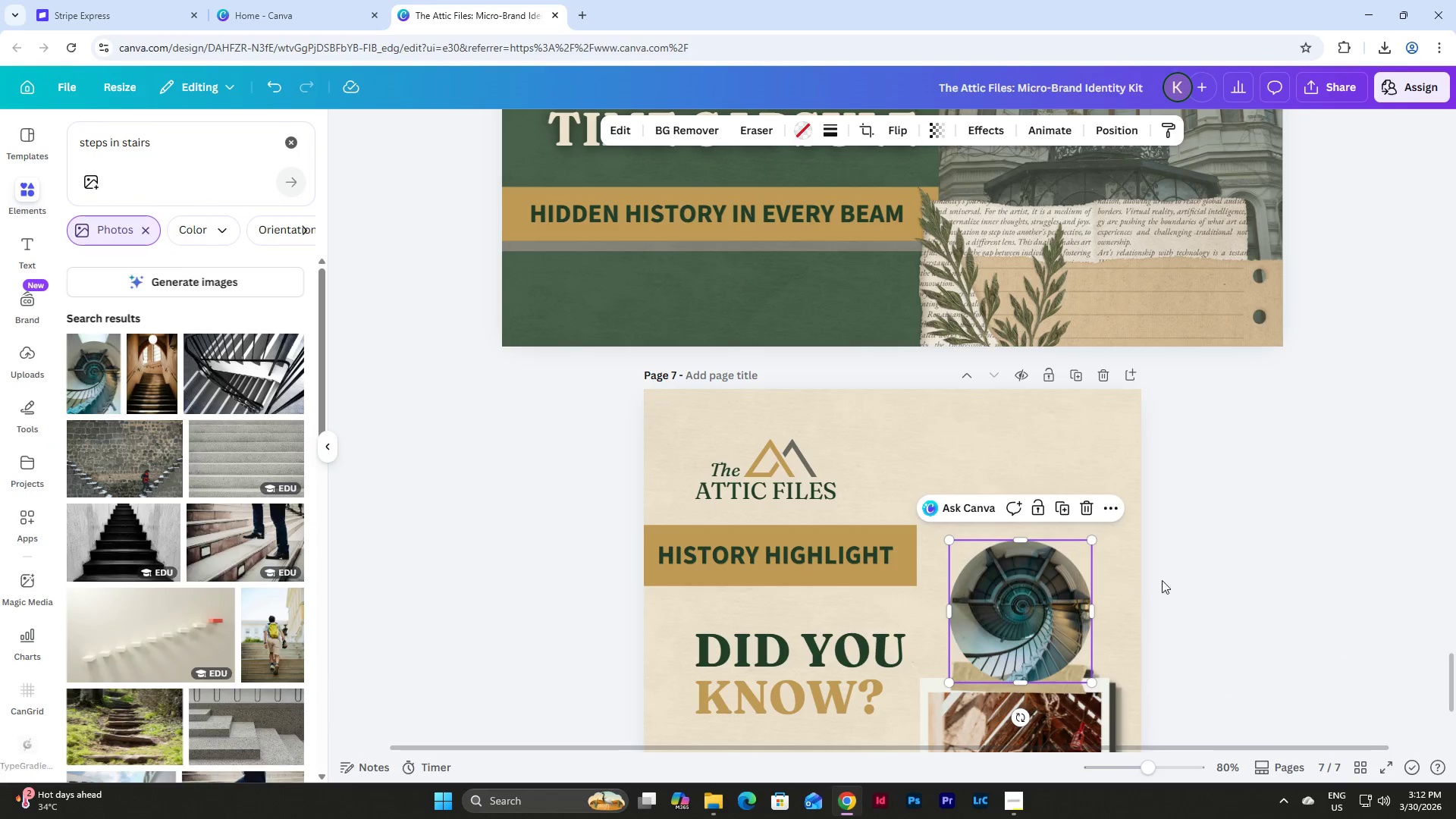 
left_click([1260, 580])
 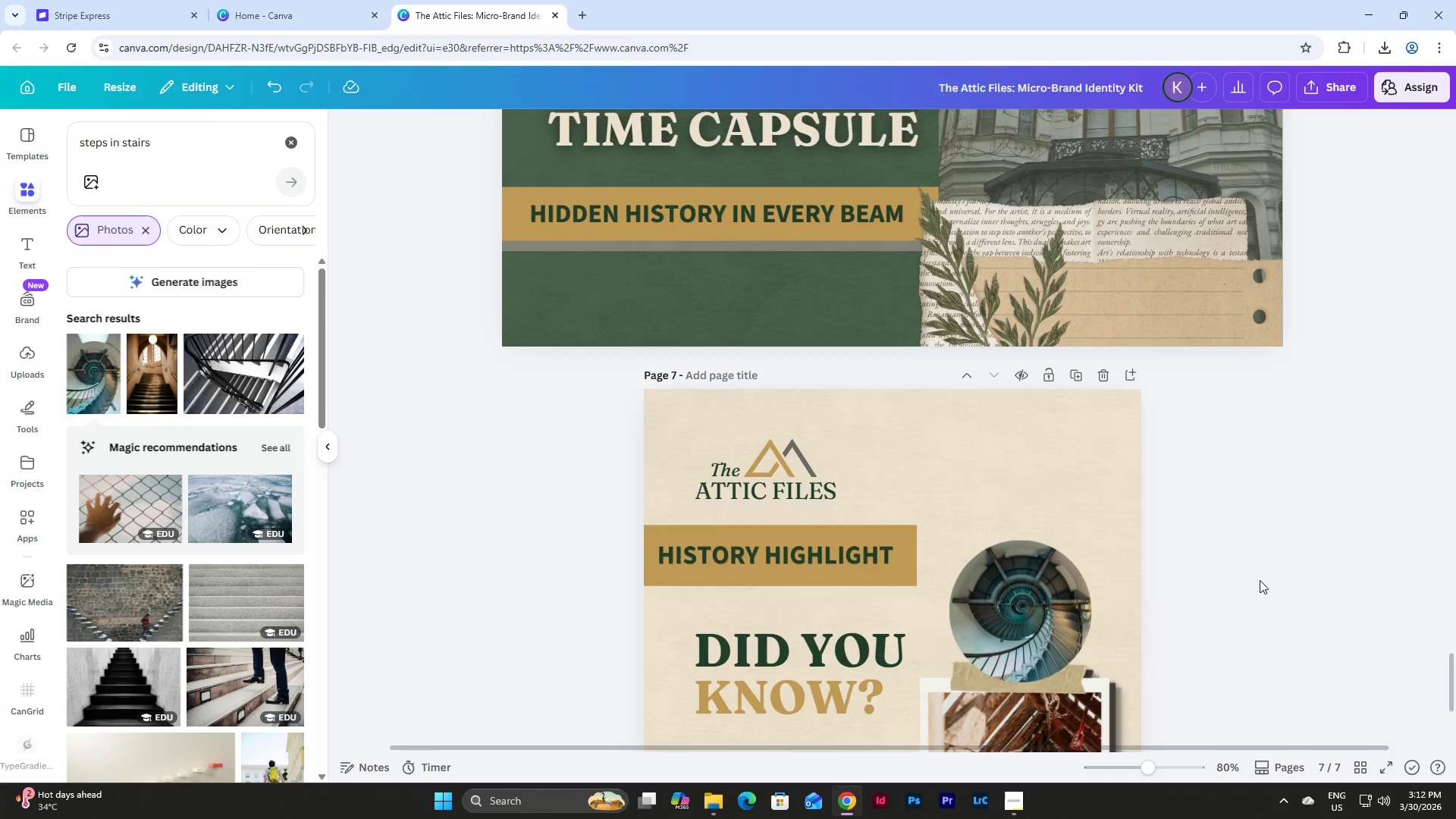 
scroll: coordinate [1260, 580], scroll_direction: down, amount: 4.0
 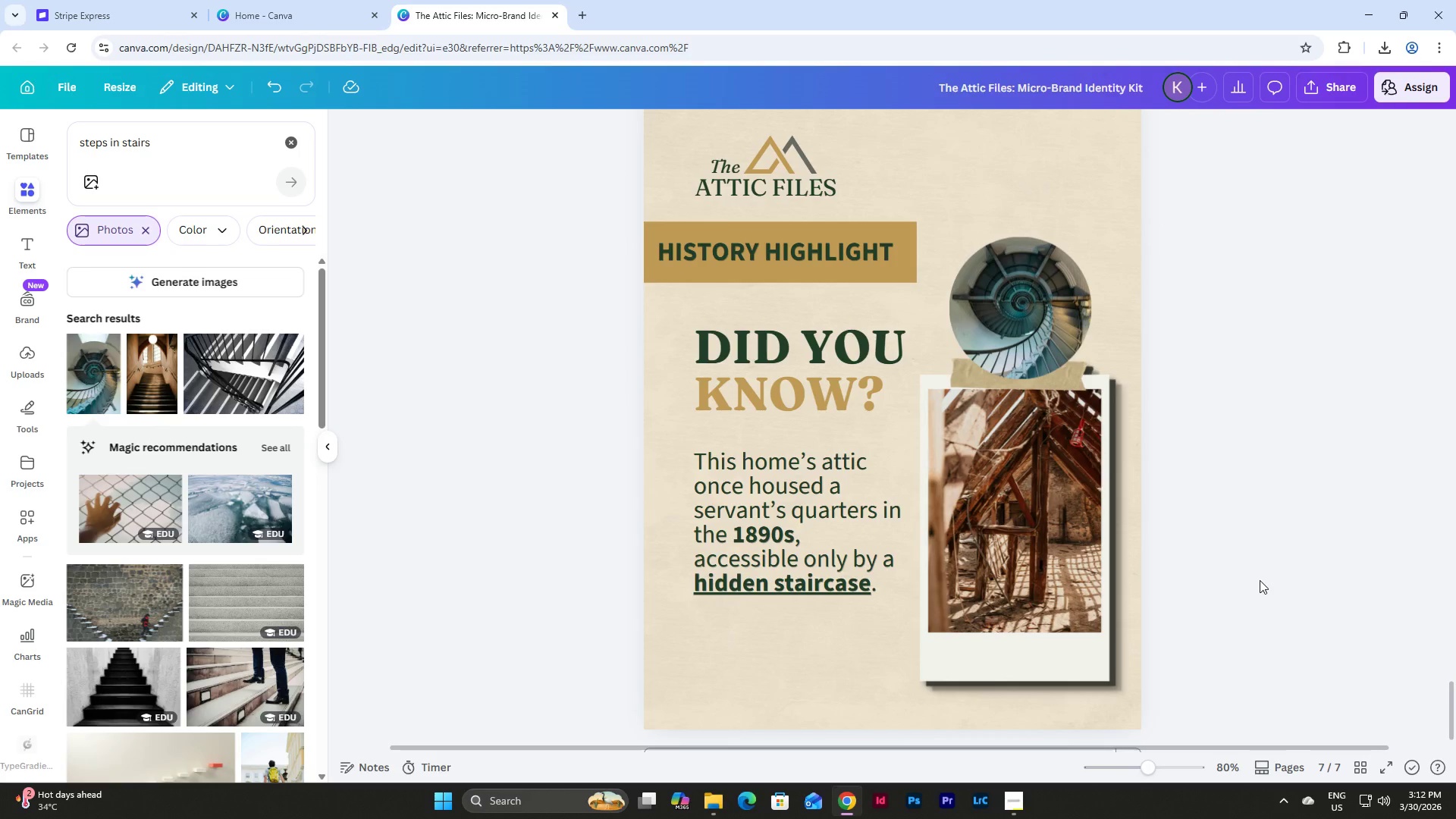 
scroll: coordinate [1260, 580], scroll_direction: up, amount: 1.0
 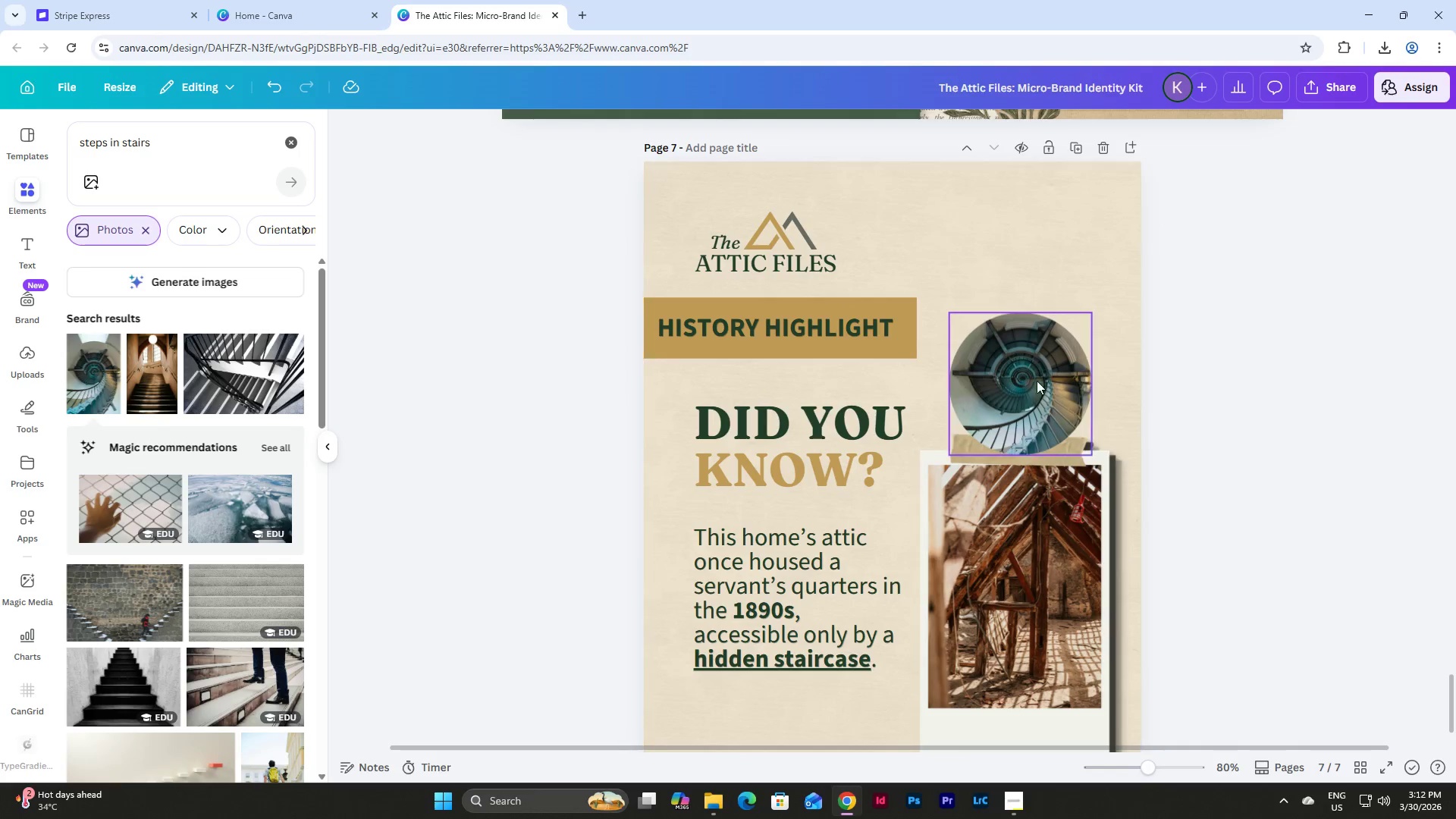 
left_click([1030, 372])
 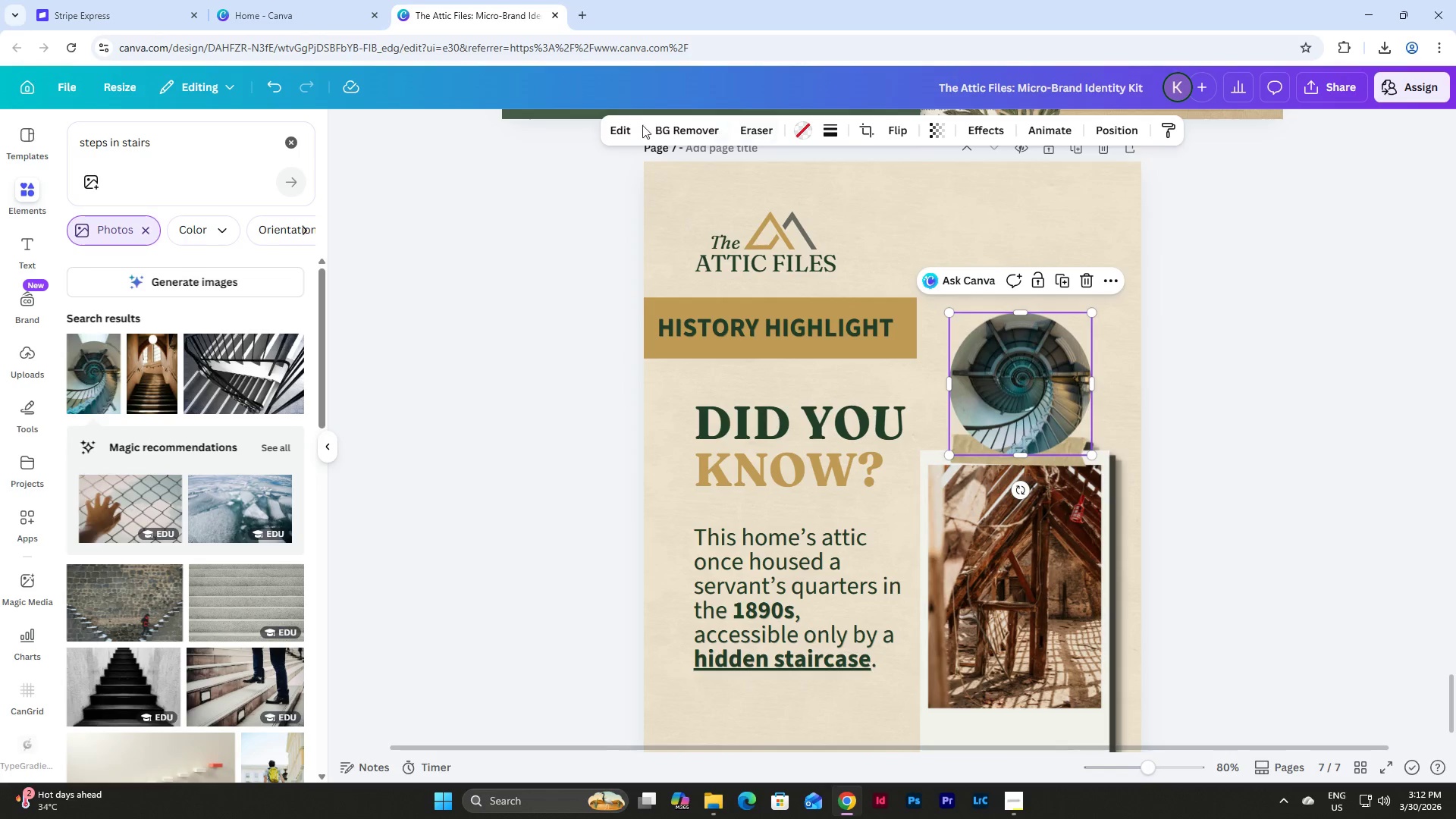 
left_click([620, 125])
 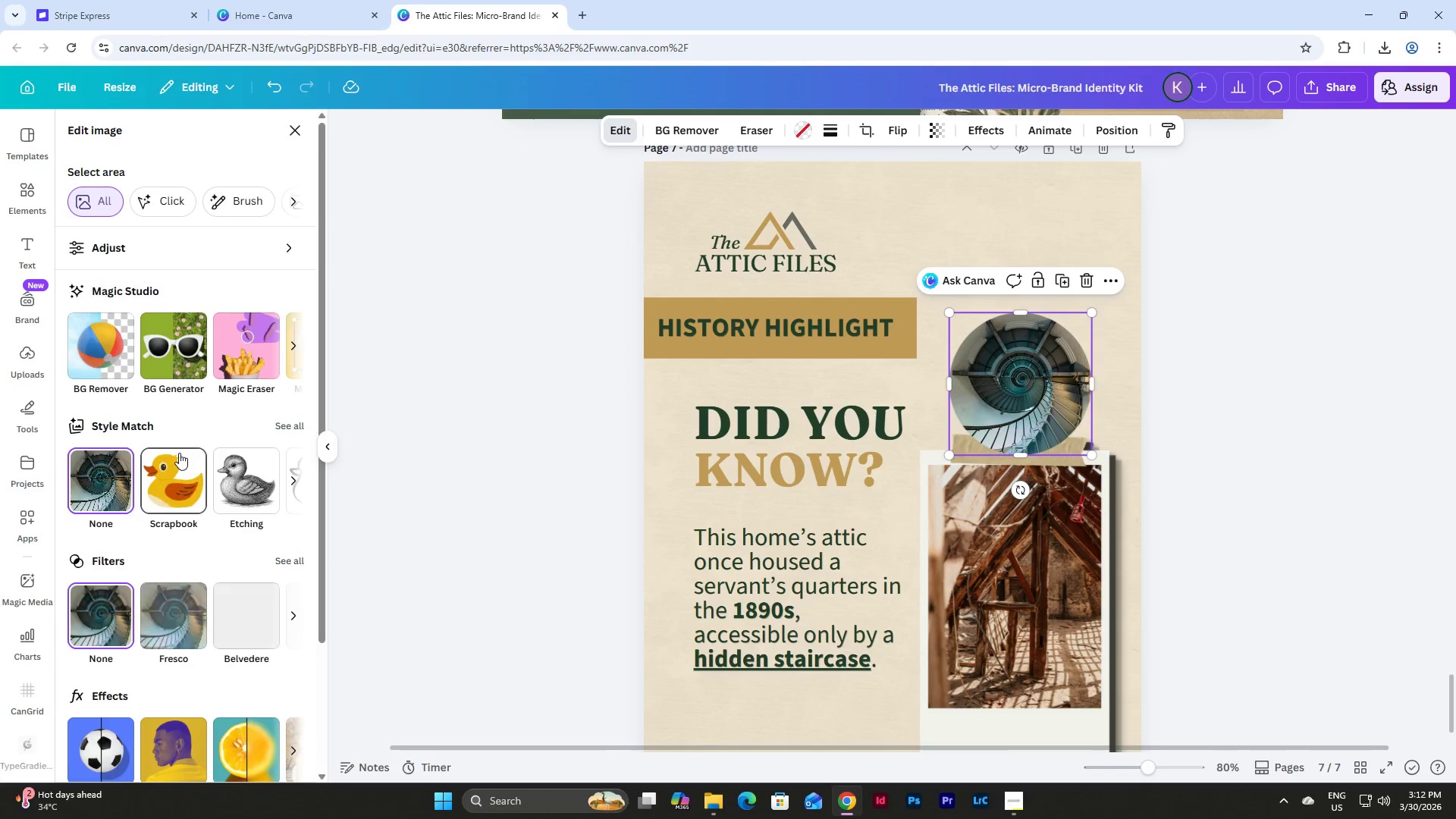 
scroll: coordinate [180, 453], scroll_direction: down, amount: 2.0
 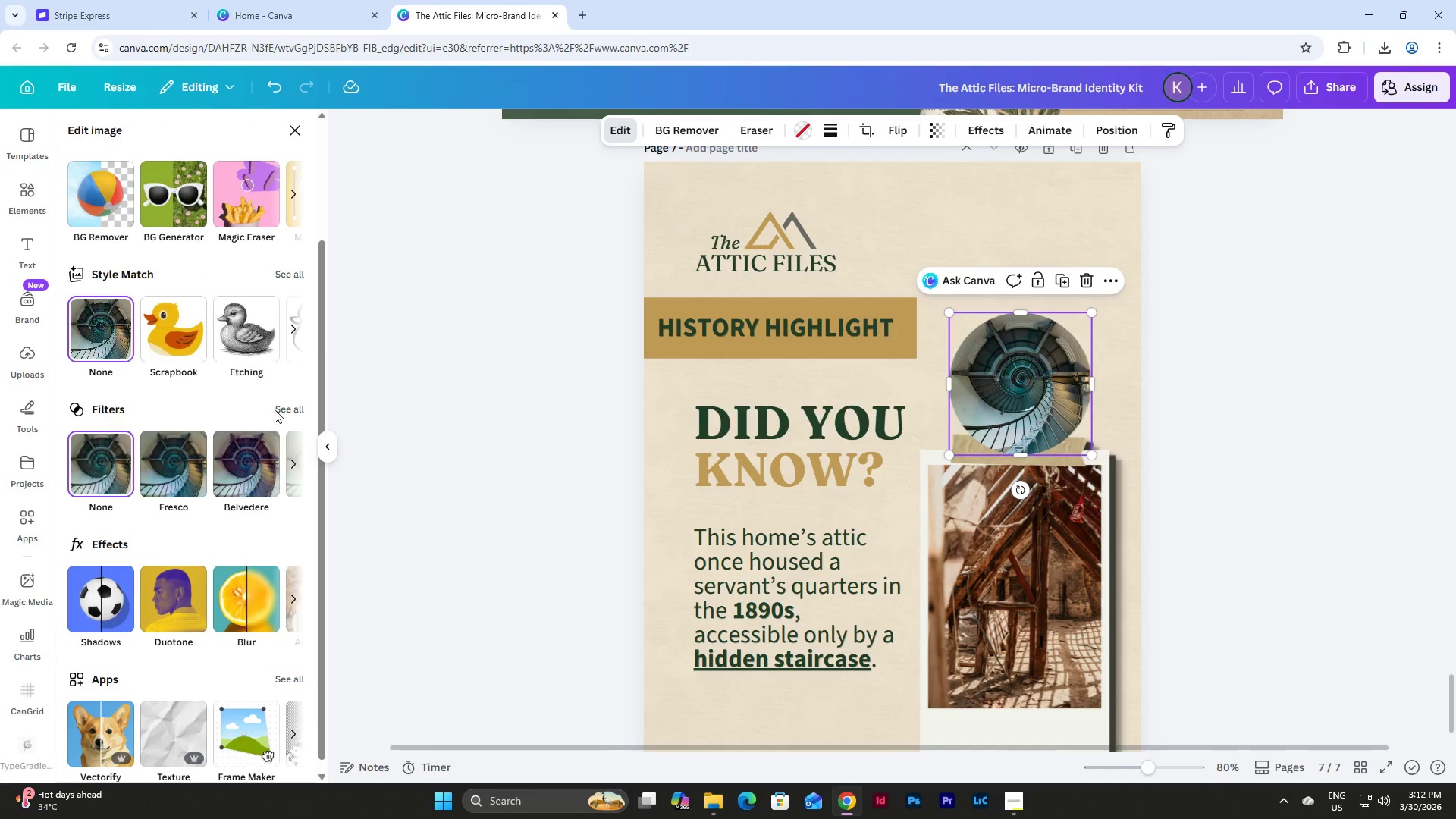 
left_click([278, 408])
 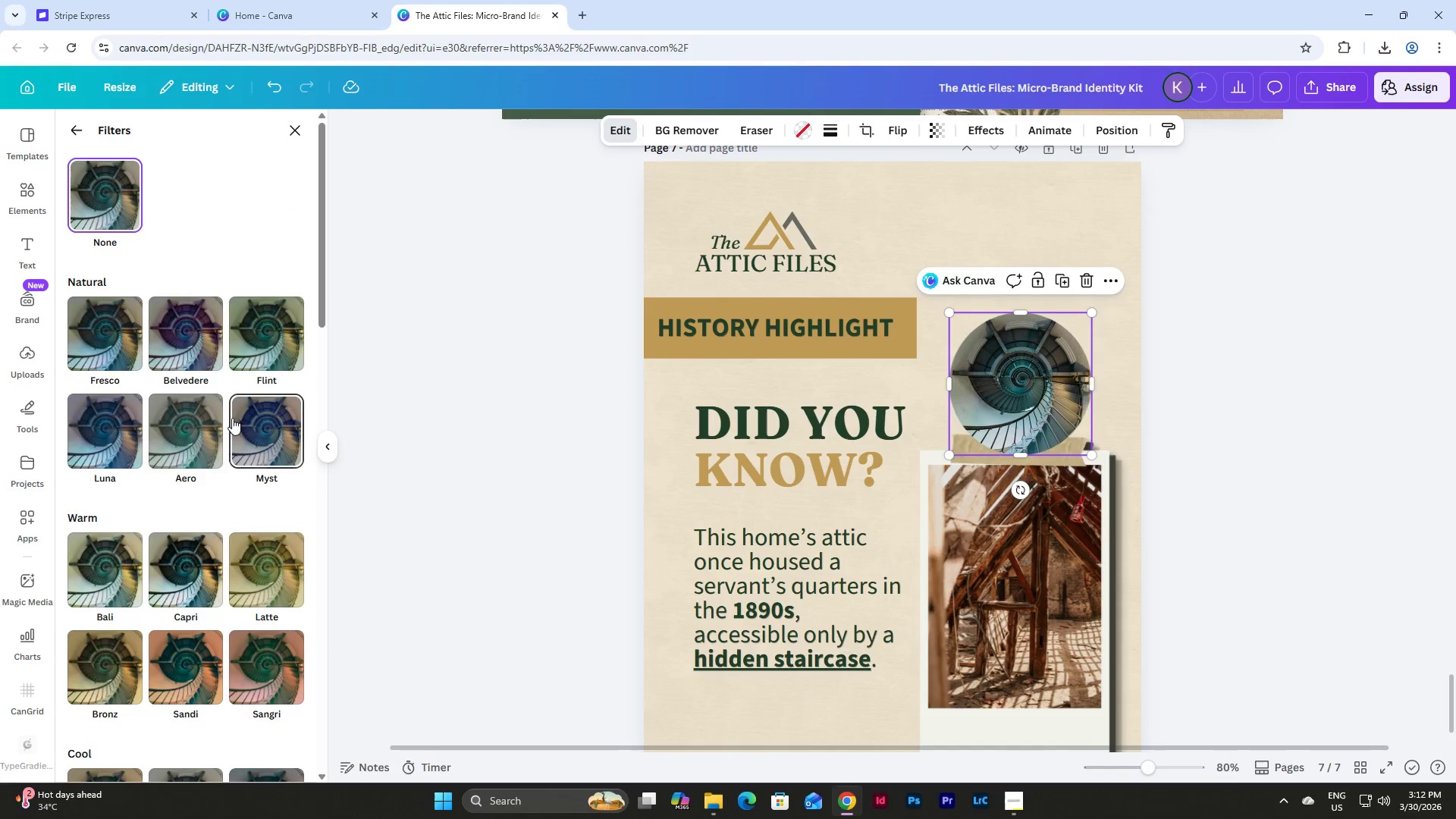 
scroll: coordinate [221, 413], scroll_direction: down, amount: 1.0
 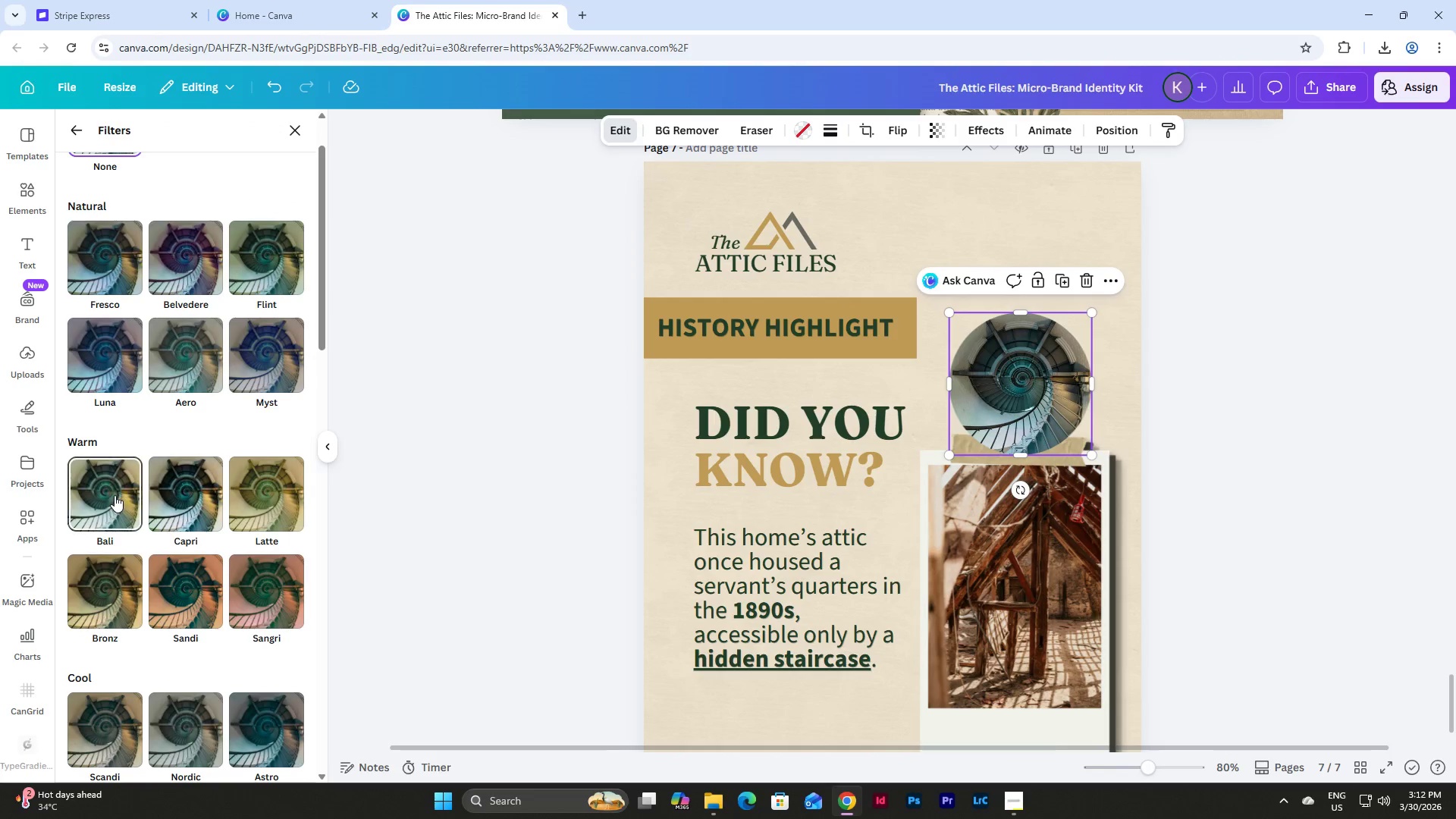 
left_click([115, 495])
 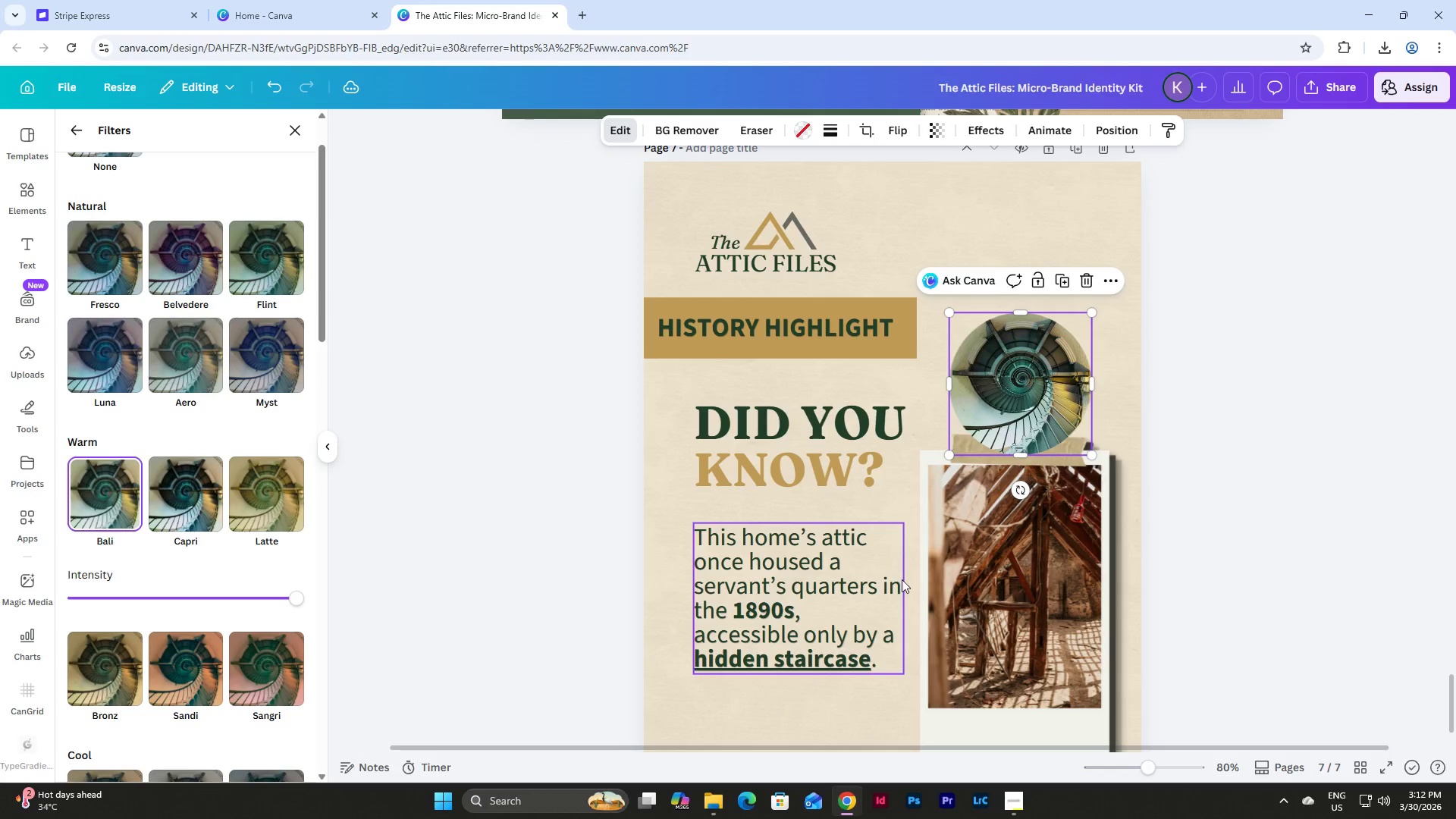 
left_click([992, 558])
 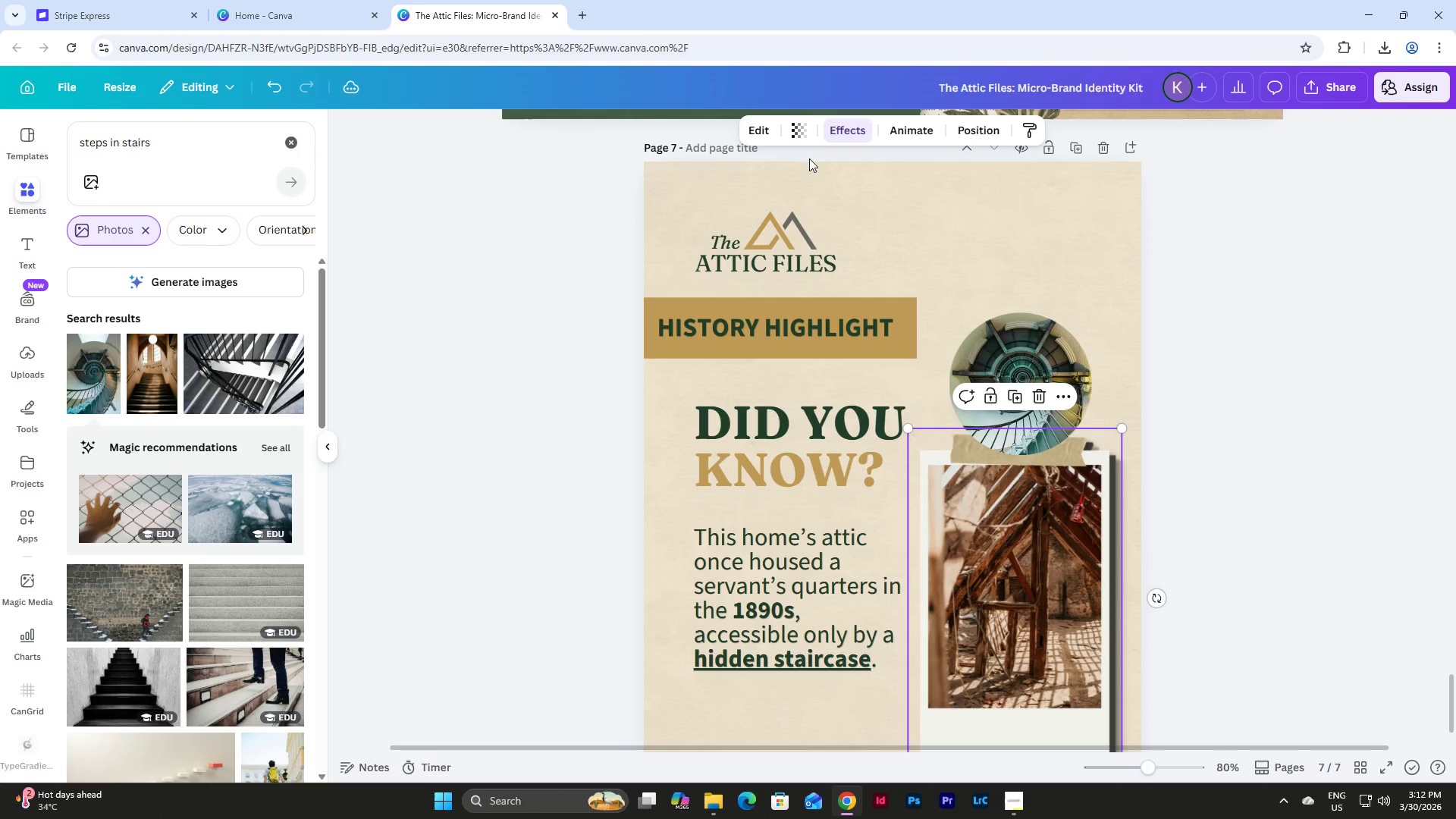 
left_click([759, 137])
 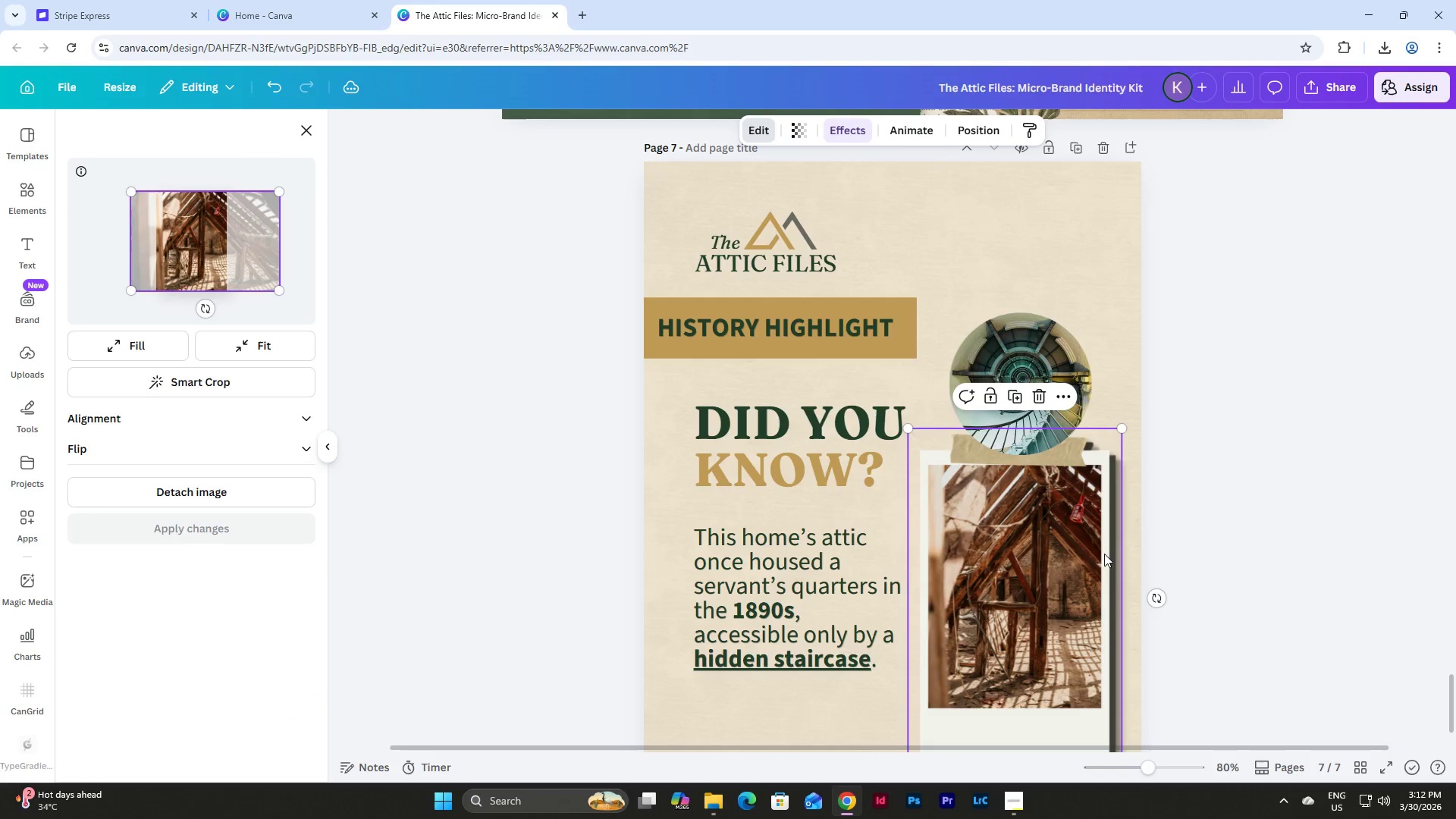 
double_click([1072, 544])
 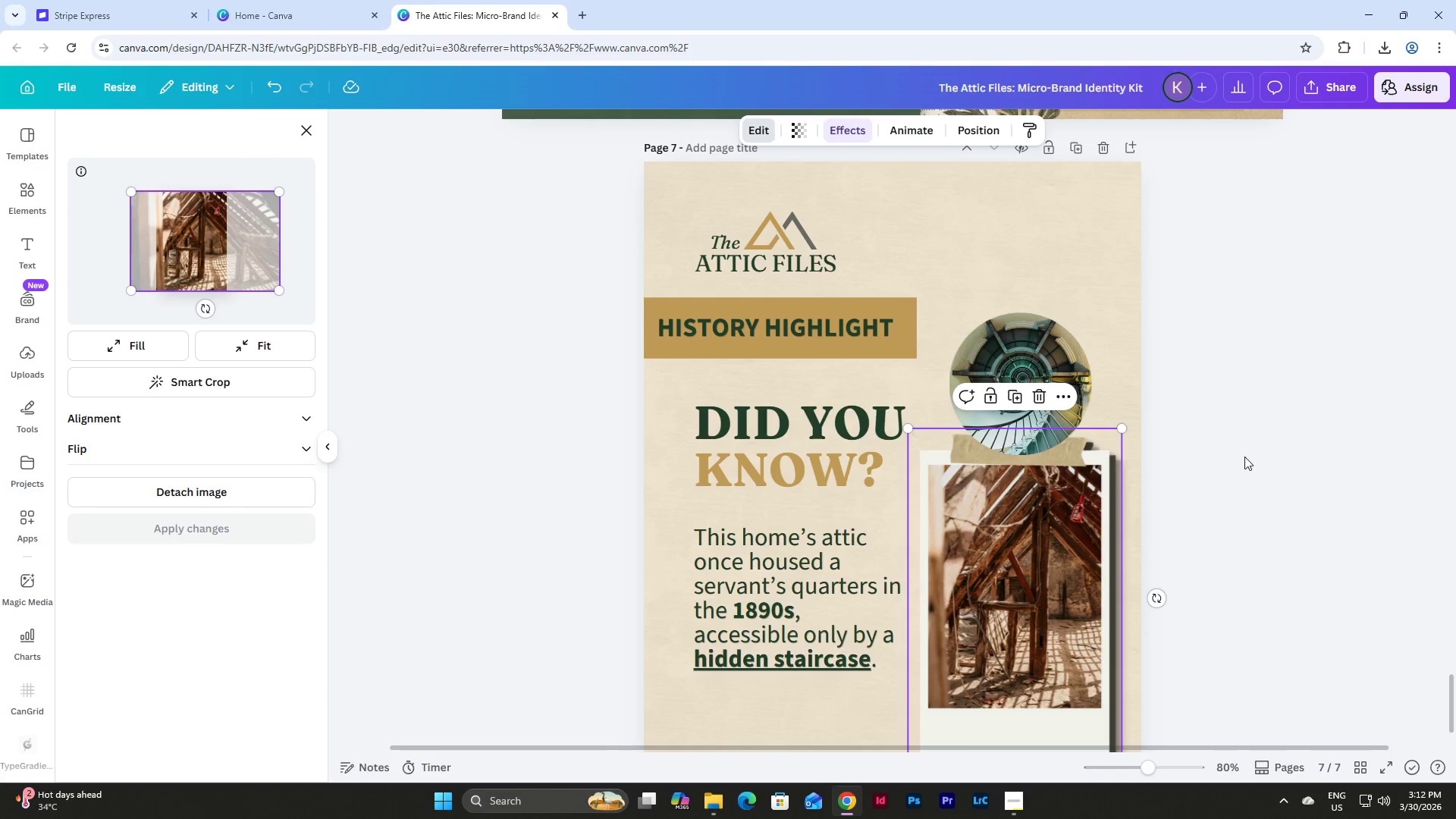 
left_click([1245, 457])
 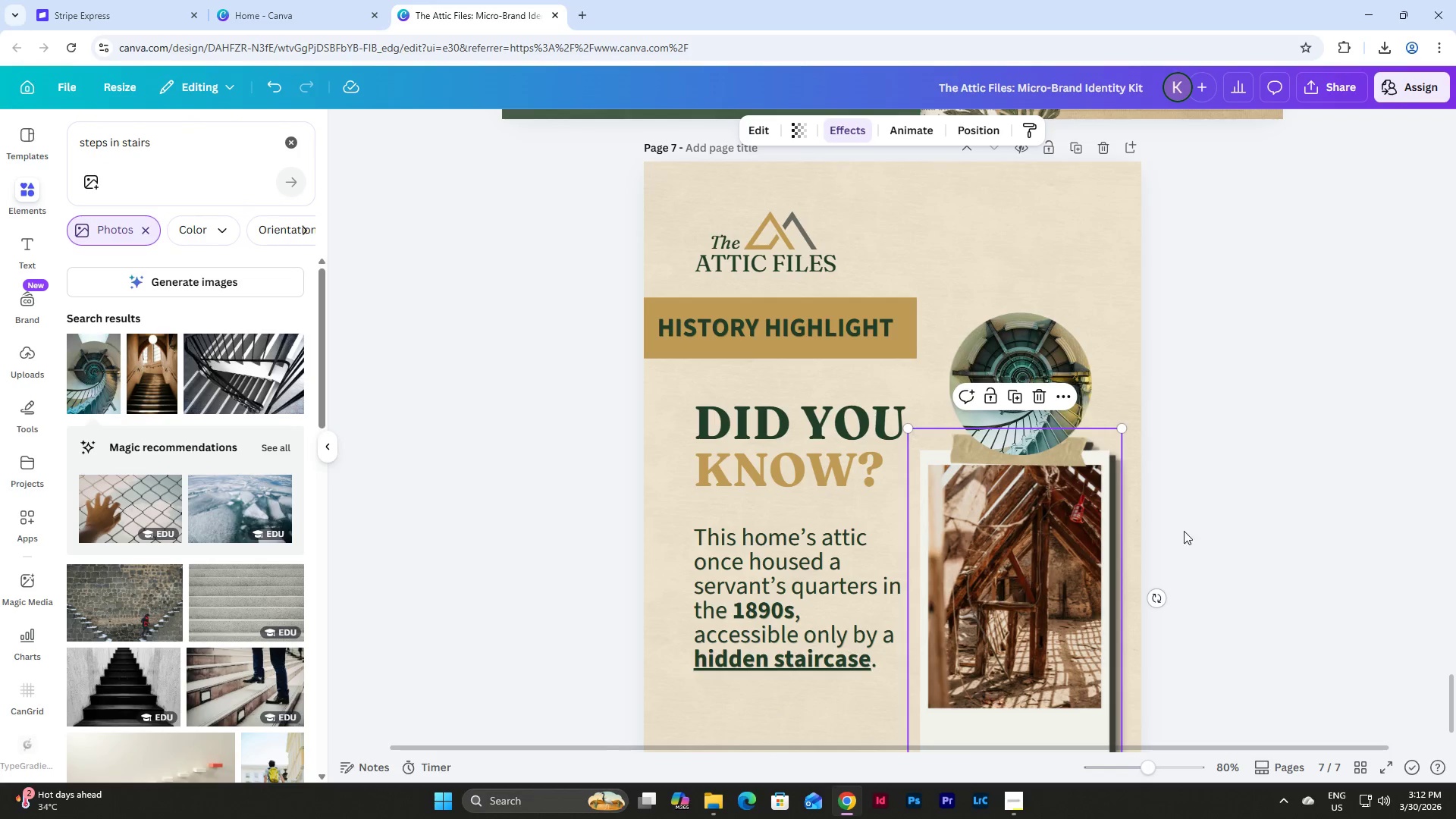 
double_click([1299, 504])
 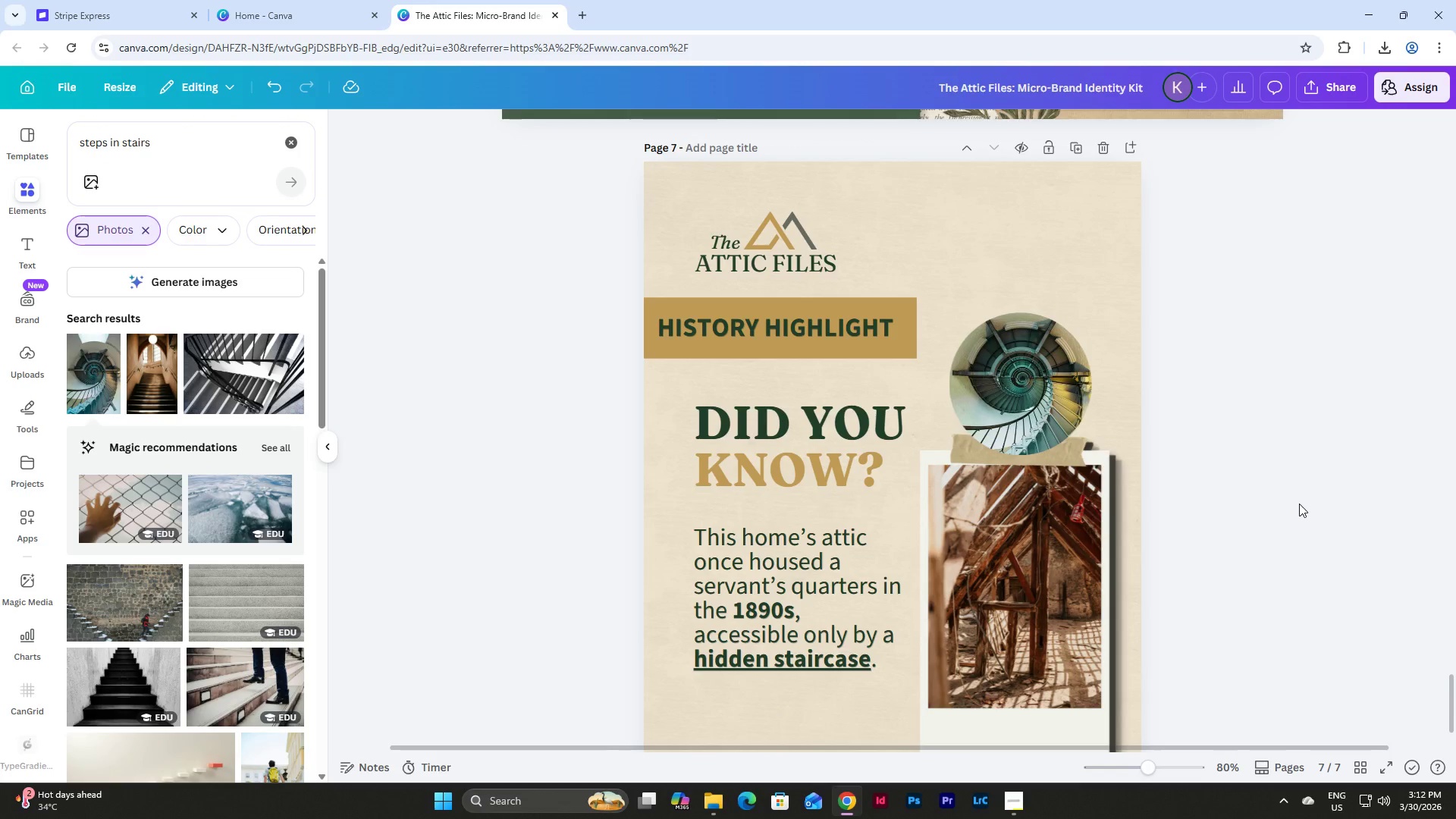 
scroll: coordinate [1299, 504], scroll_direction: down, amount: 2.0
 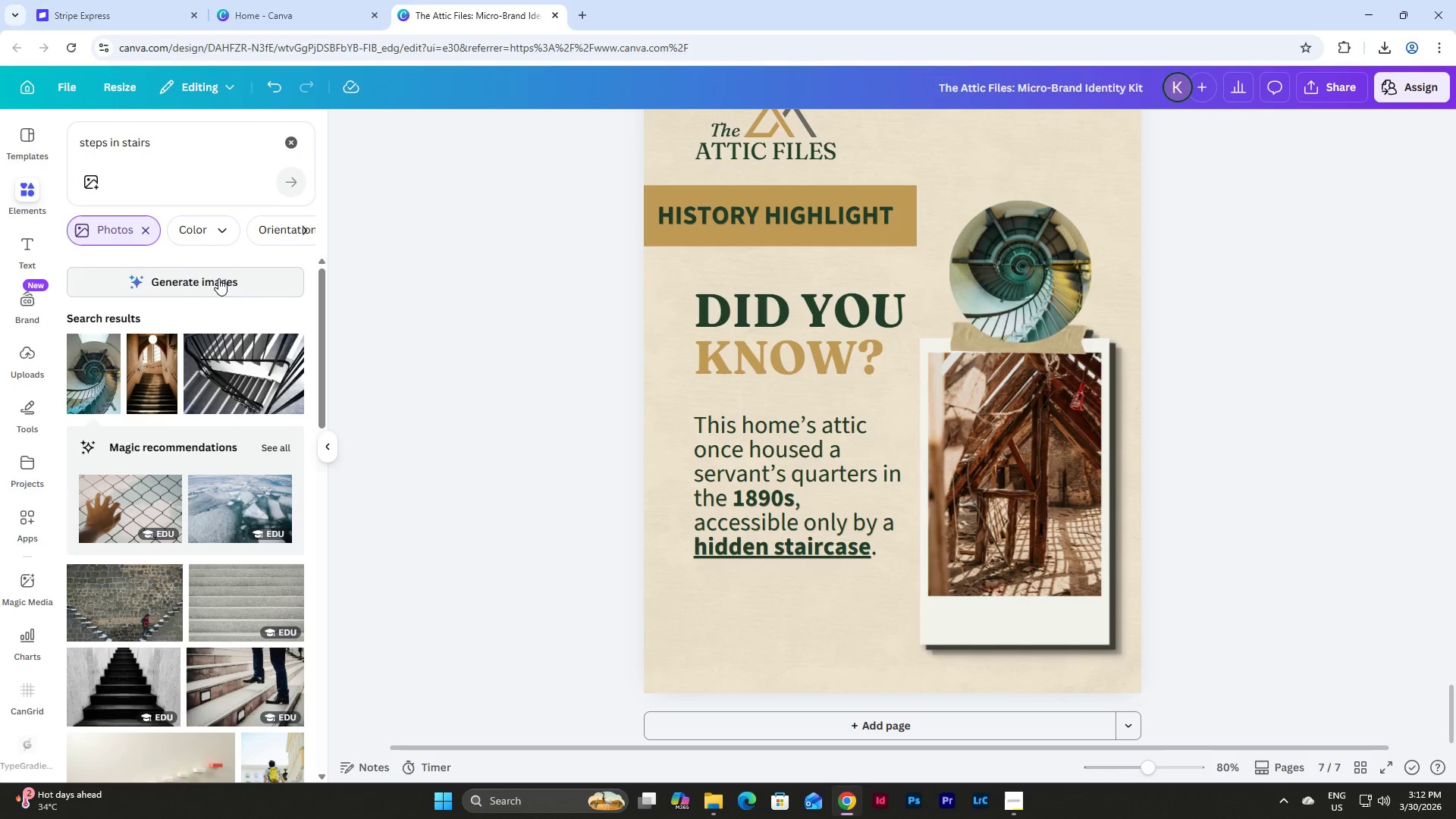 
left_click([289, 141])
 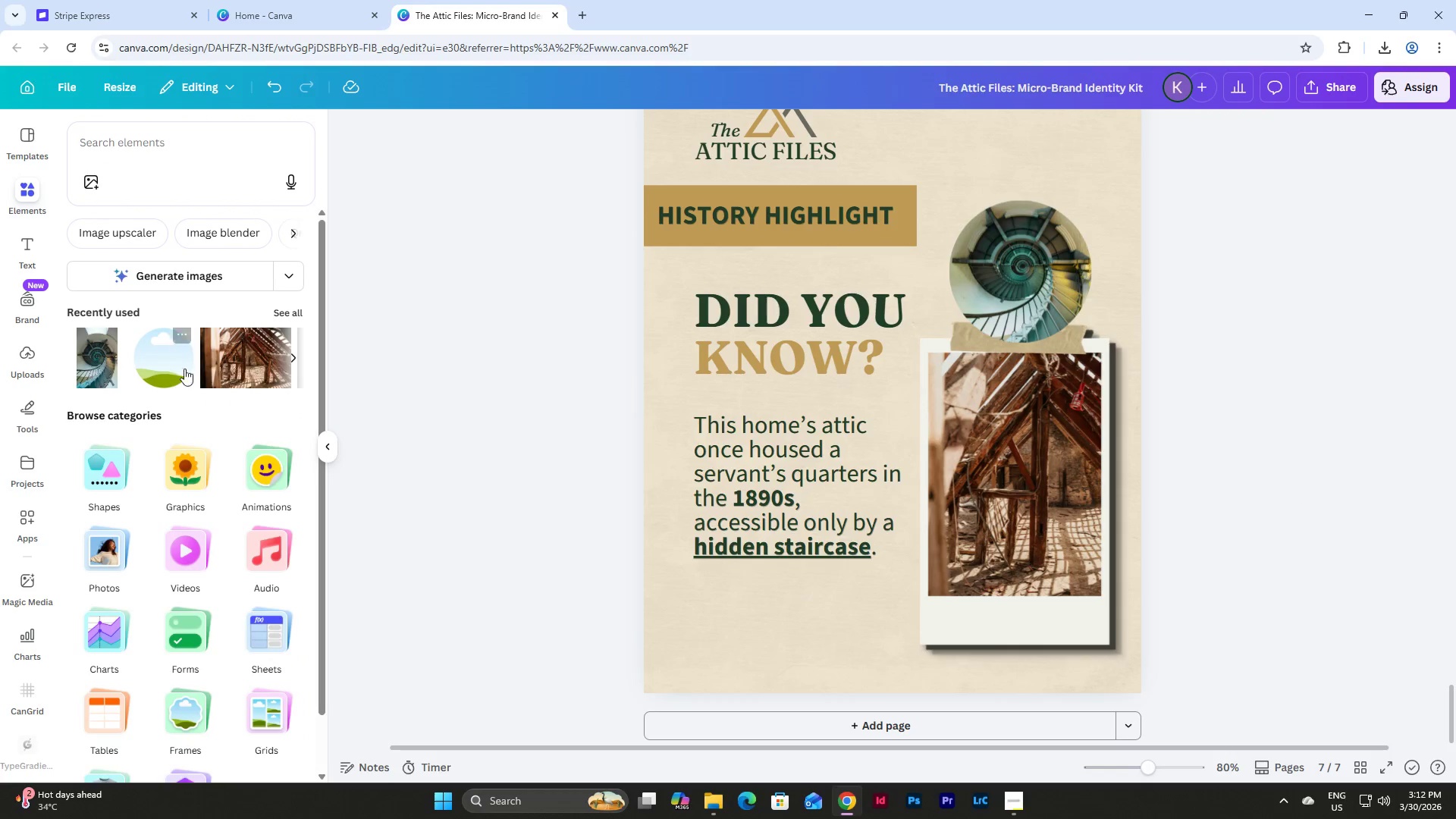 
left_click([240, 360])
 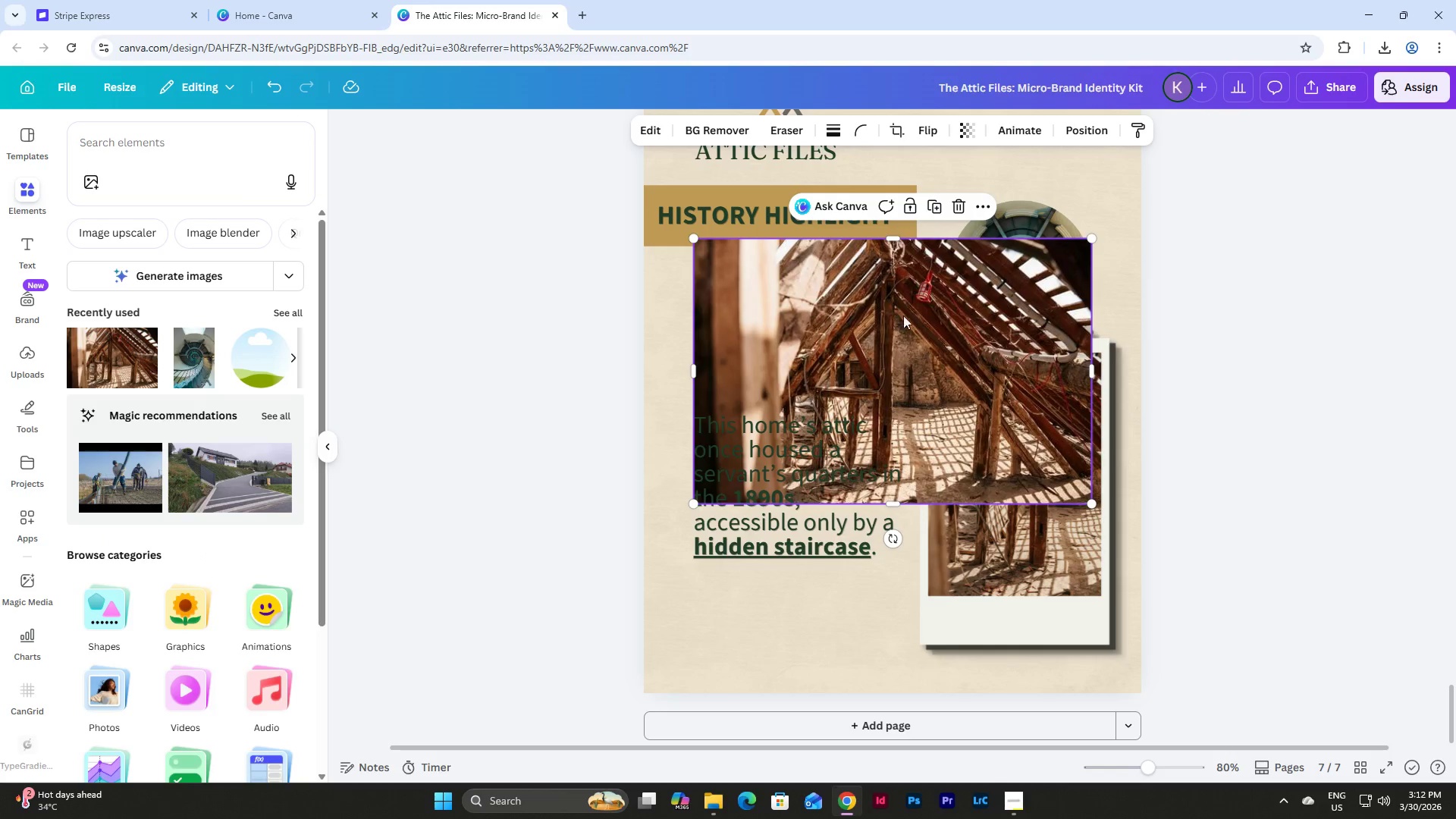 
left_click_drag(start_coordinate=[906, 317], to_coordinate=[827, 340])
 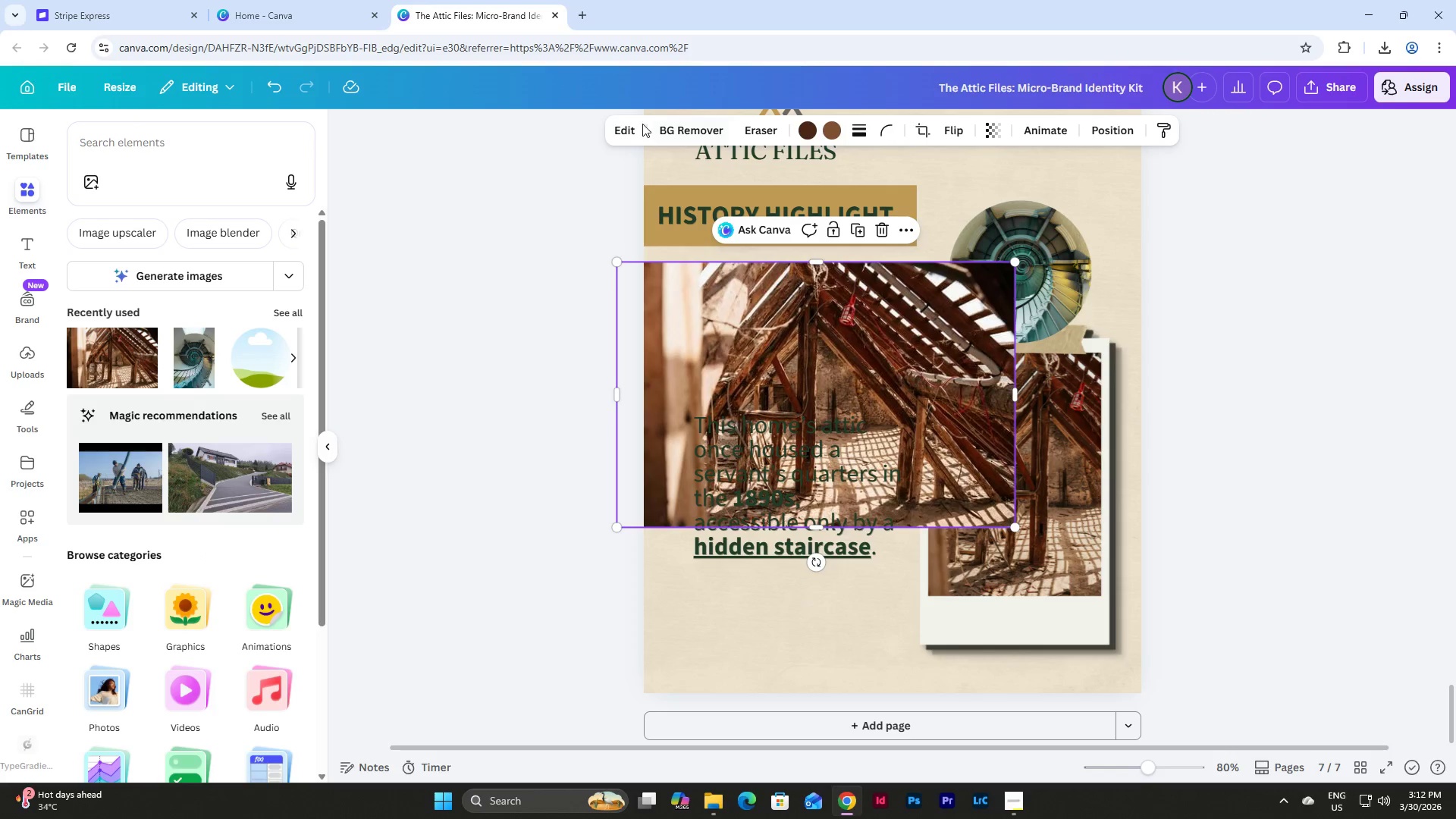 
left_click([640, 124])
 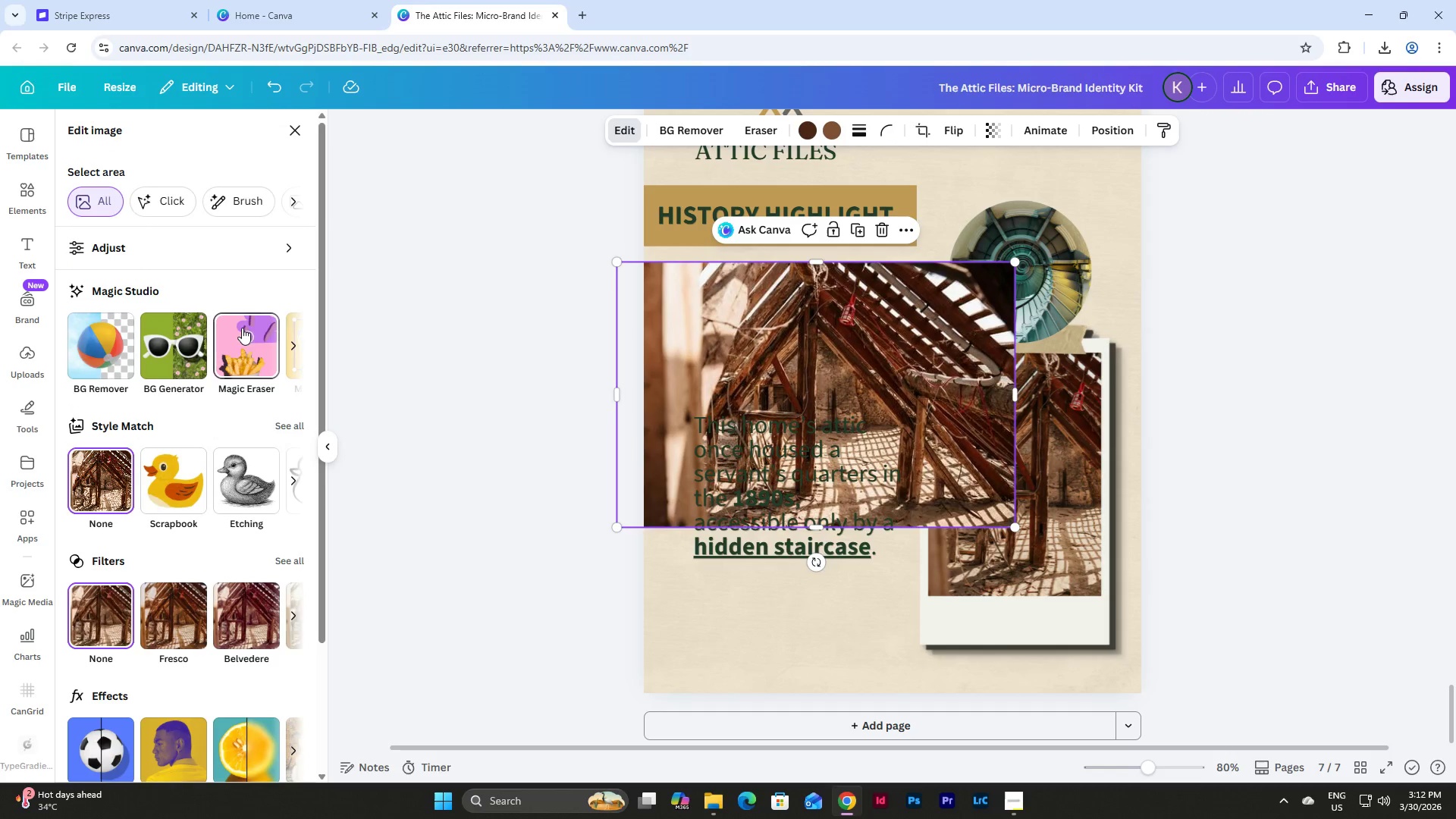 
scroll: coordinate [186, 480], scroll_direction: down, amount: 3.0
 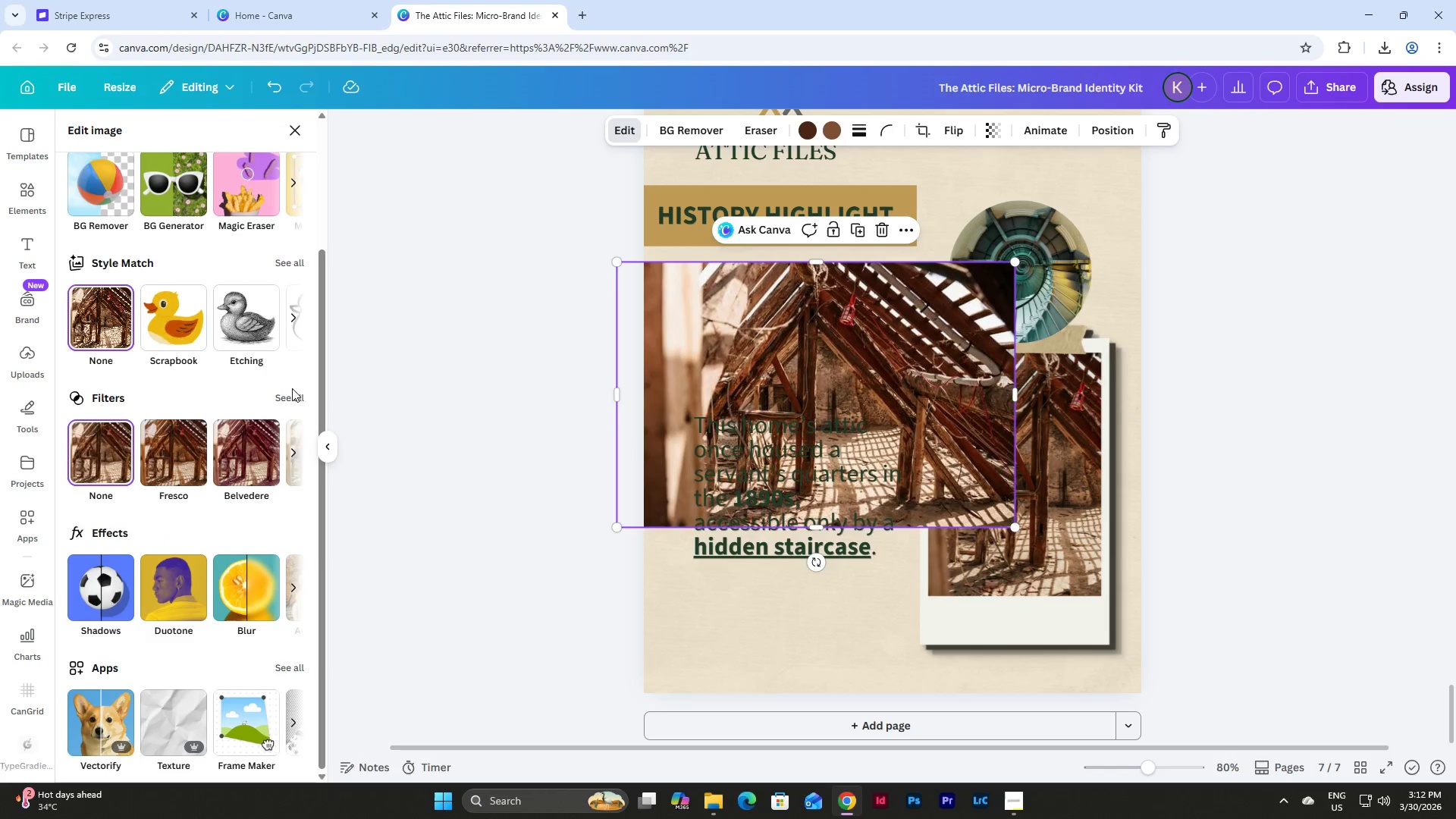 
double_click([294, 400])
 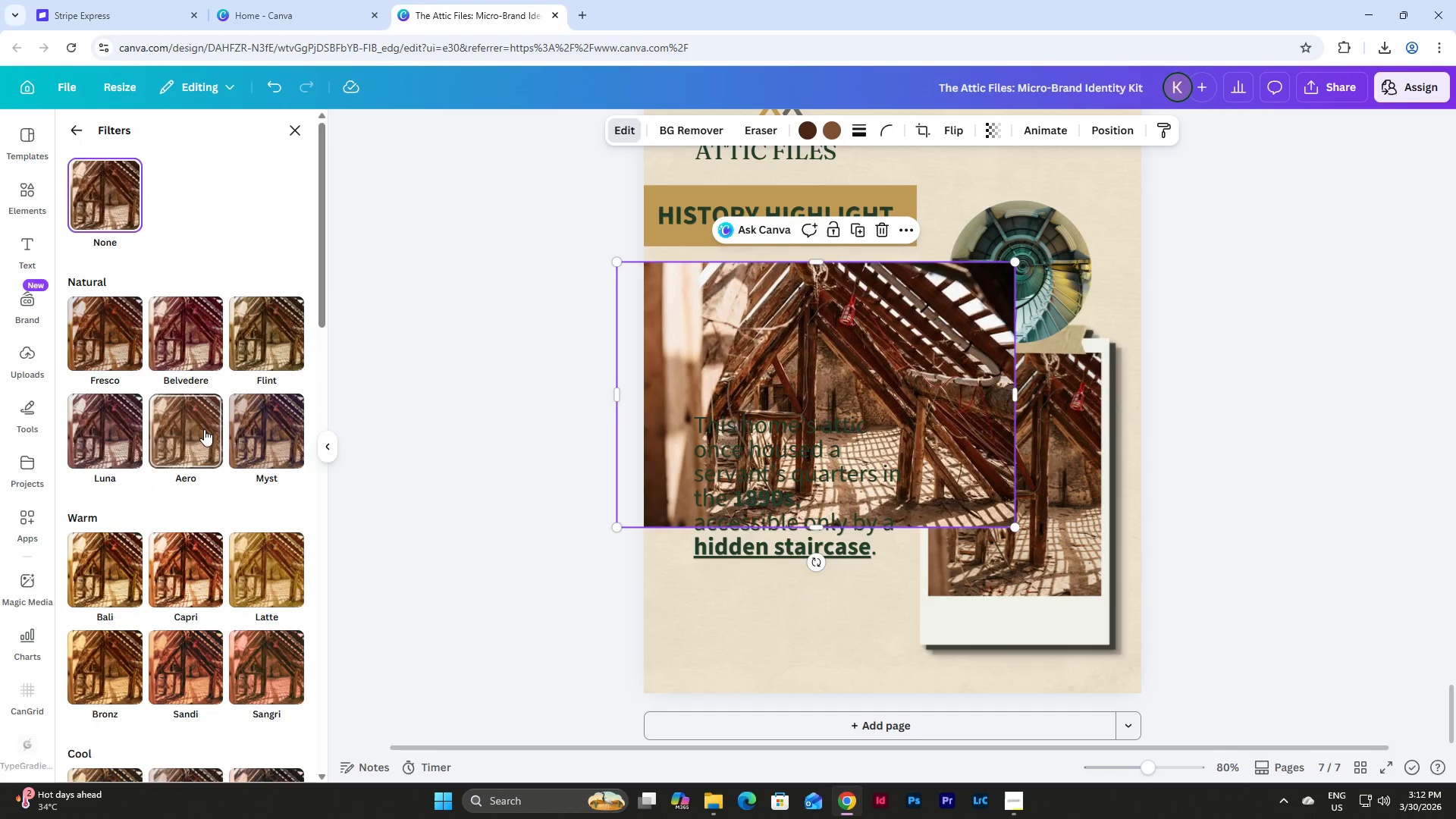 
scroll: coordinate [171, 430], scroll_direction: down, amount: 1.0
 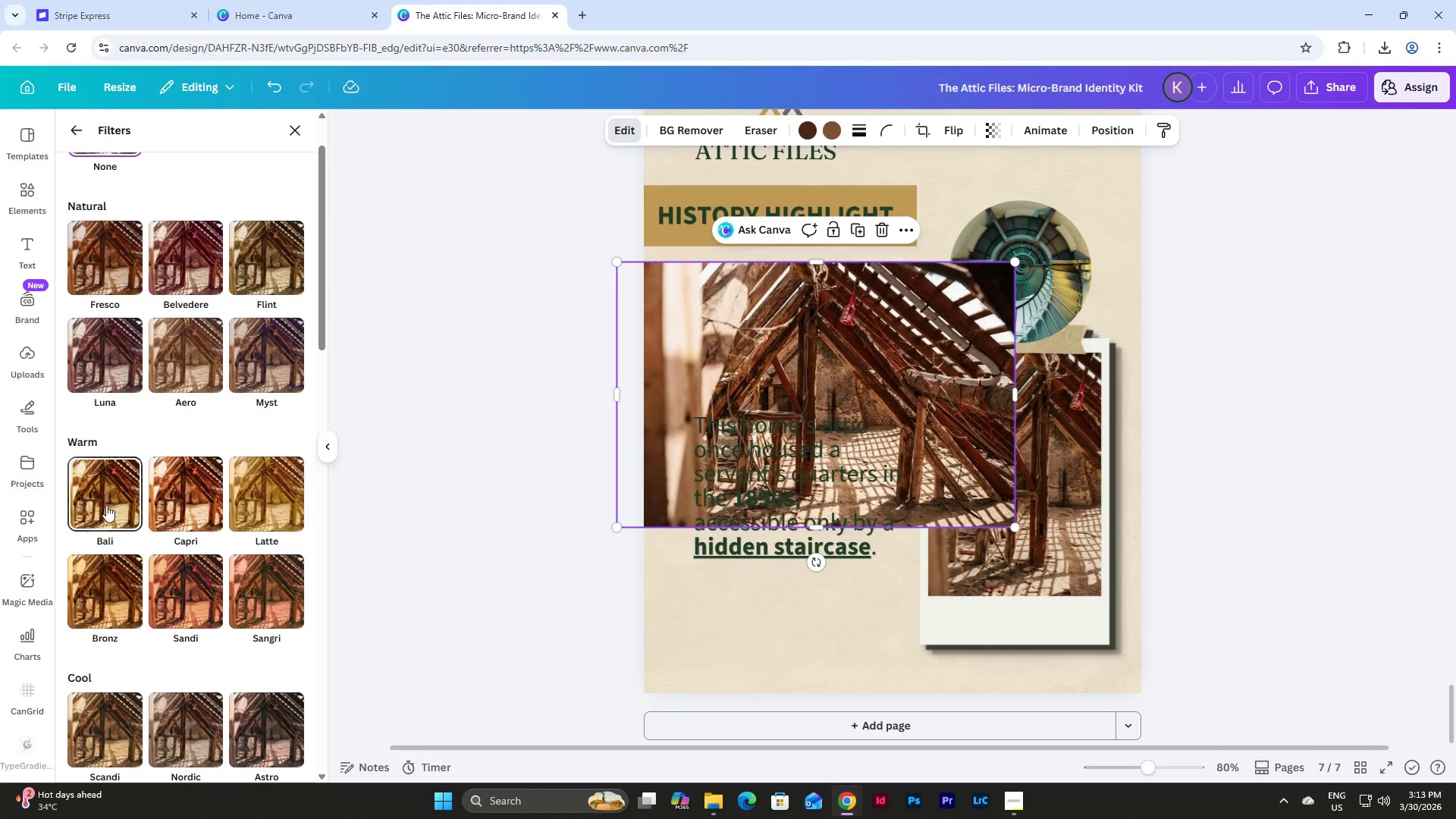 
left_click([106, 504])
 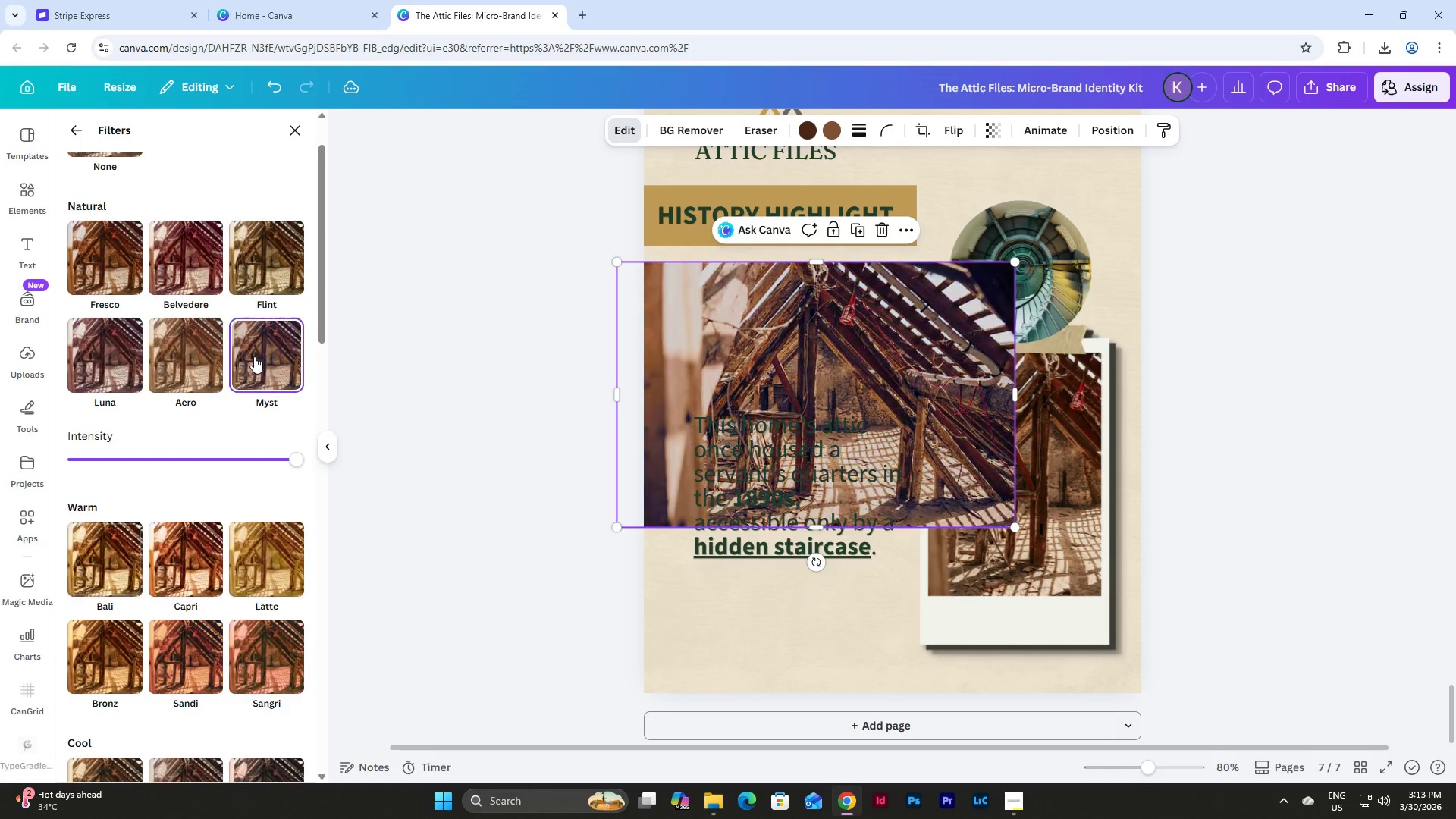 
left_click_drag(start_coordinate=[864, 364], to_coordinate=[1028, 451])
 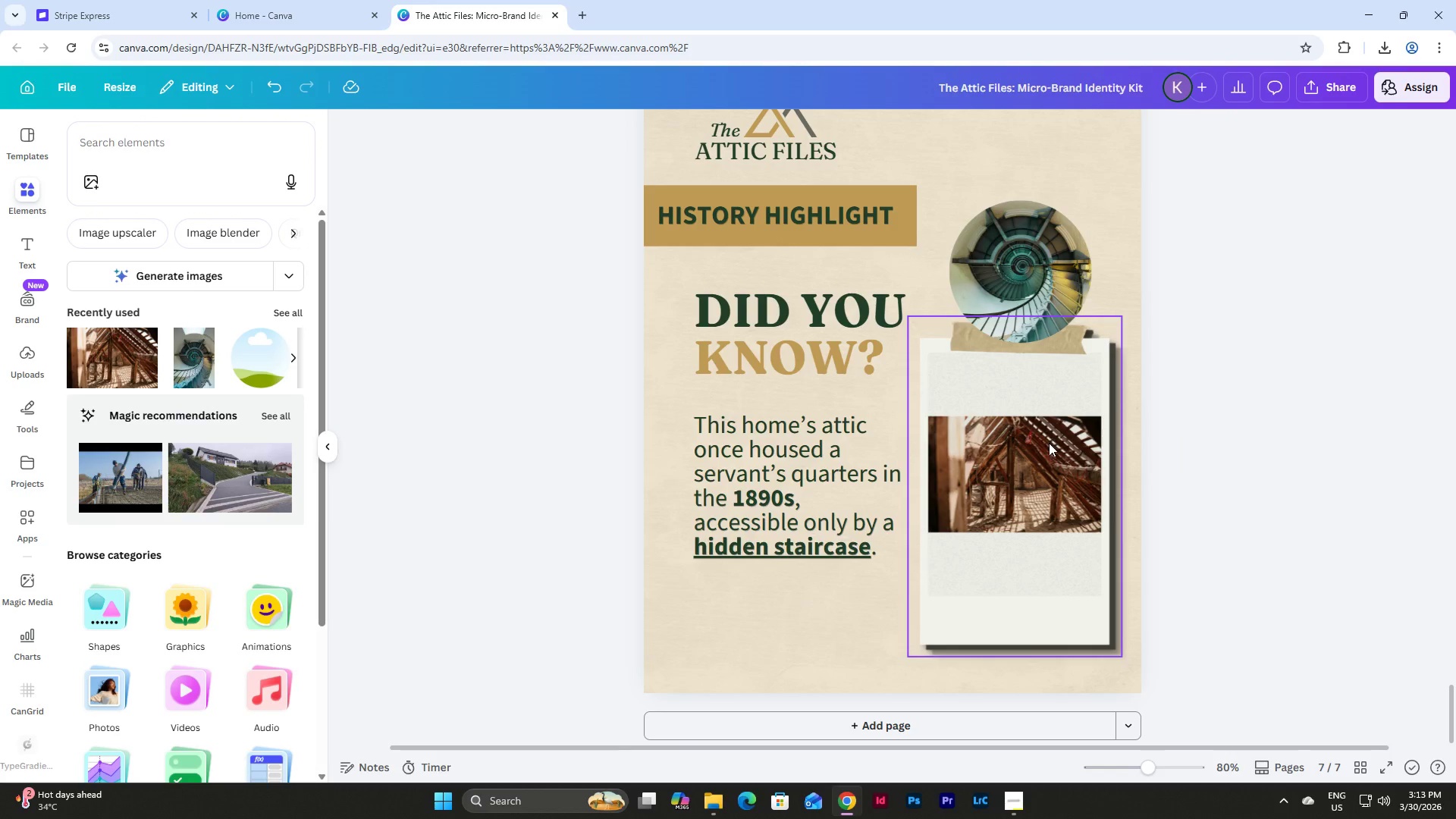 
double_click([1046, 466])
 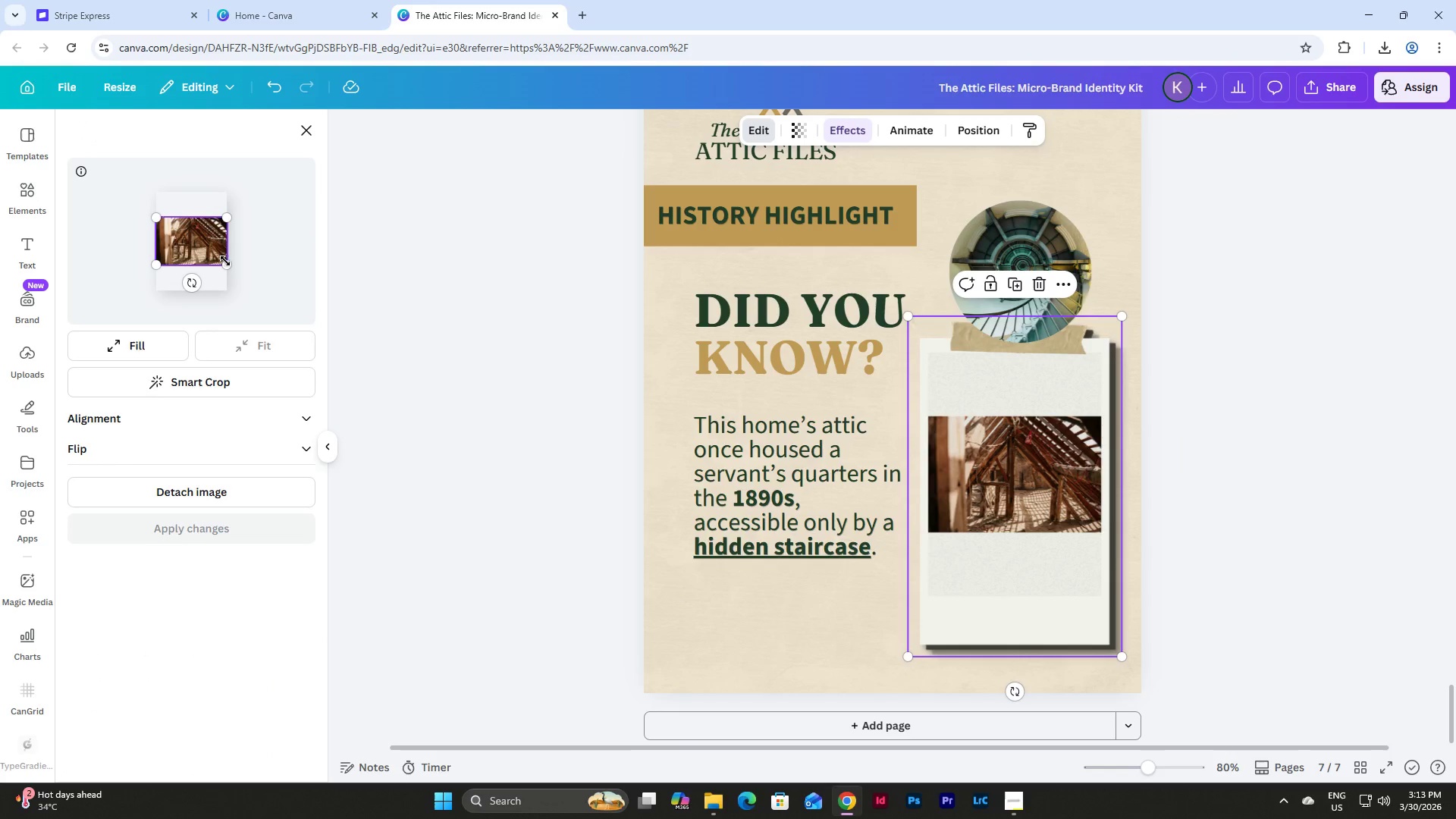 
left_click_drag(start_coordinate=[227, 262], to_coordinate=[262, 299])
 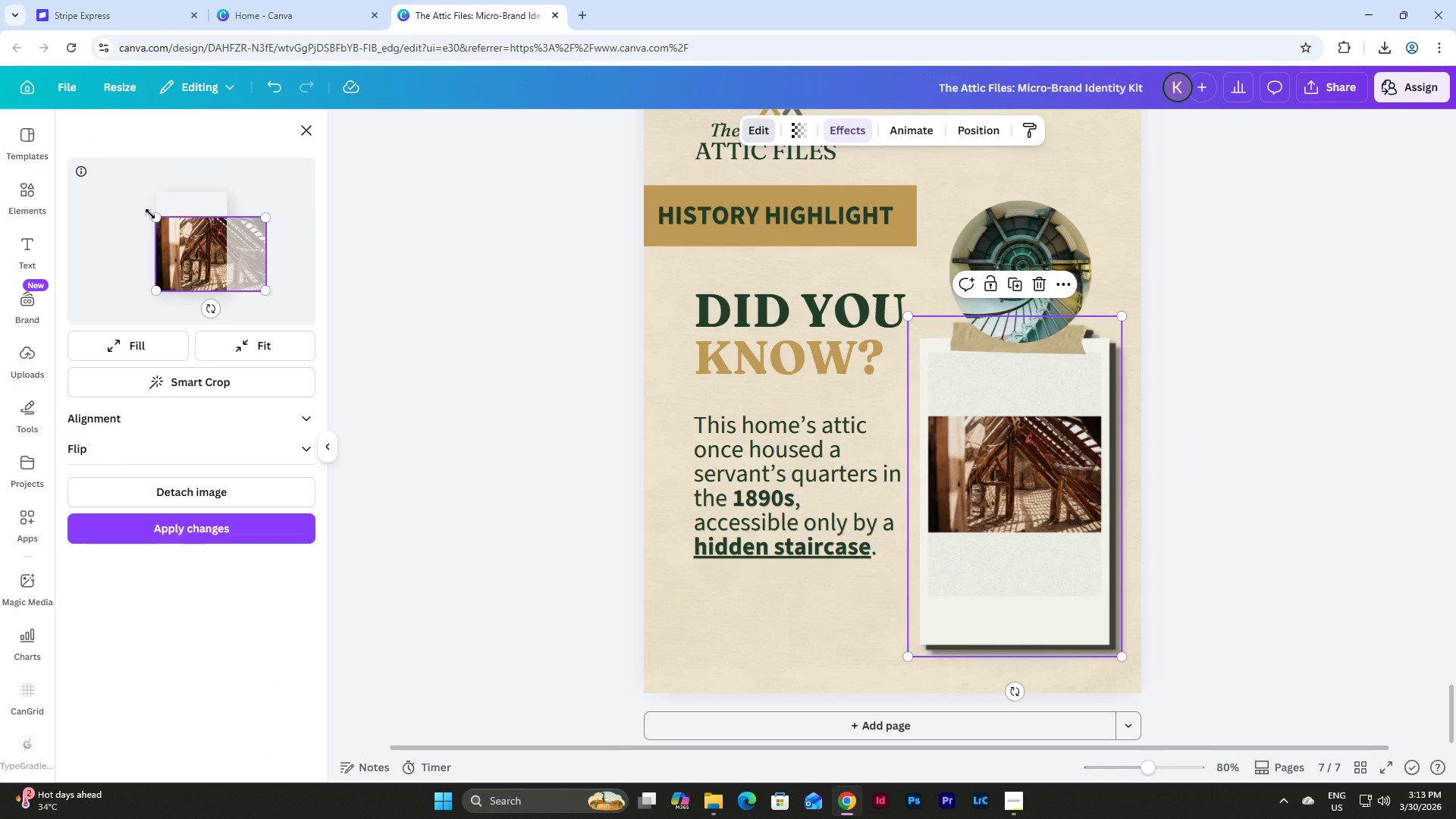 
left_click_drag(start_coordinate=[150, 214], to_coordinate=[122, 164])
 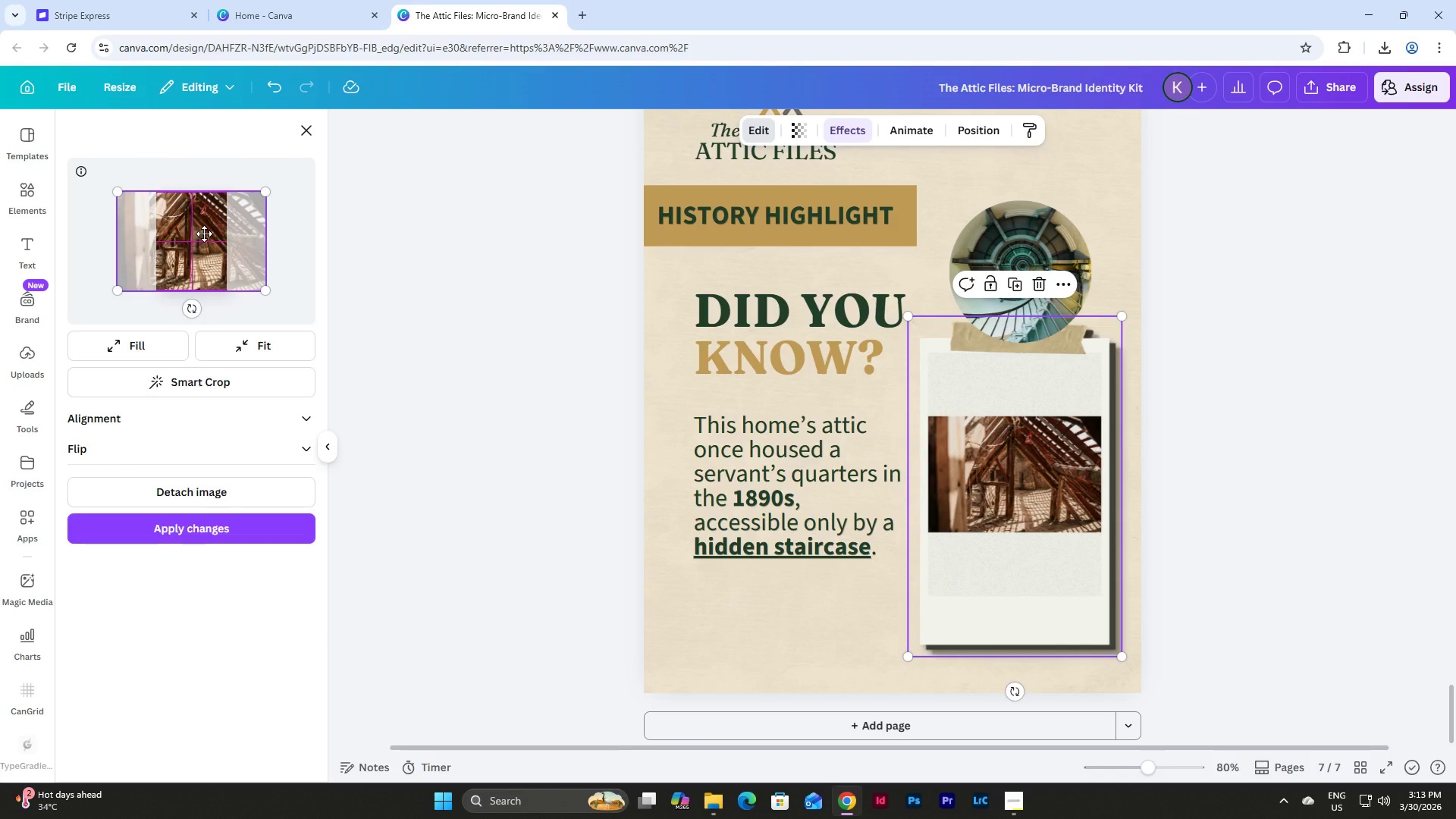 
wait(5.19)
 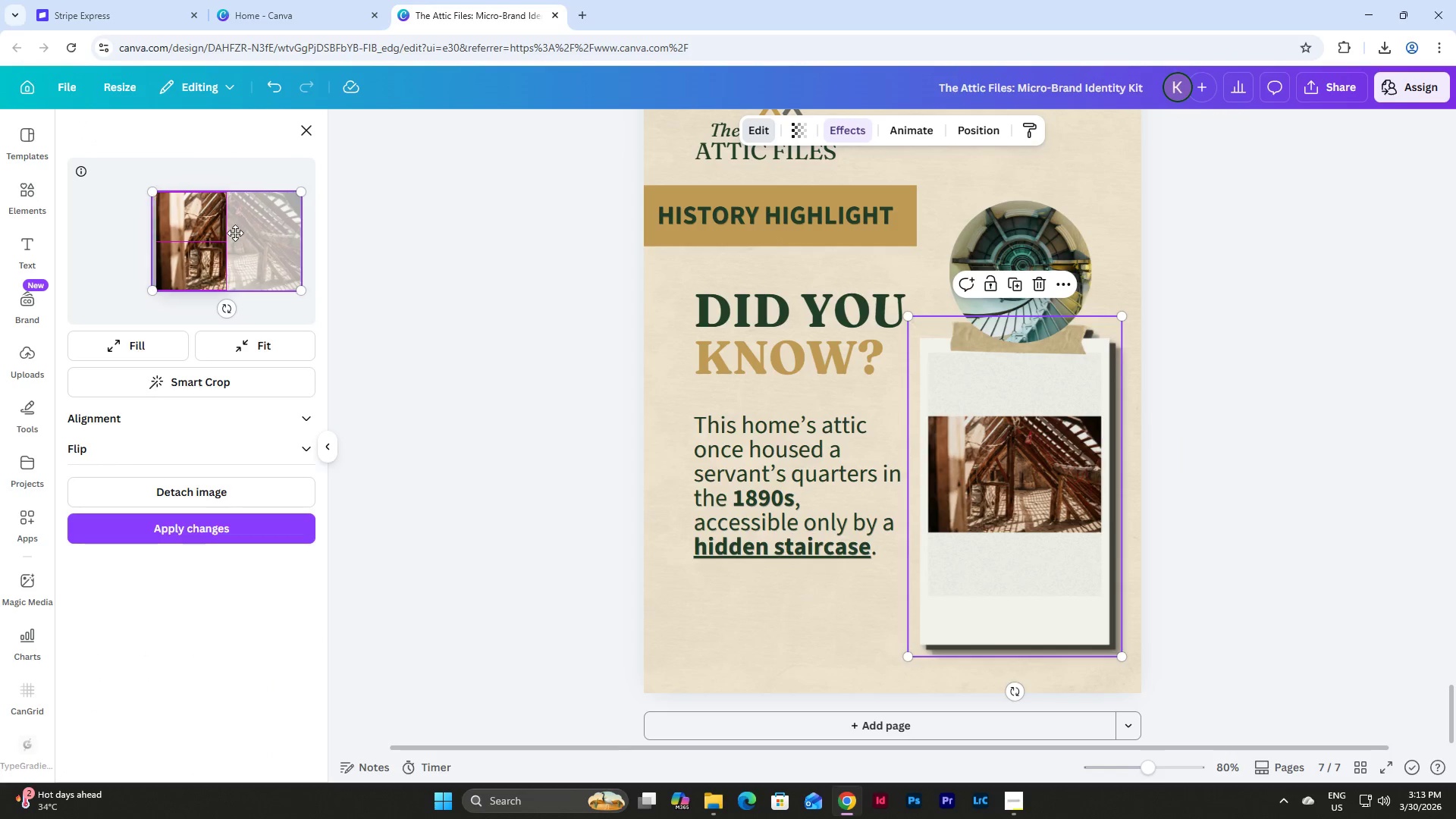 
left_click([233, 531])
 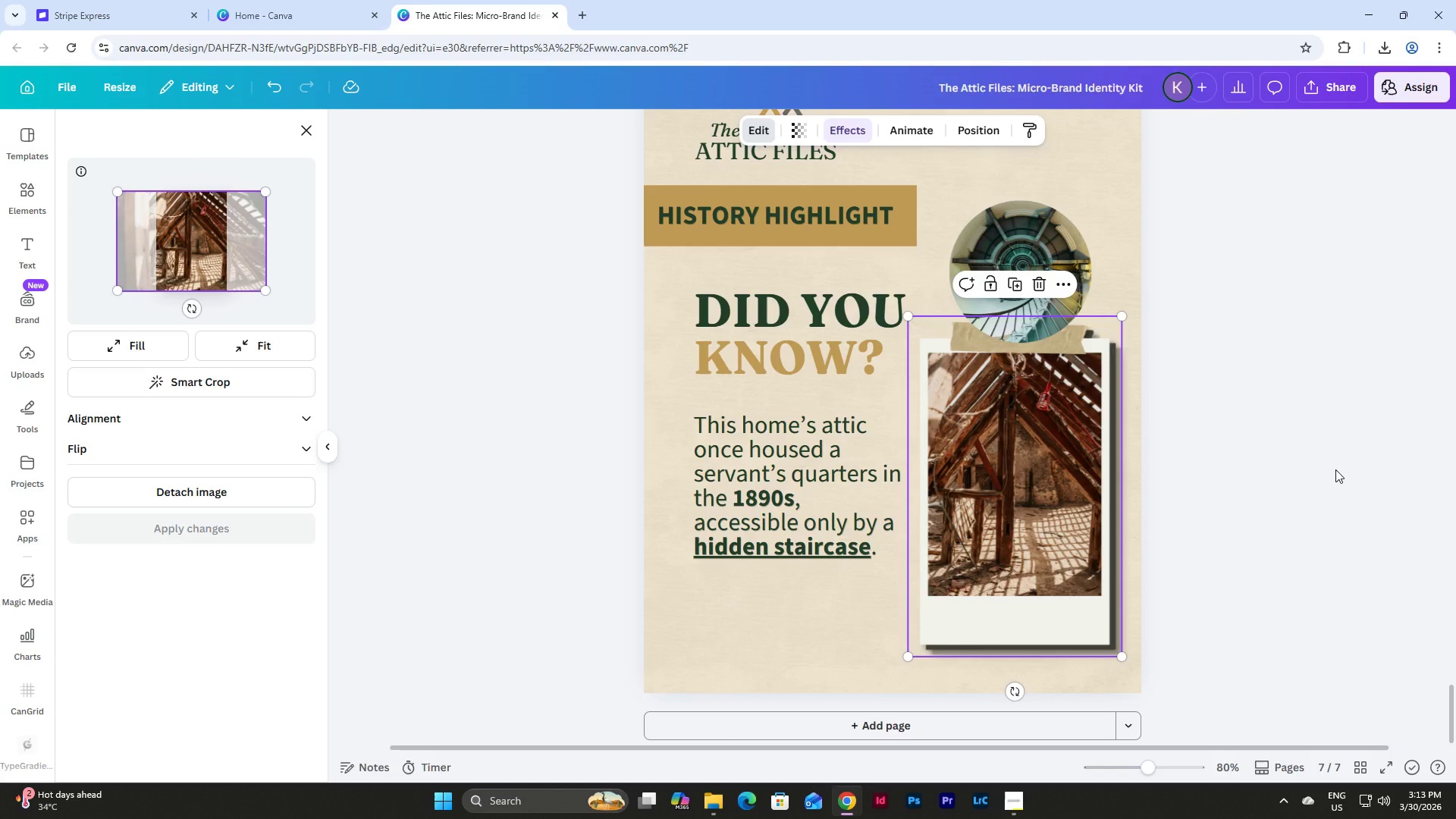 
left_click([1335, 469])
 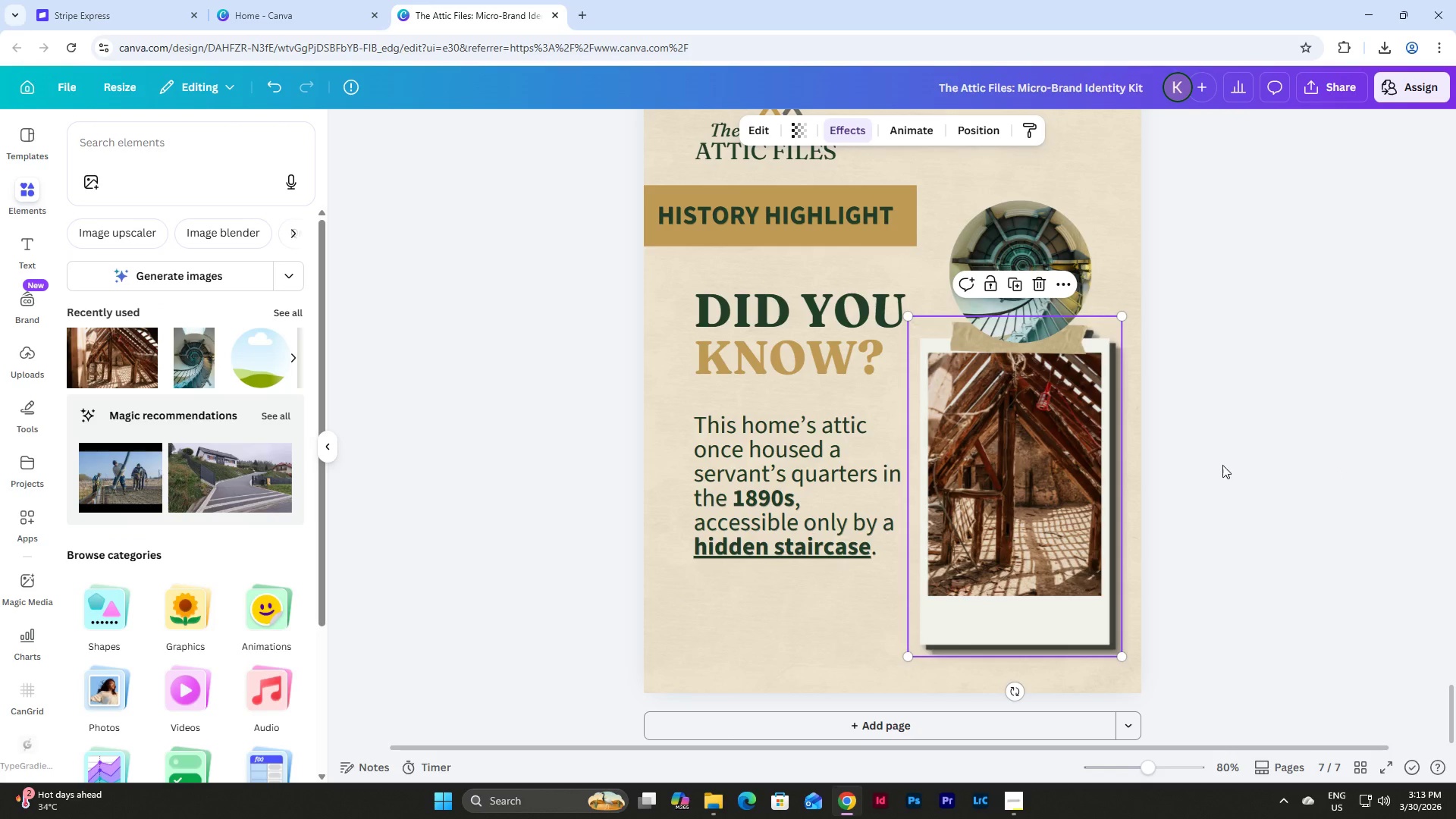 
scroll: coordinate [1186, 458], scroll_direction: up, amount: 2.0
 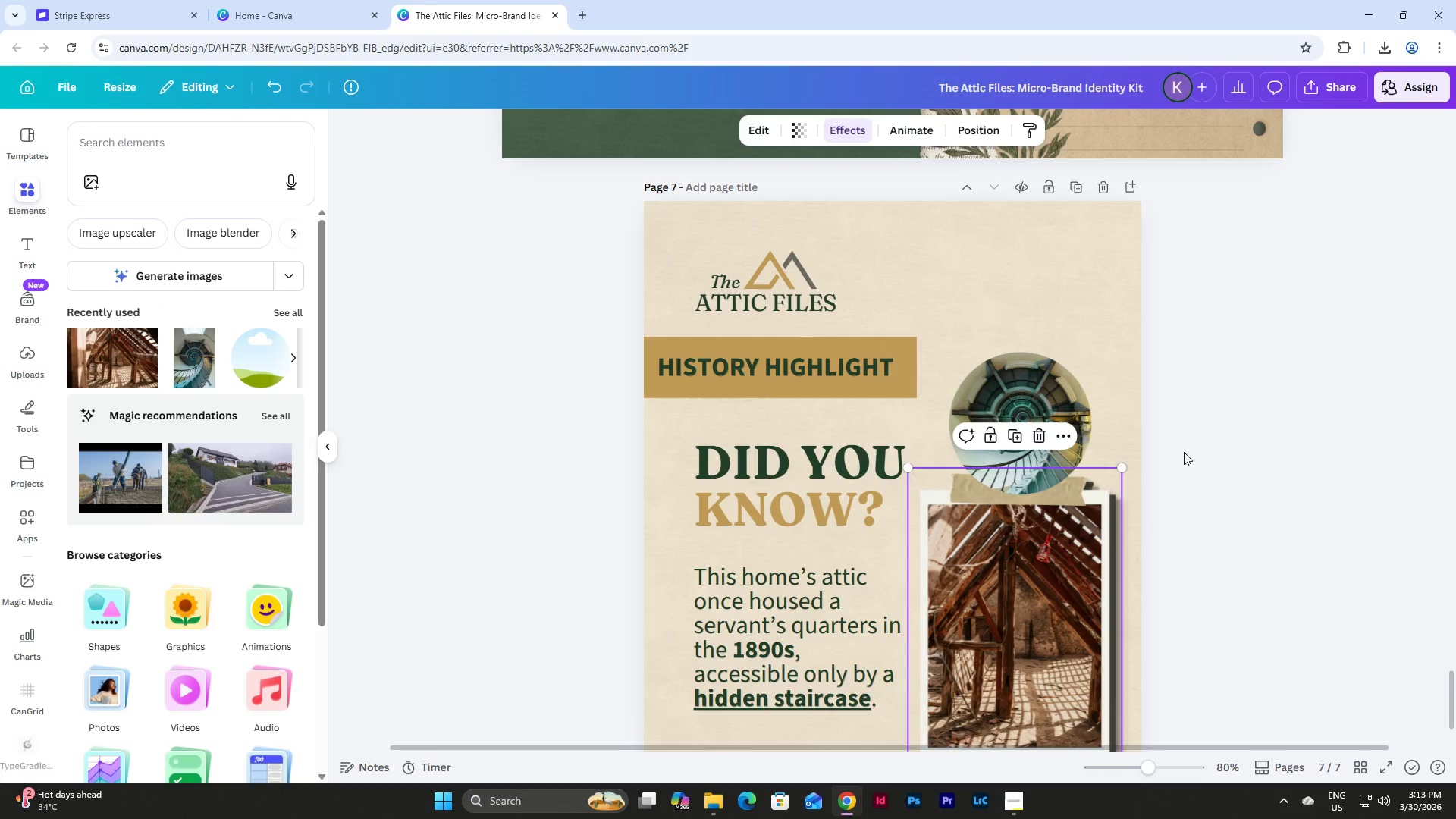 
left_click([1184, 452])
 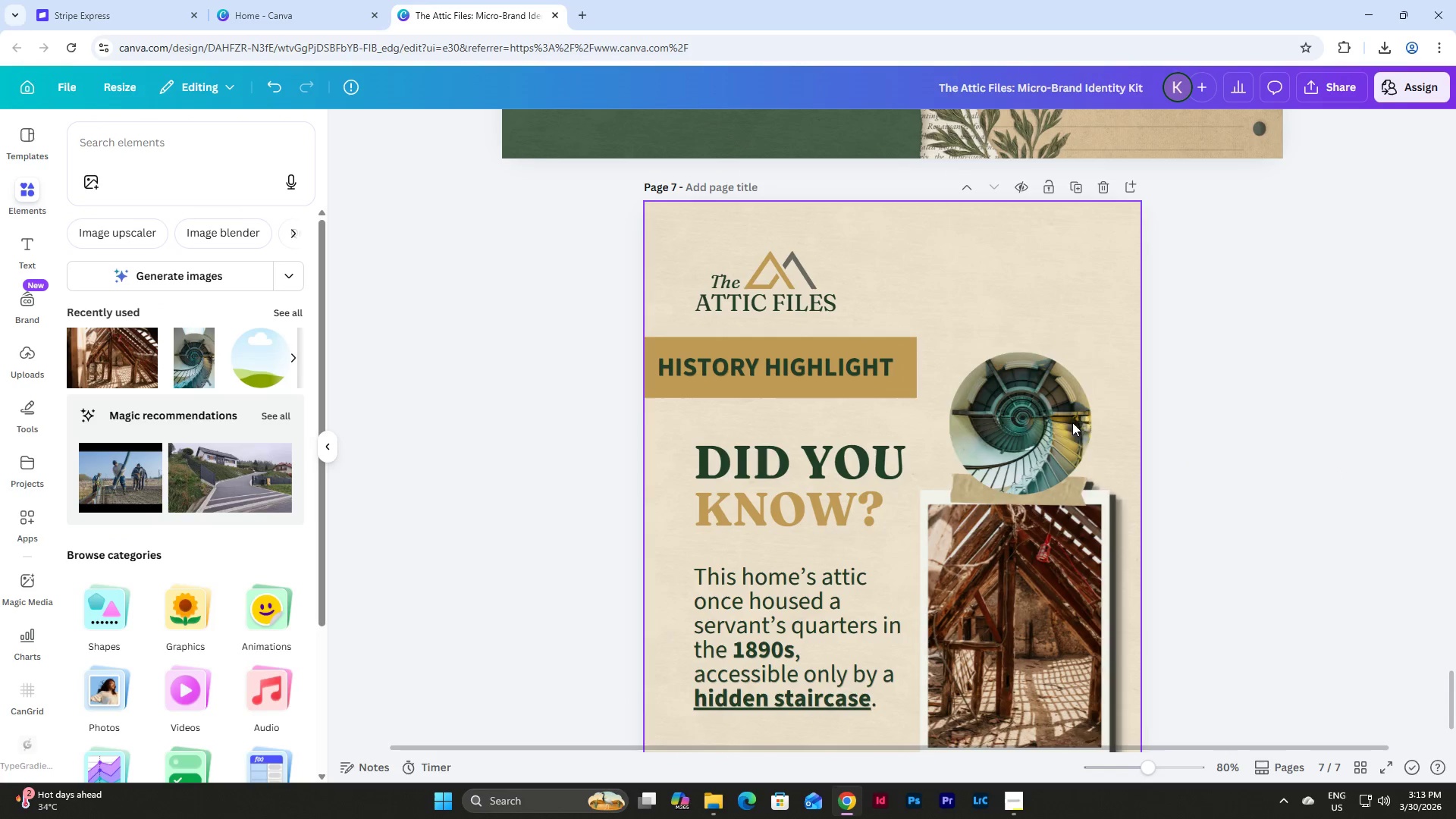 
left_click([1046, 419])
 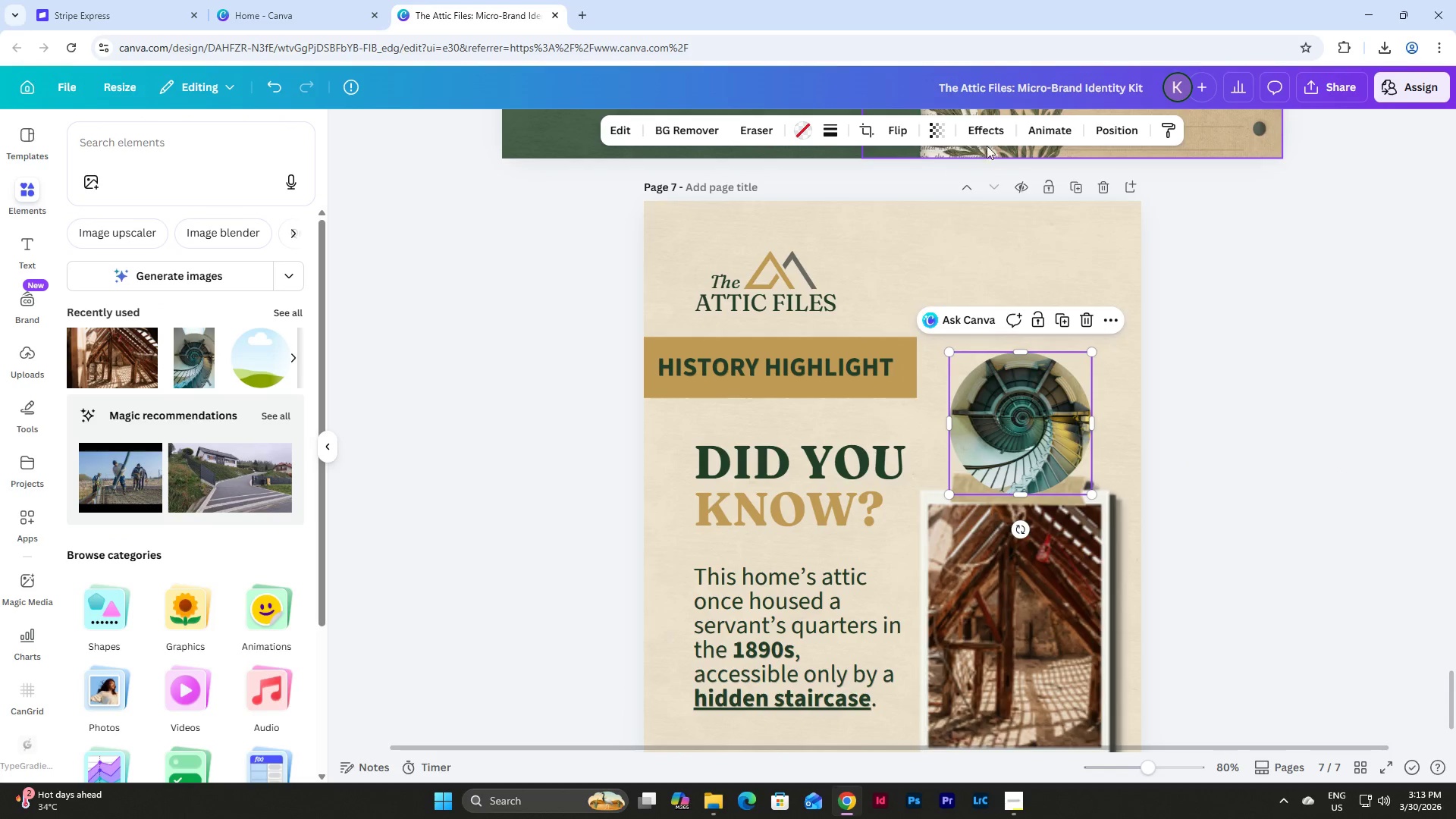 
left_click([995, 129])
 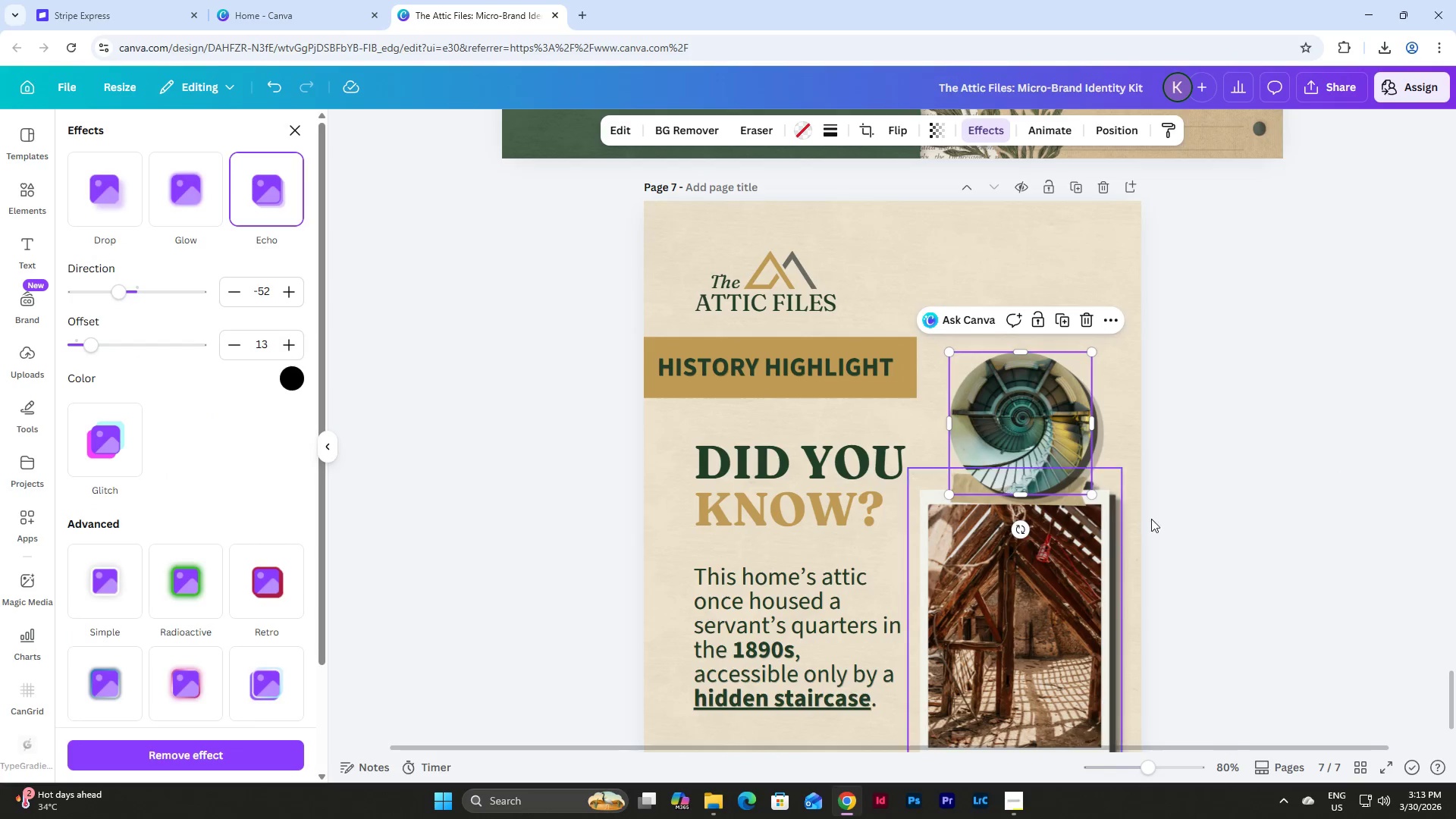 
double_click([1034, 574])
 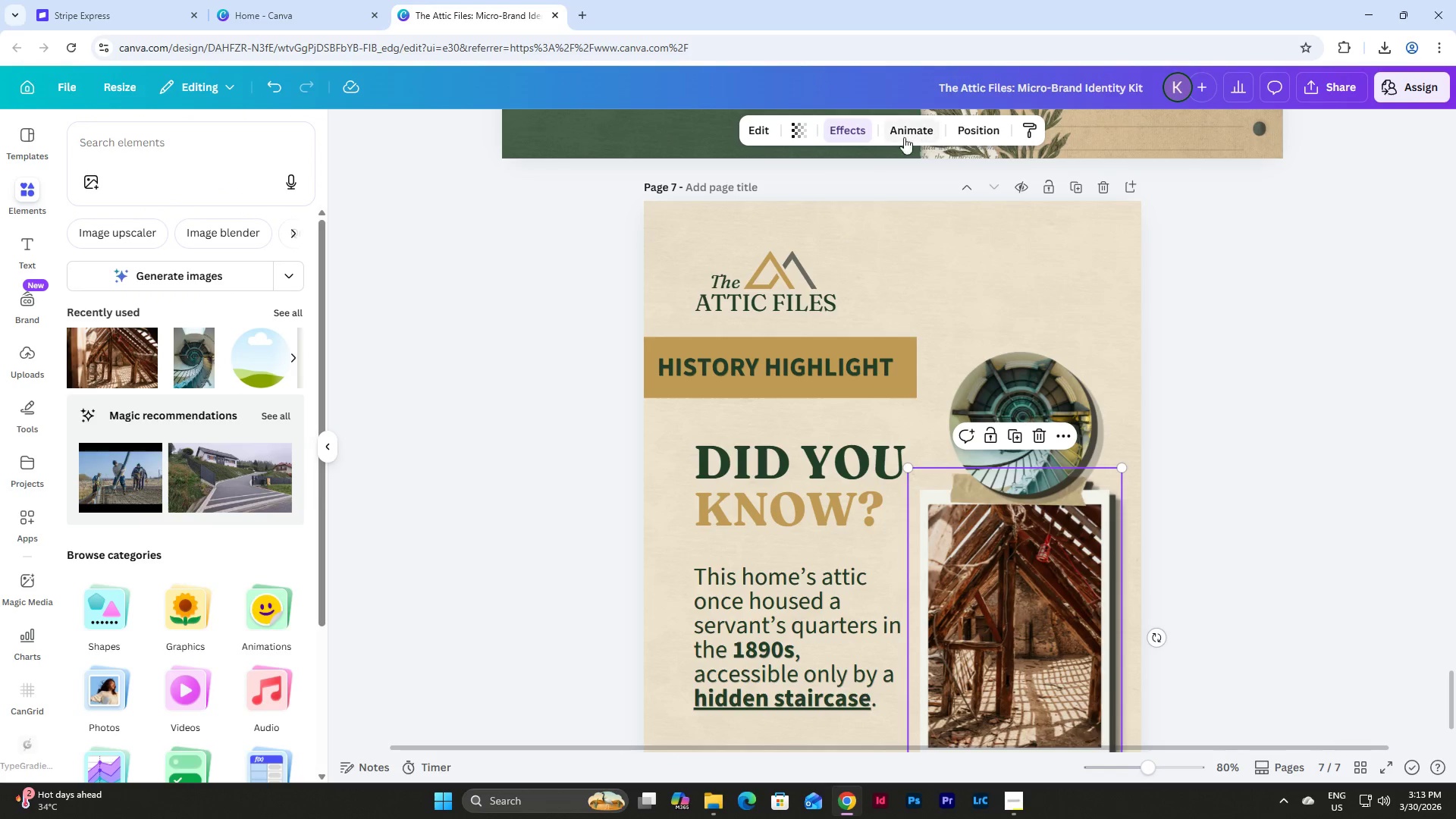 
left_click([820, 124])
 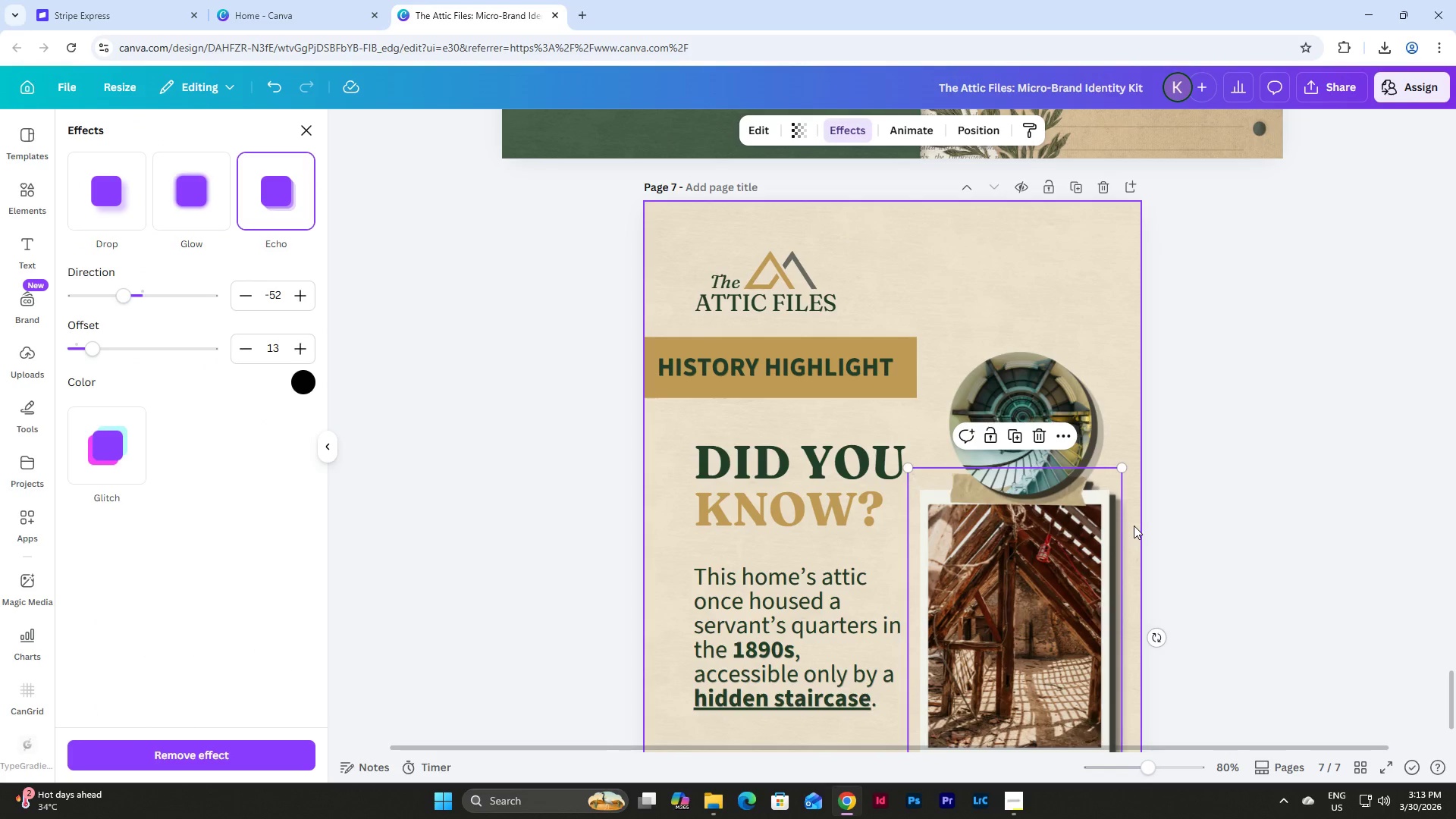 
double_click([1216, 488])
 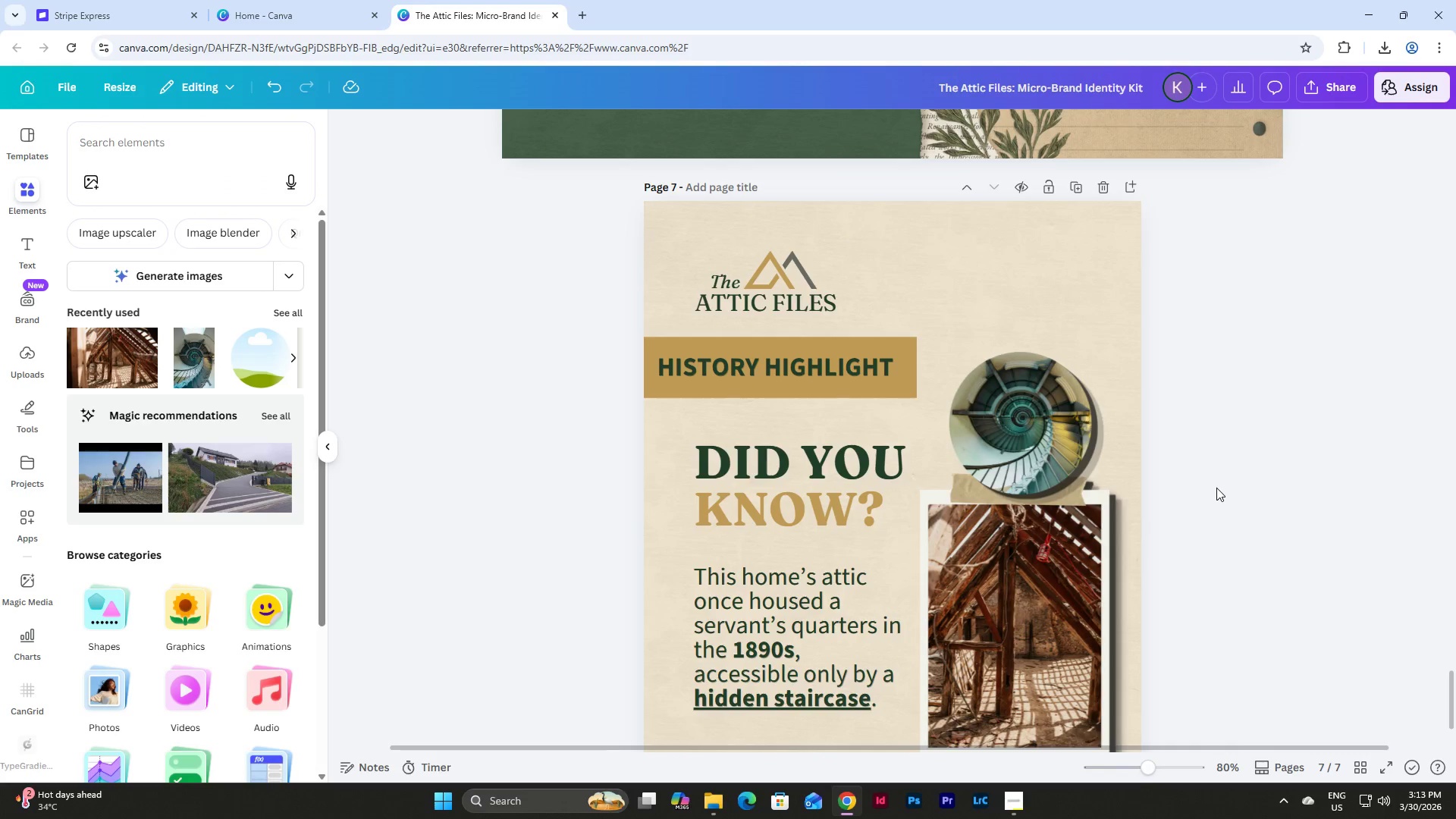 
scroll: coordinate [1216, 488], scroll_direction: down, amount: 3.0
 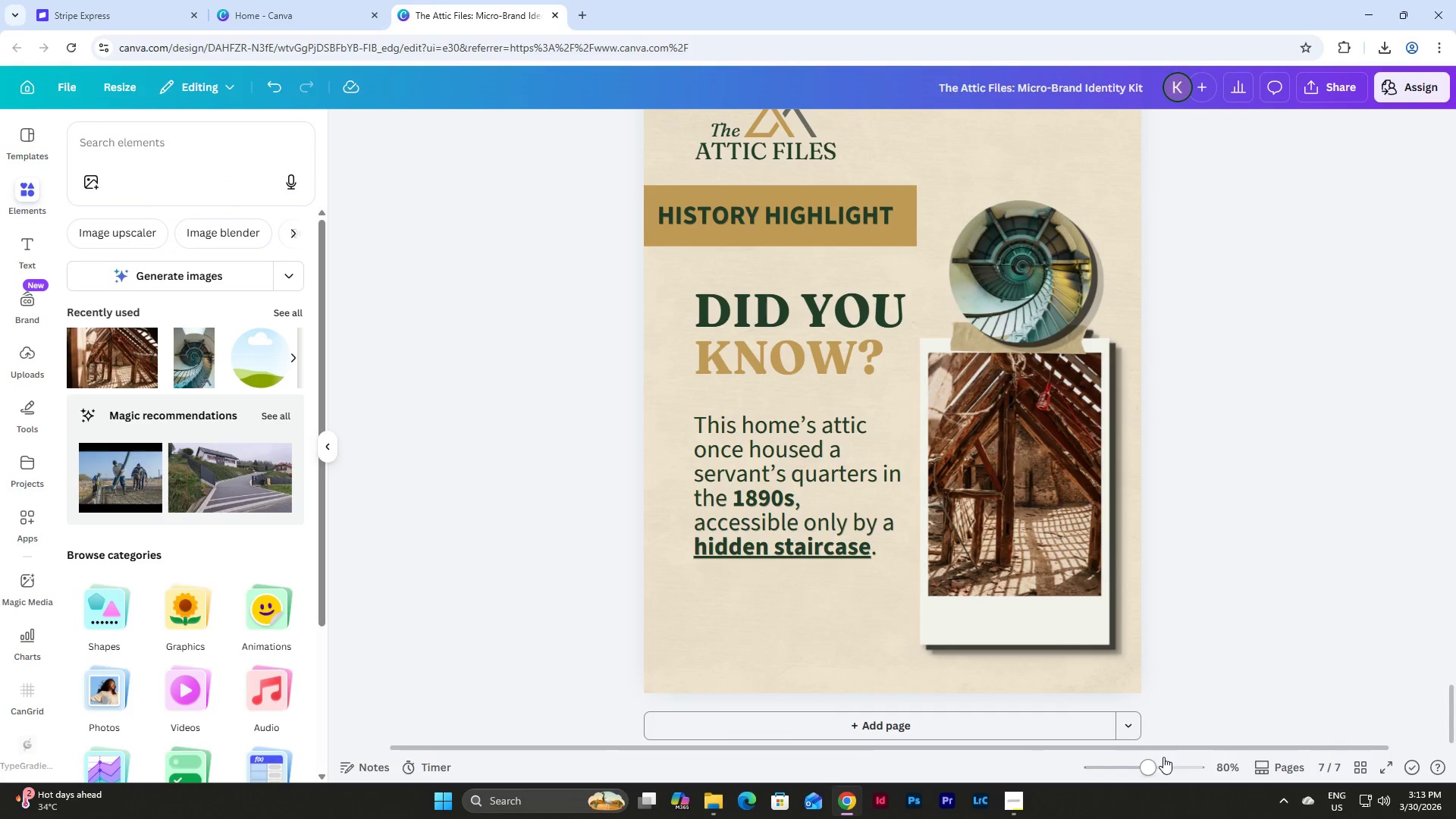 
left_click_drag(start_coordinate=[1152, 763], to_coordinate=[1148, 762])
 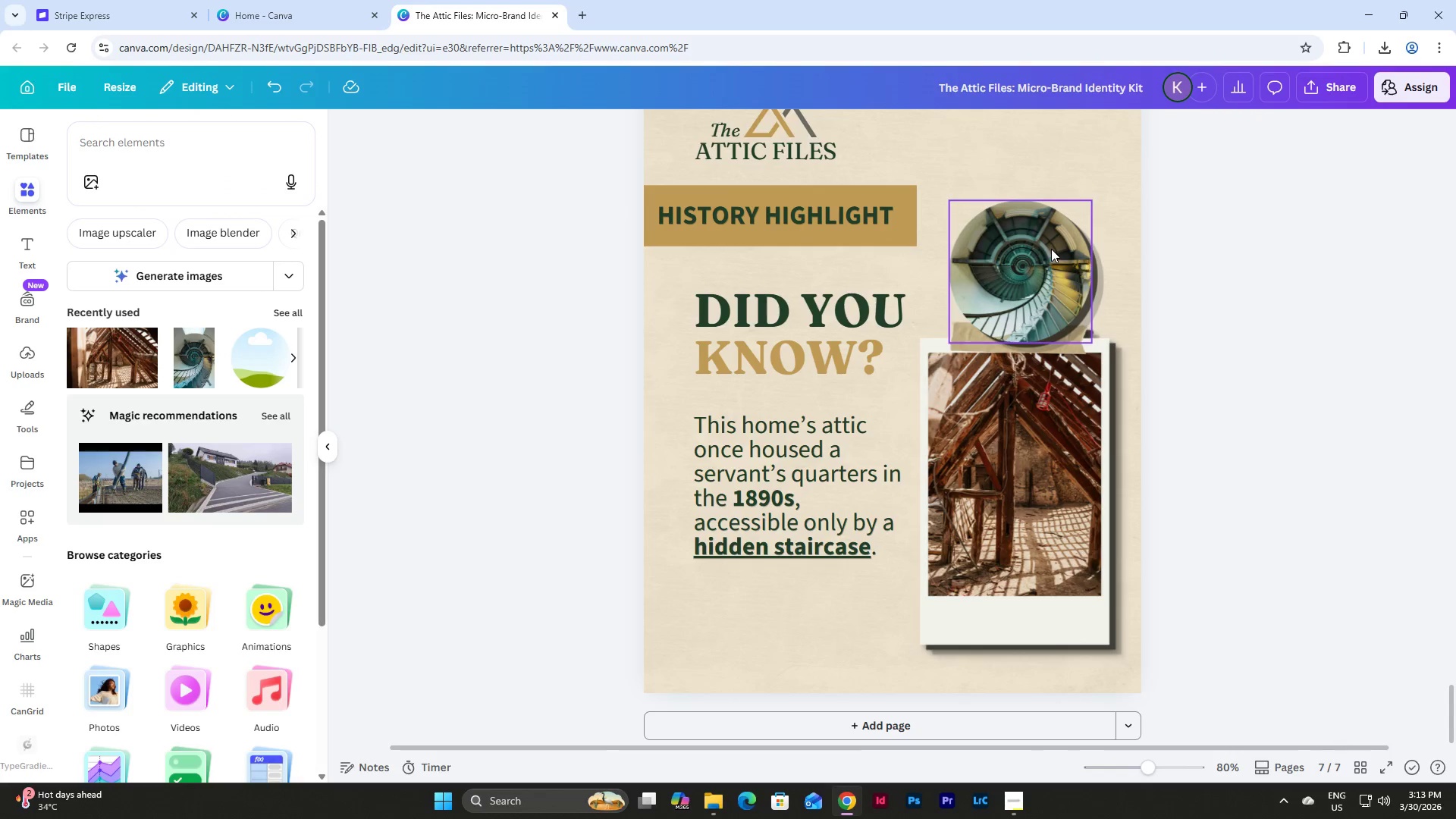 
left_click_drag(start_coordinate=[1051, 249], to_coordinate=[1043, 560])
 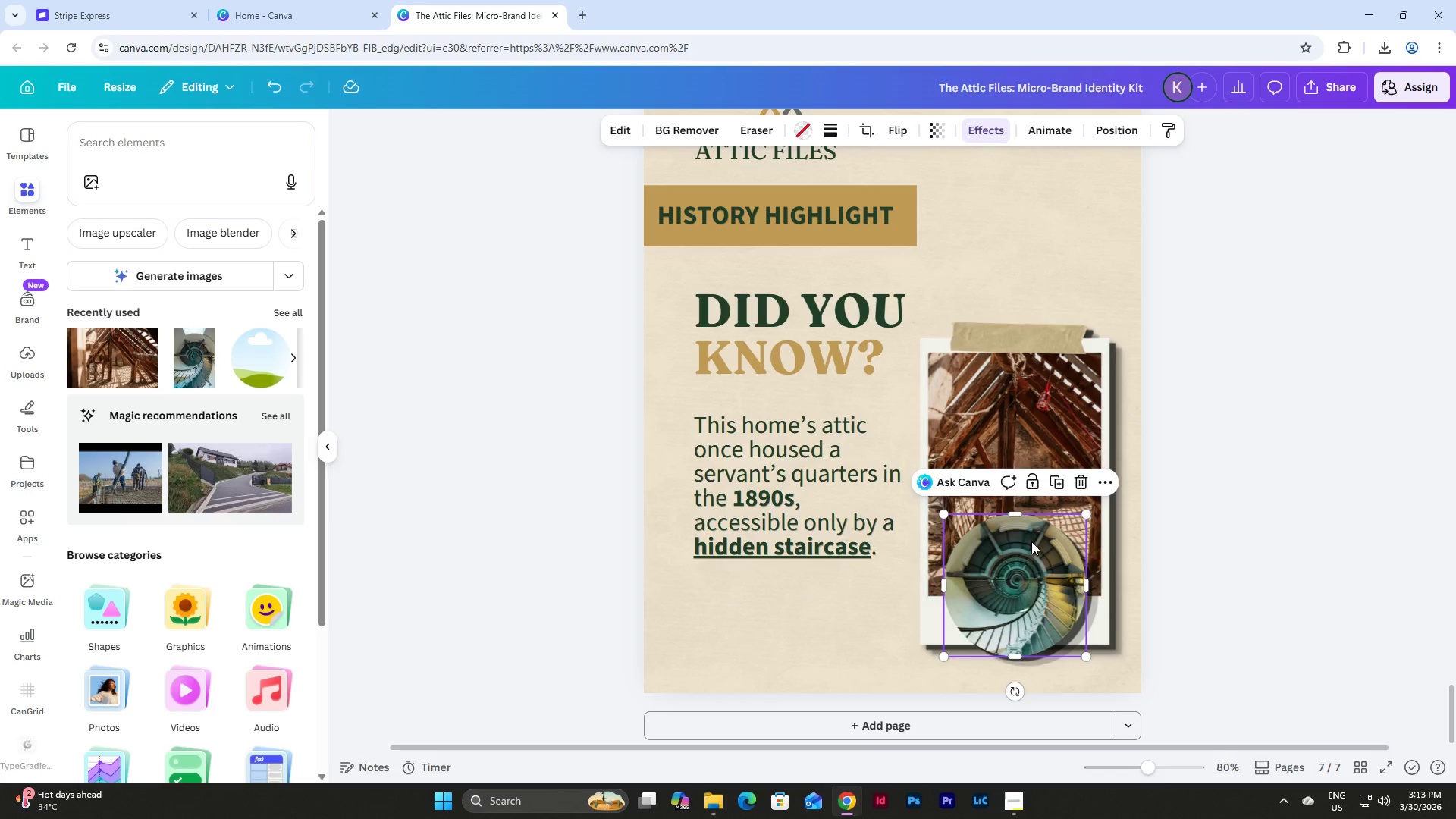 
key(Control+Z)
 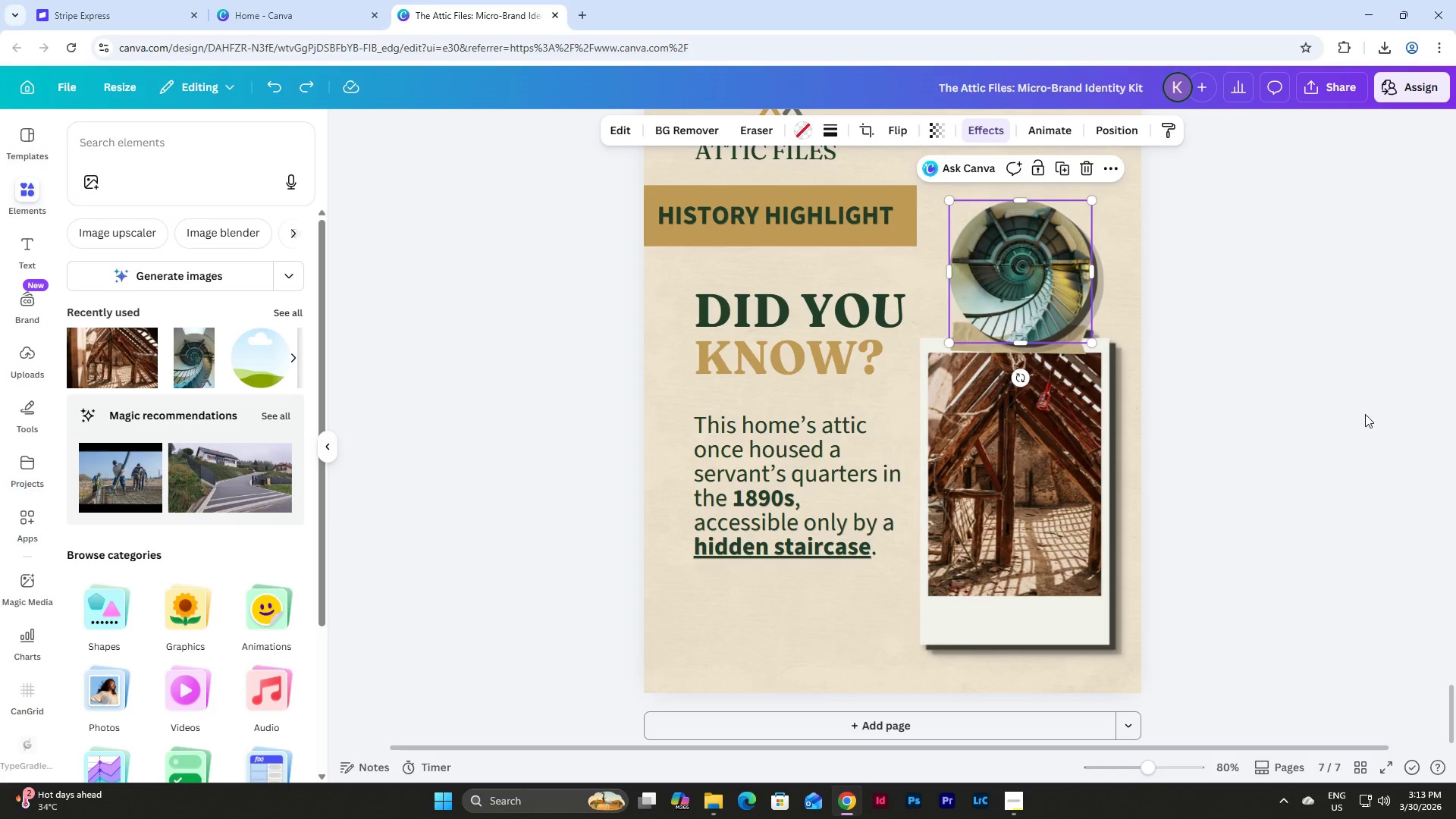 
left_click([1365, 414])
 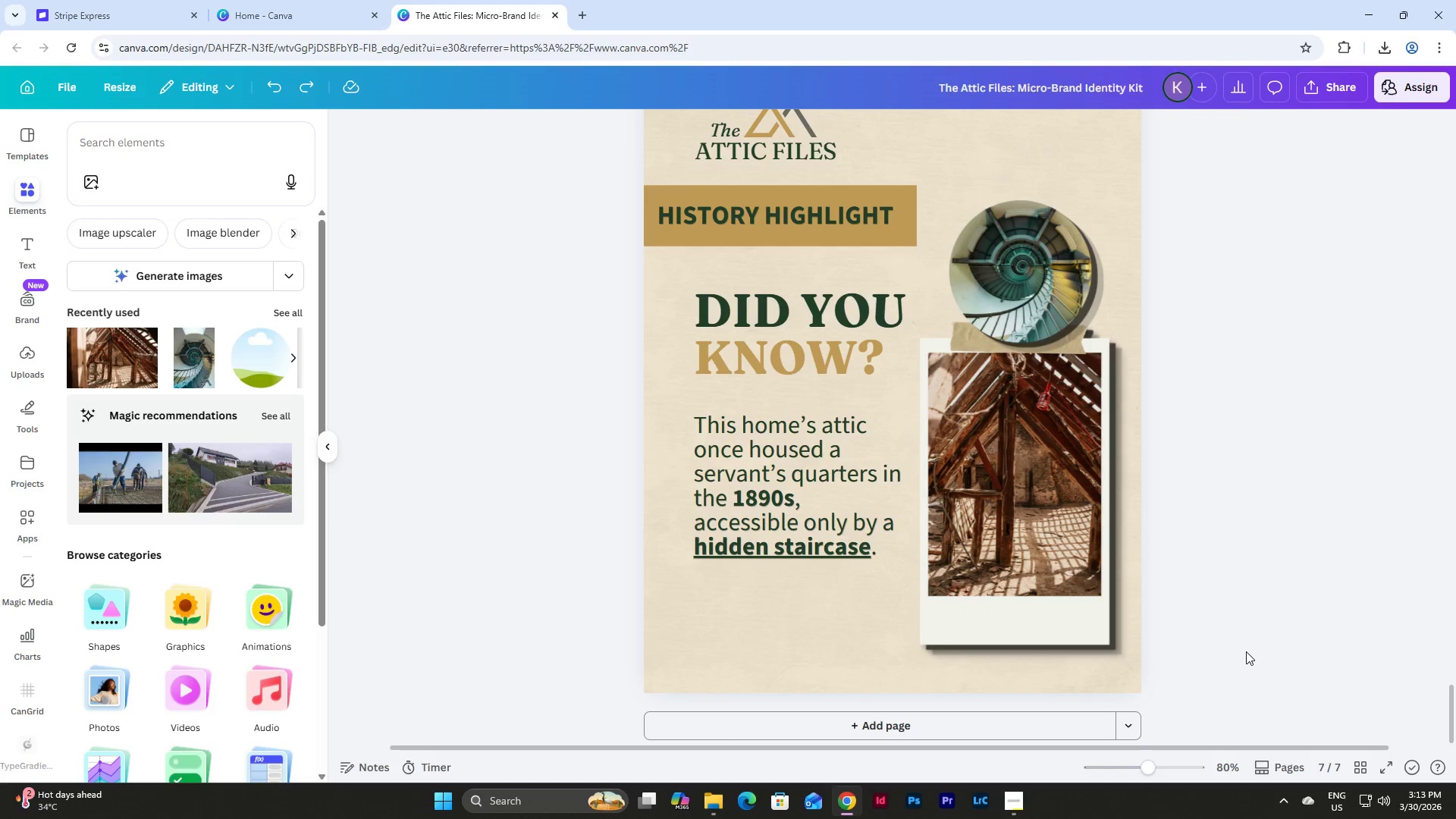 
scroll: coordinate [1246, 651], scroll_direction: up, amount: 2.0
 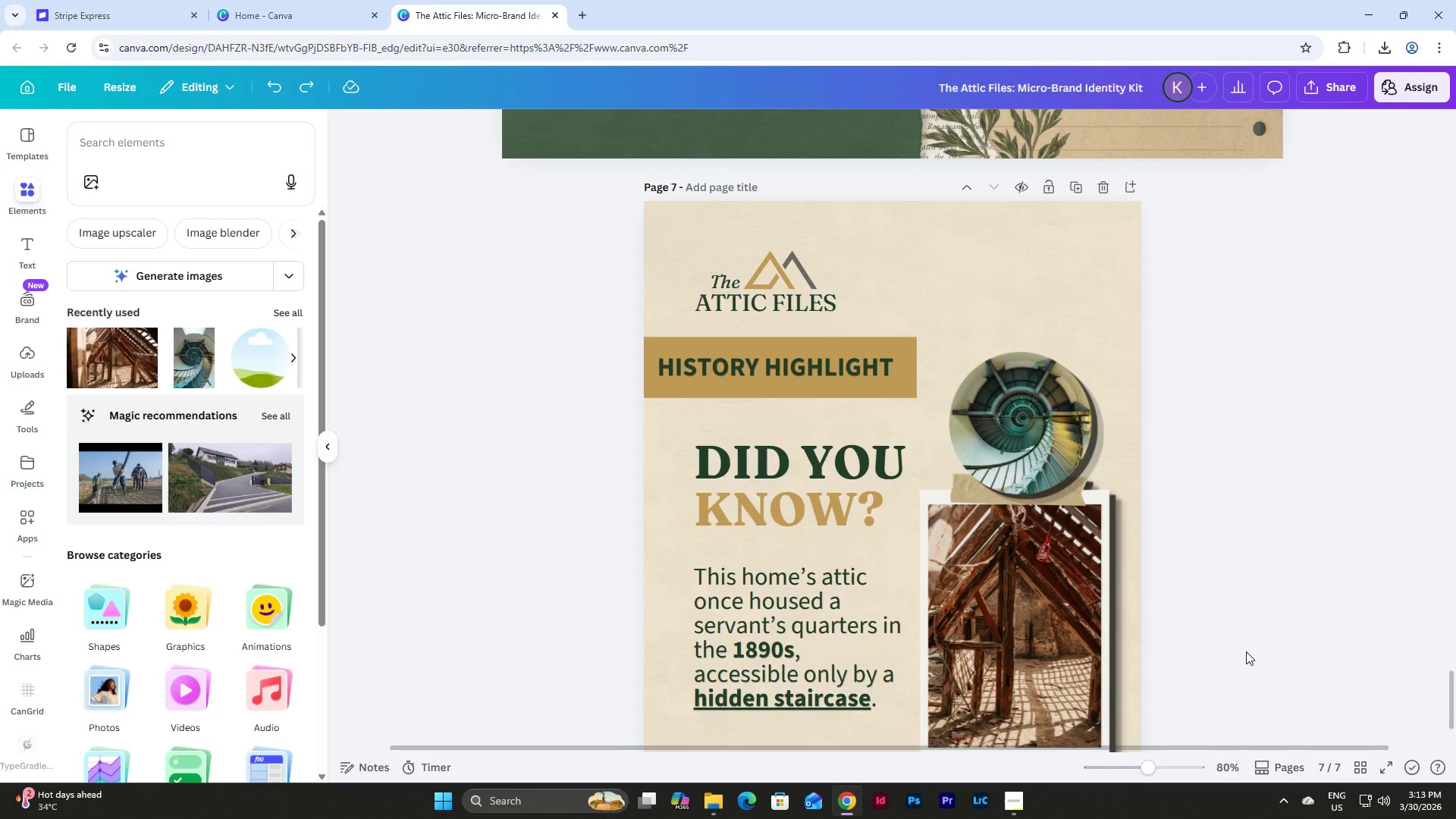 
scroll: coordinate [1246, 651], scroll_direction: down, amount: 2.0
 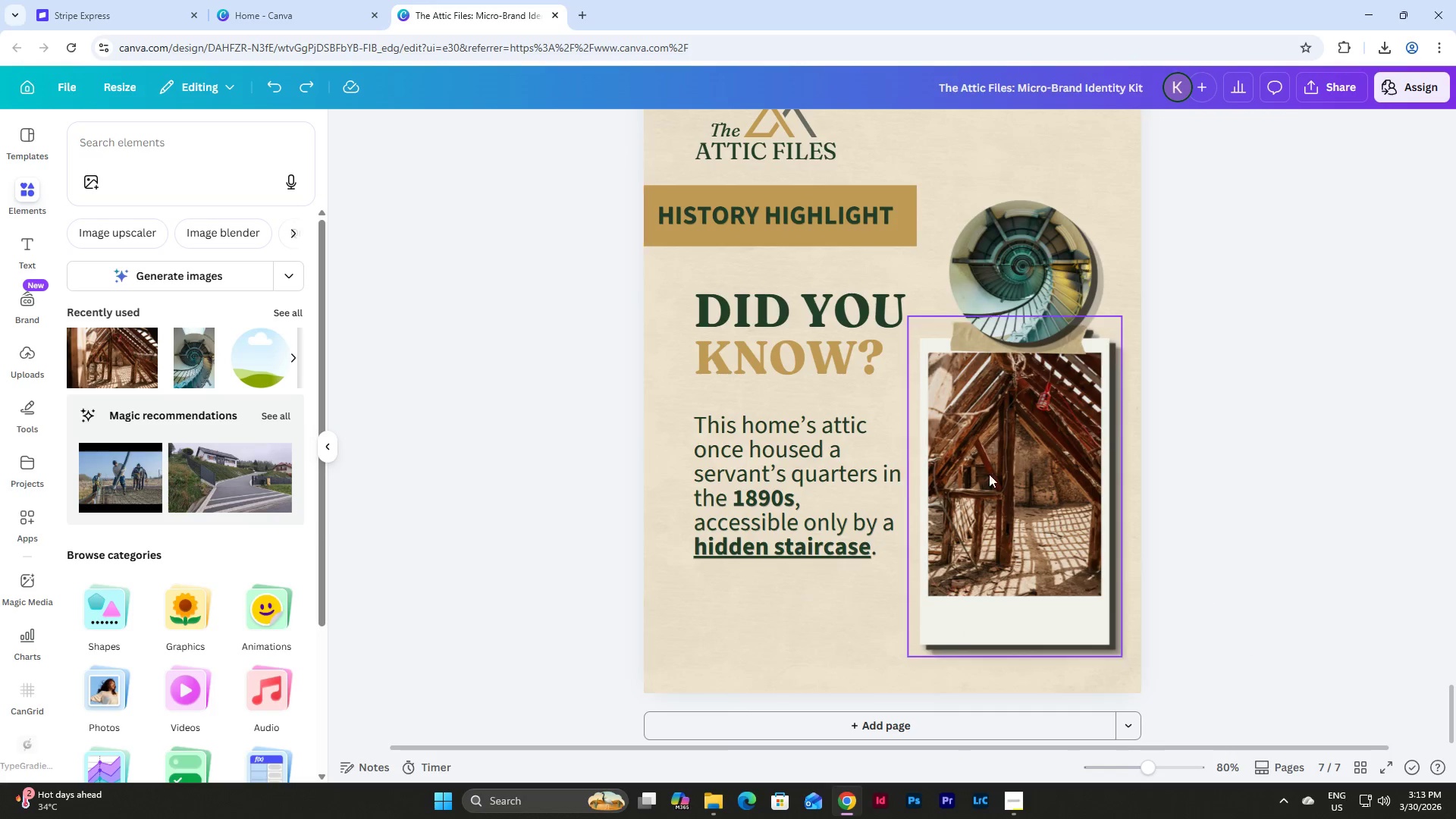 
scroll: coordinate [1081, 508], scroll_direction: up, amount: 4.0
 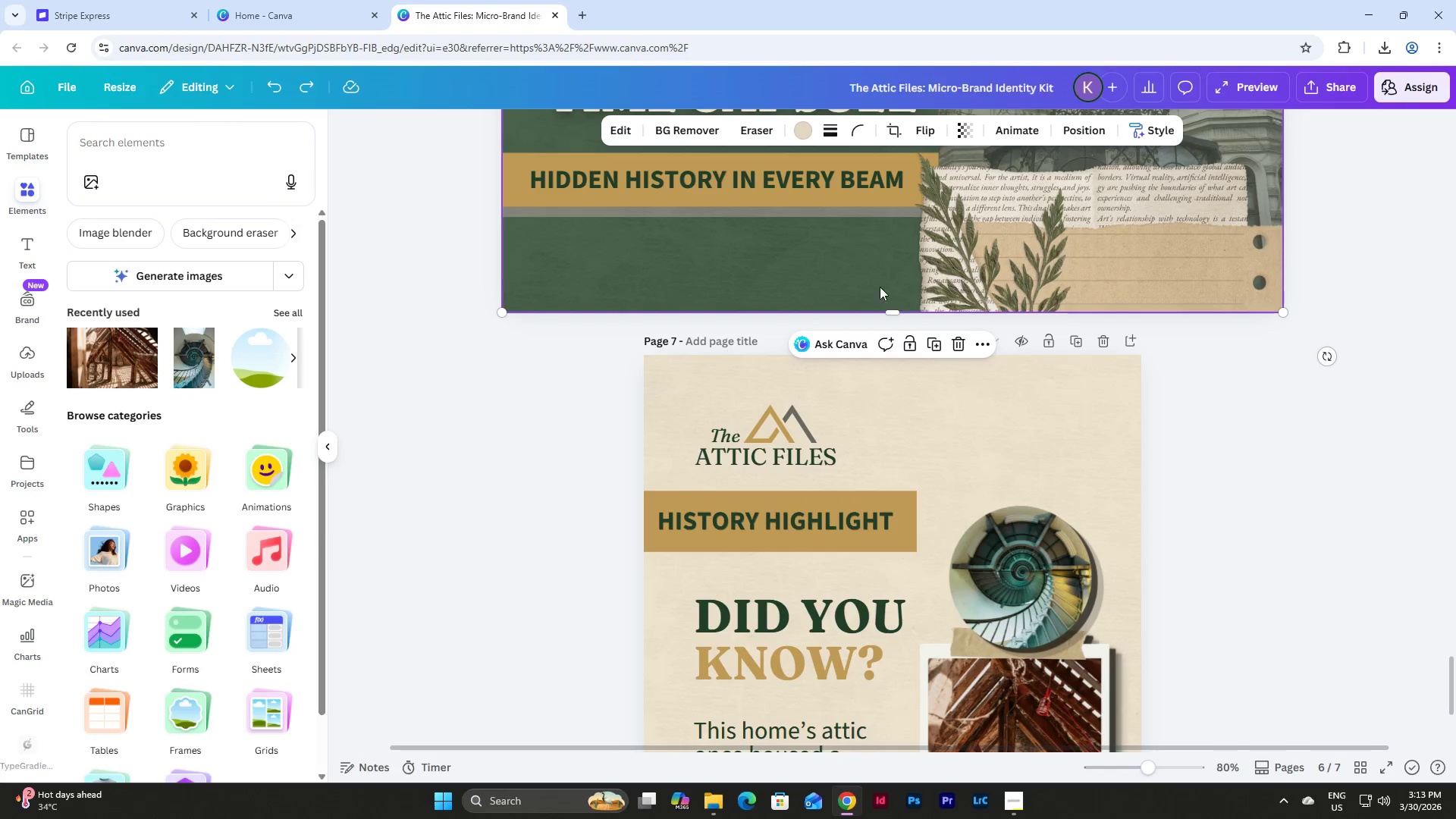 
left_click([938, 345])
 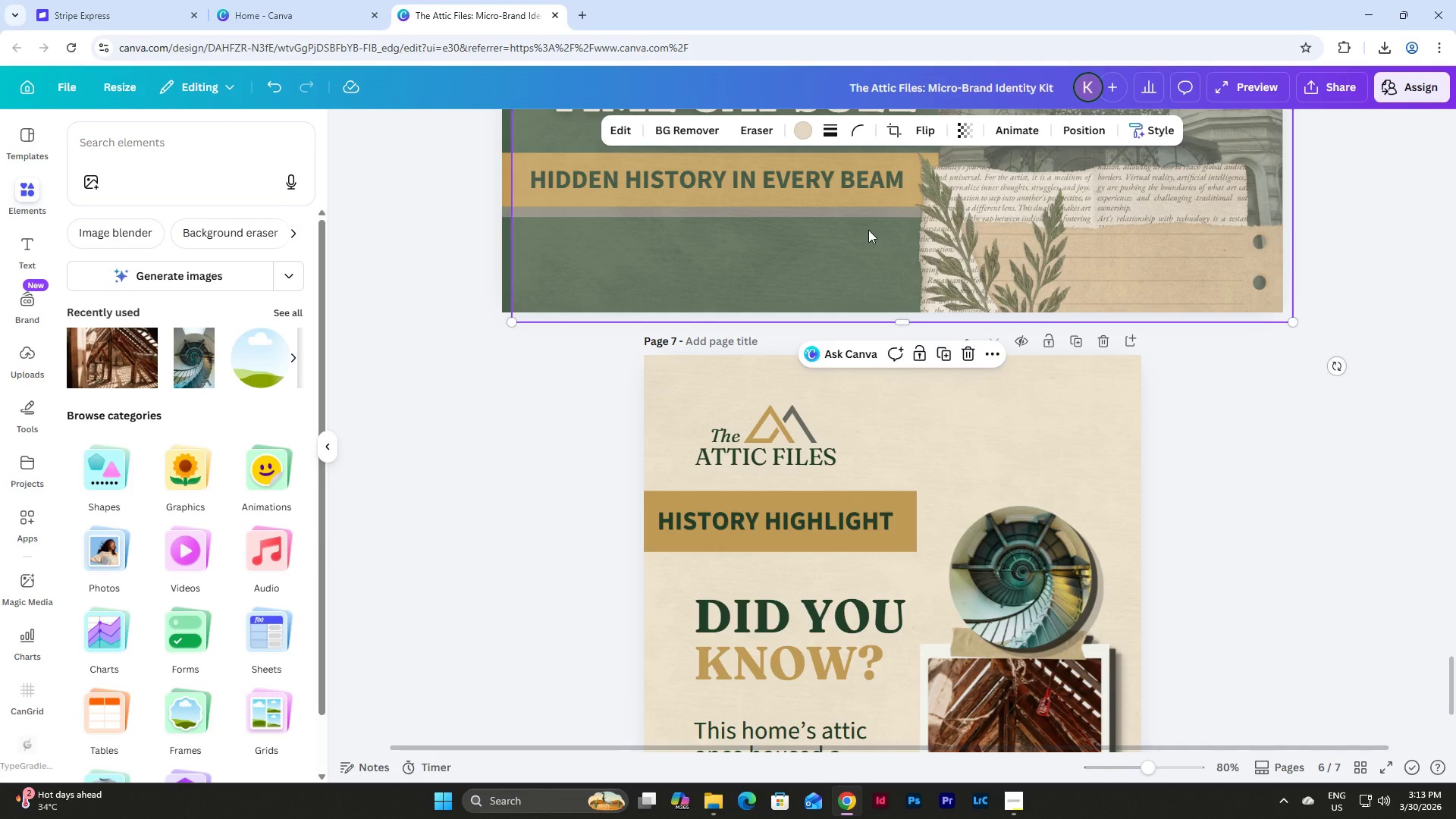 
key(Control+Z)
 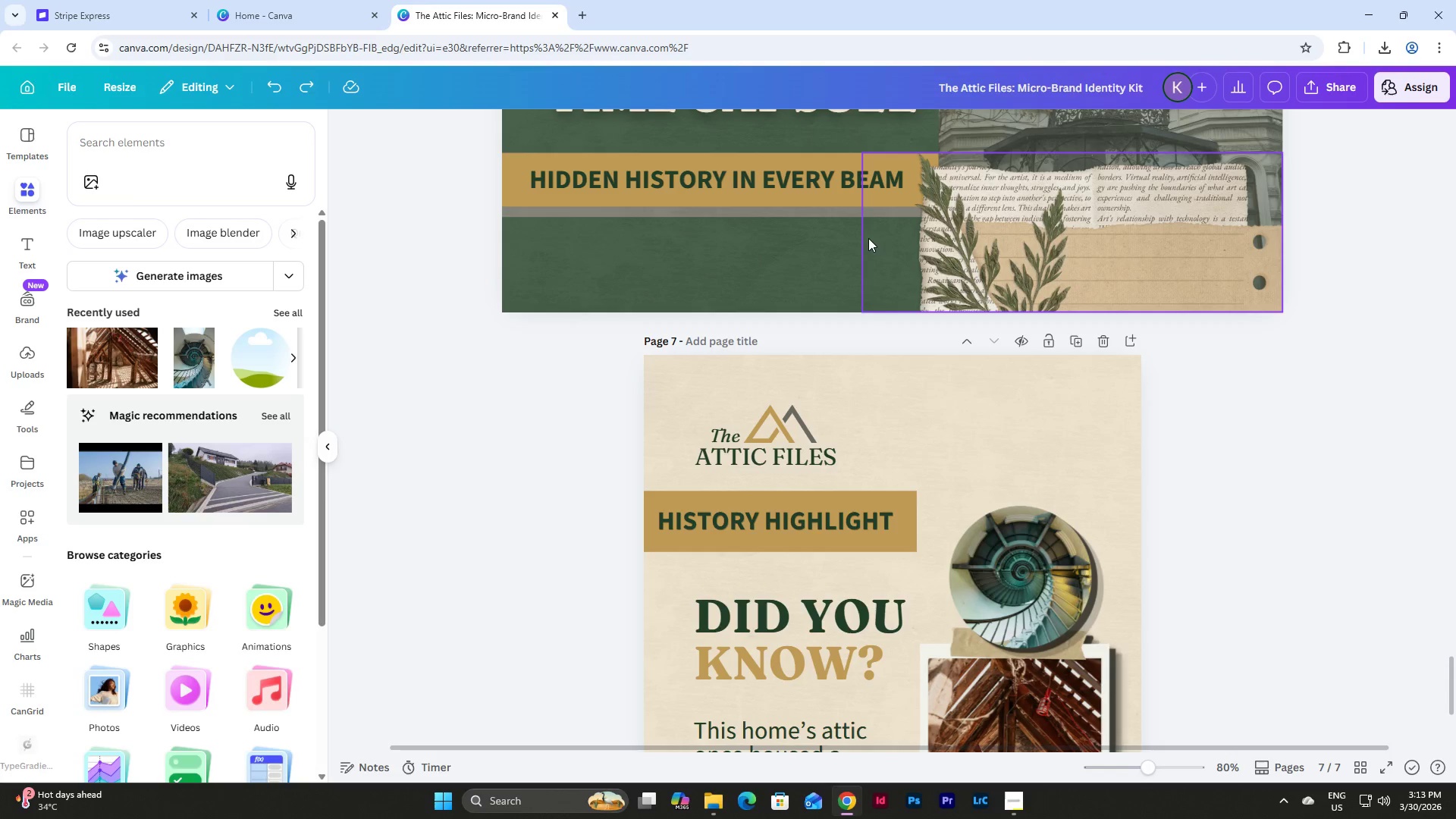 
hold_key(key=ControlLeft, duration=0.83)
 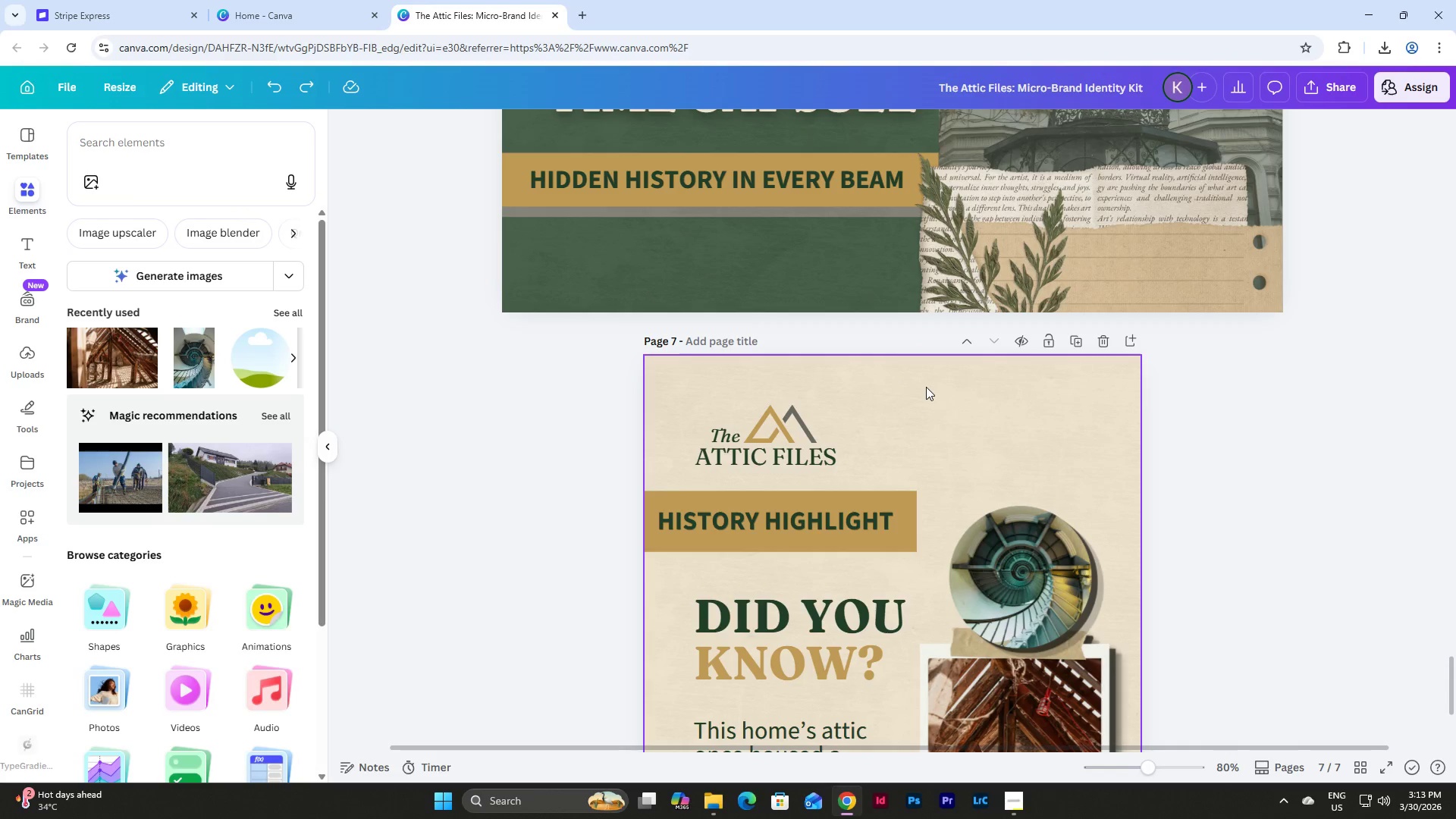 
hold_key(key=ControlLeft, duration=0.48)
 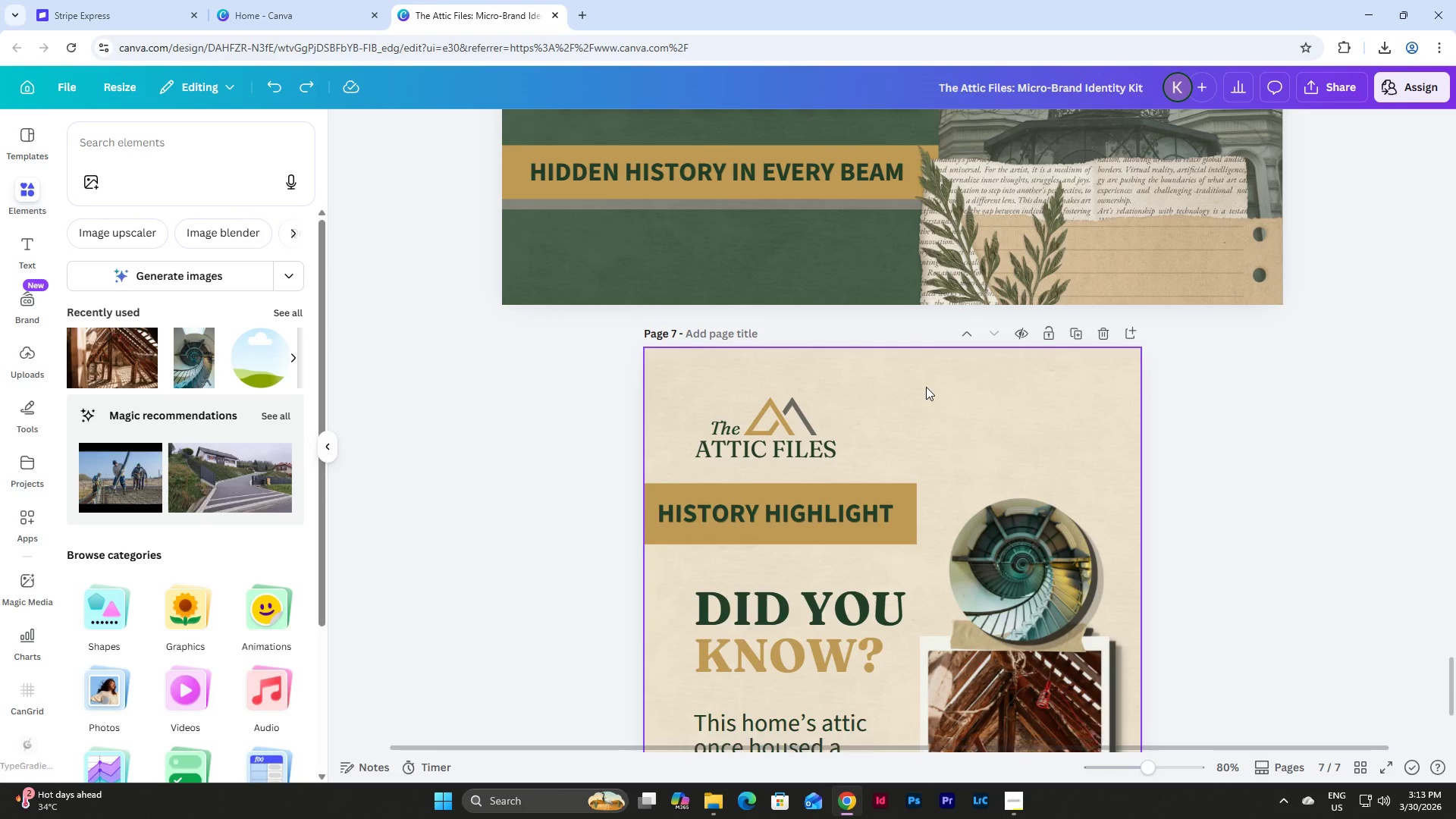 
key(Control+Z)
 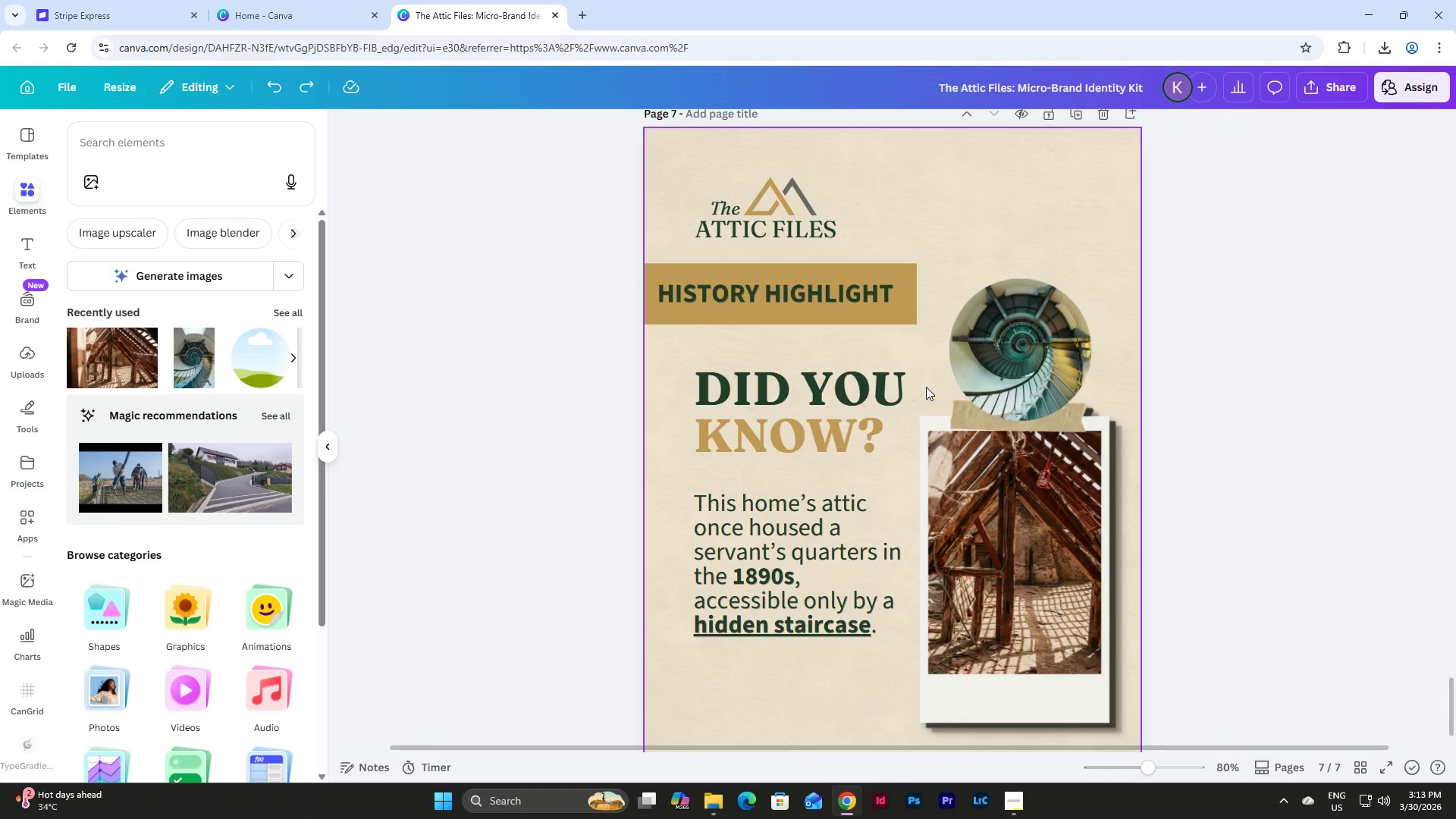 
scroll: coordinate [926, 387], scroll_direction: down, amount: 3.0
 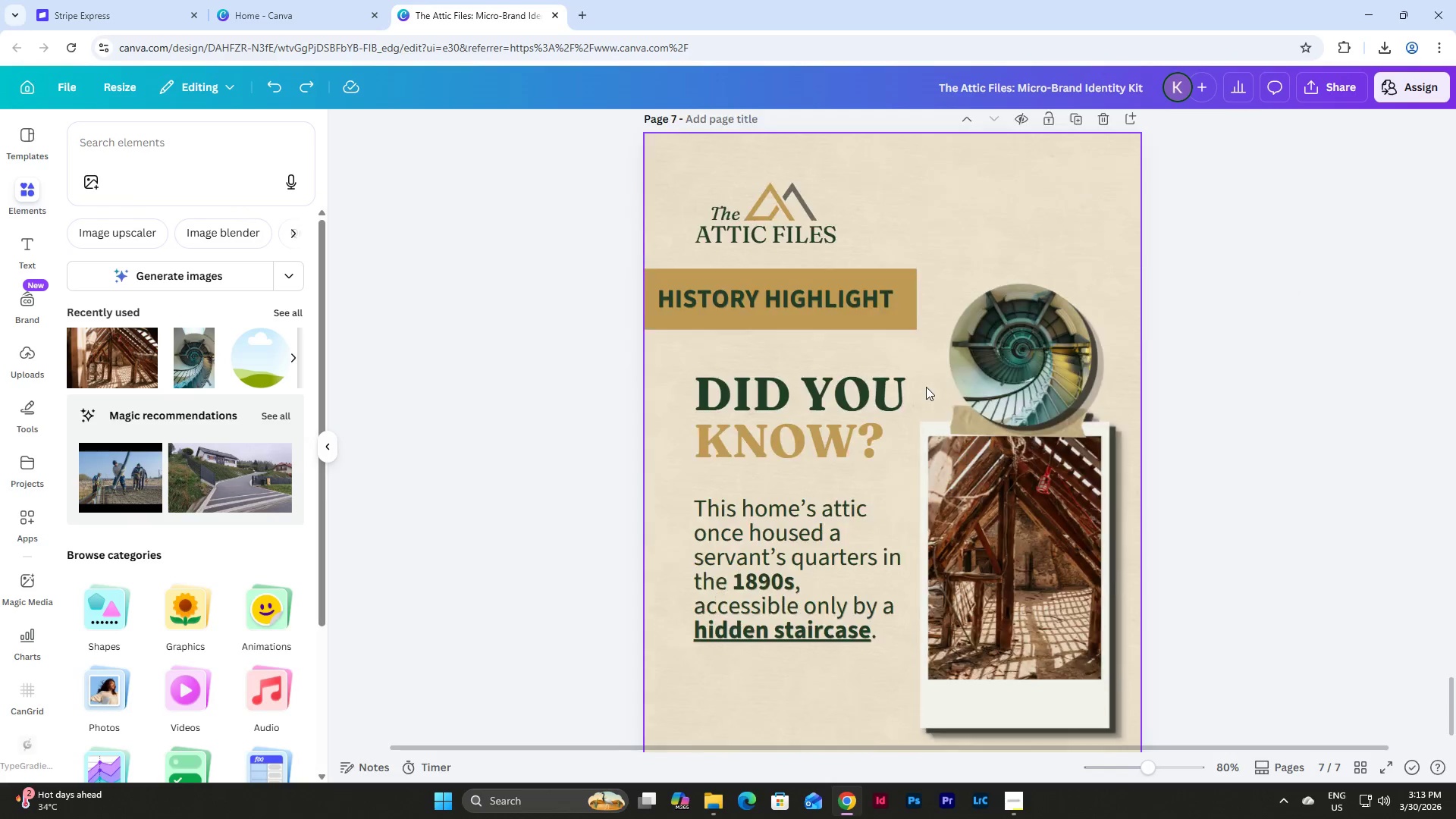 
key(Control+Y)
 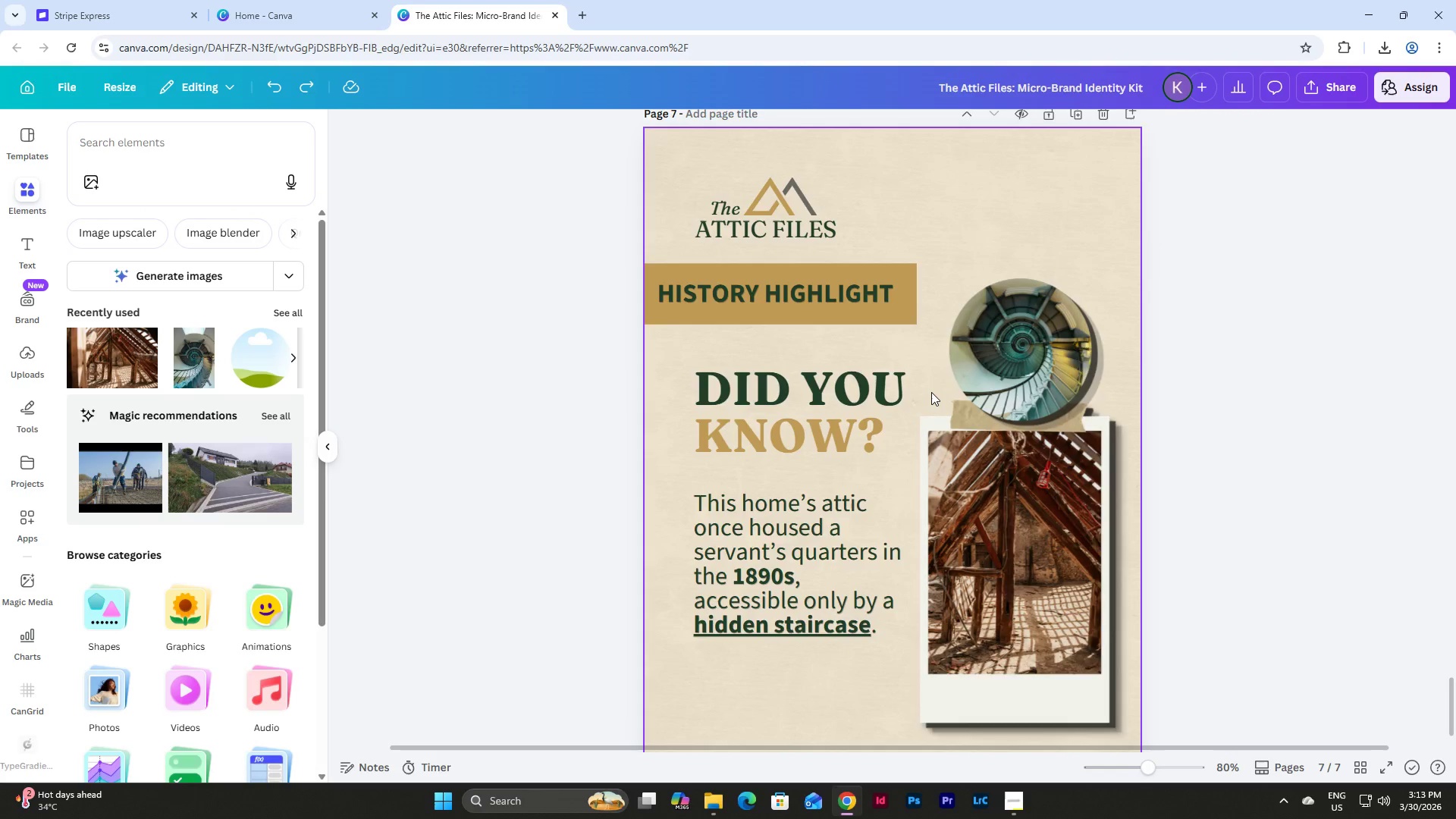 
scroll: coordinate [931, 392], scroll_direction: up, amount: 7.0
 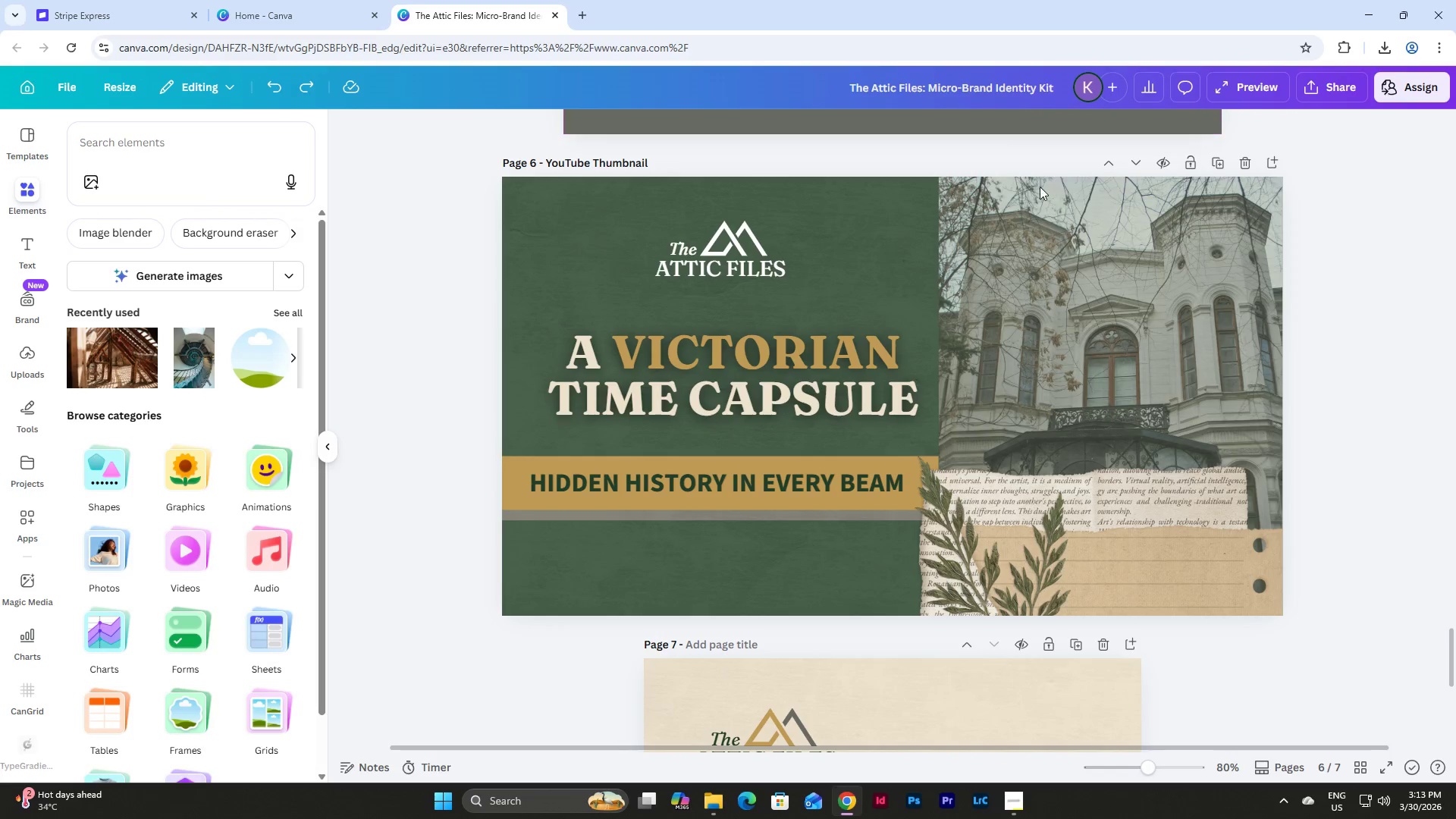 
left_click([1049, 272])
 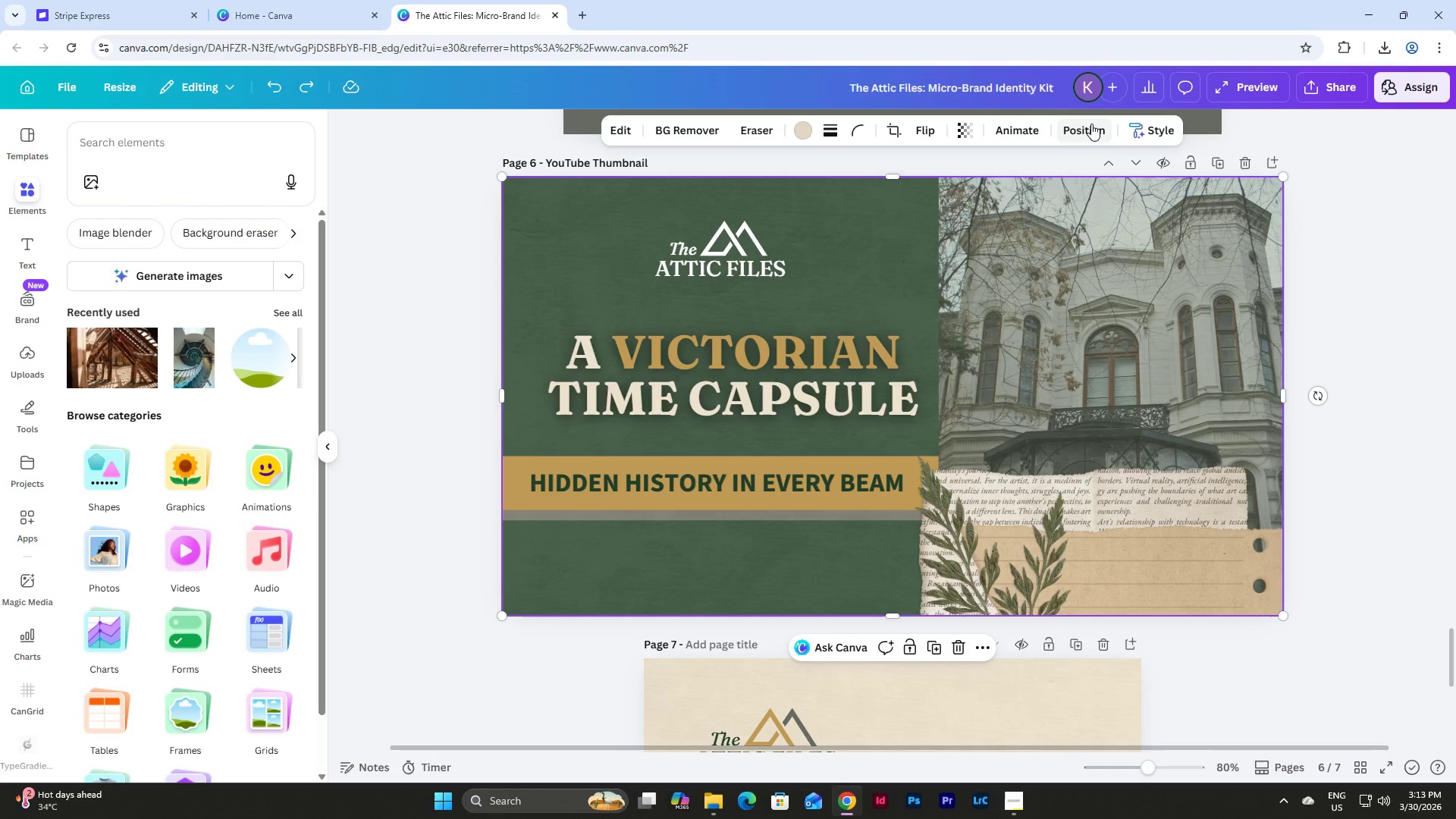 
left_click([1091, 124])
 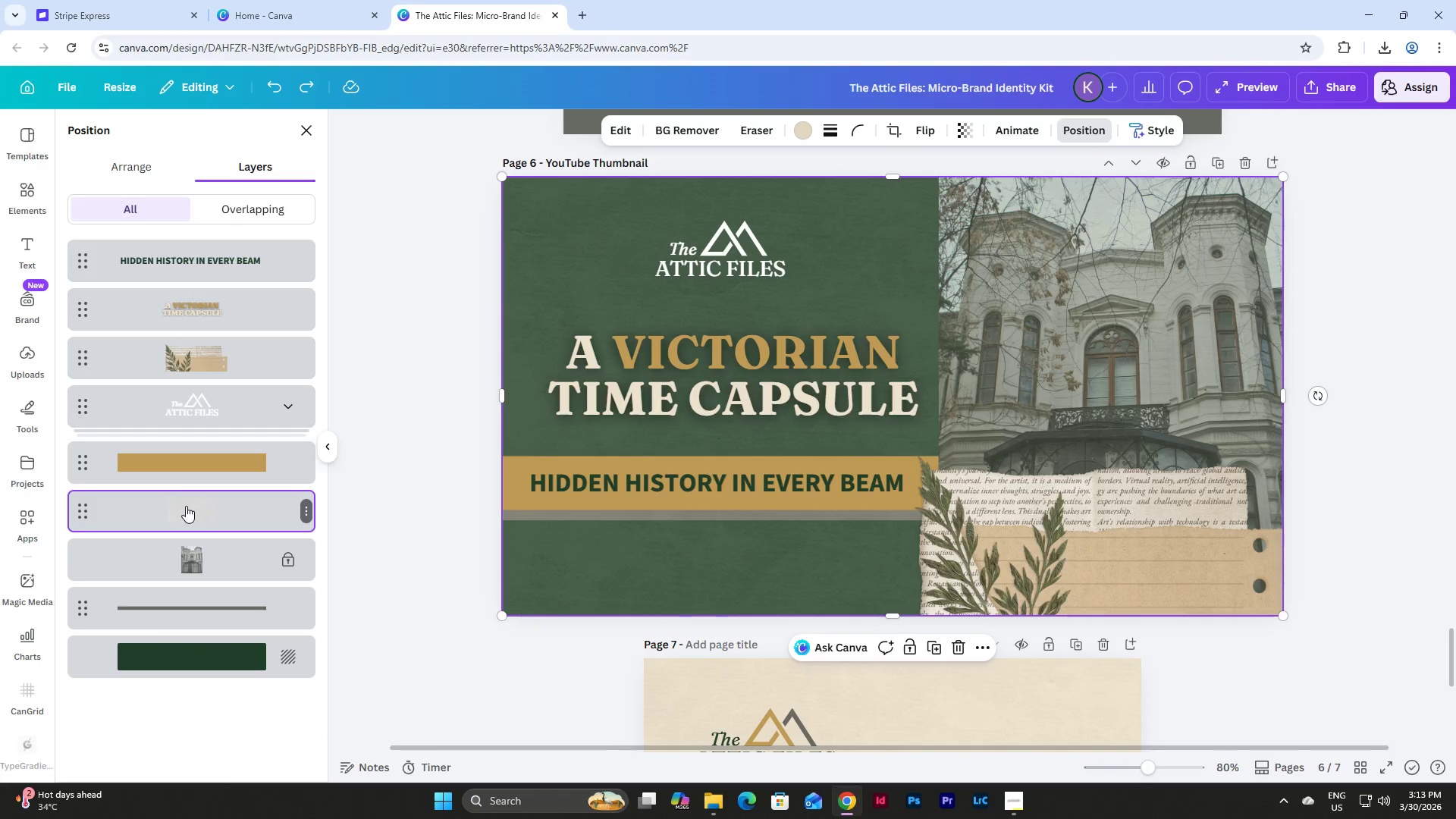 
left_click([186, 506])
 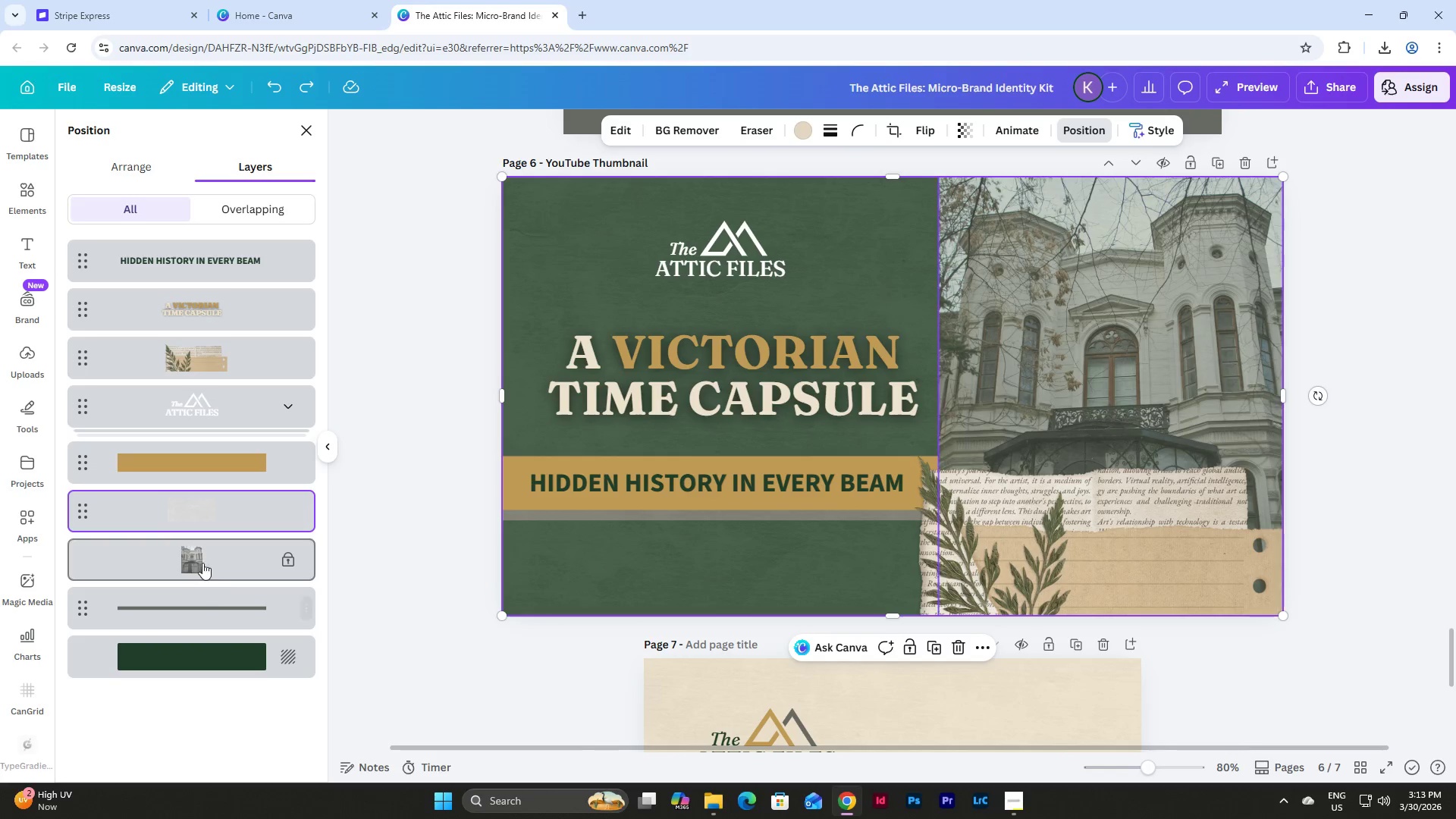 
wait(6.16)
 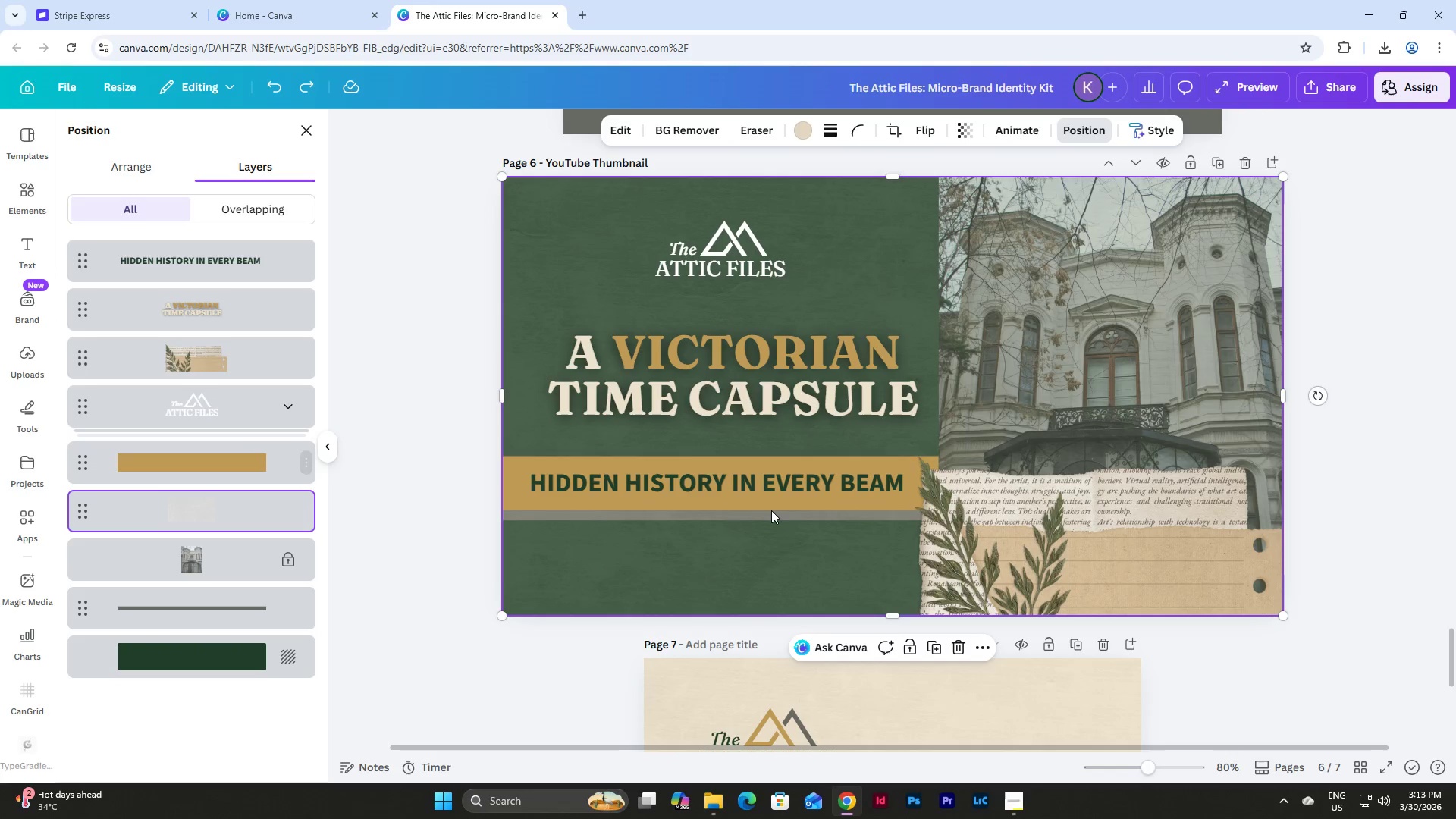 
left_click([209, 595])
 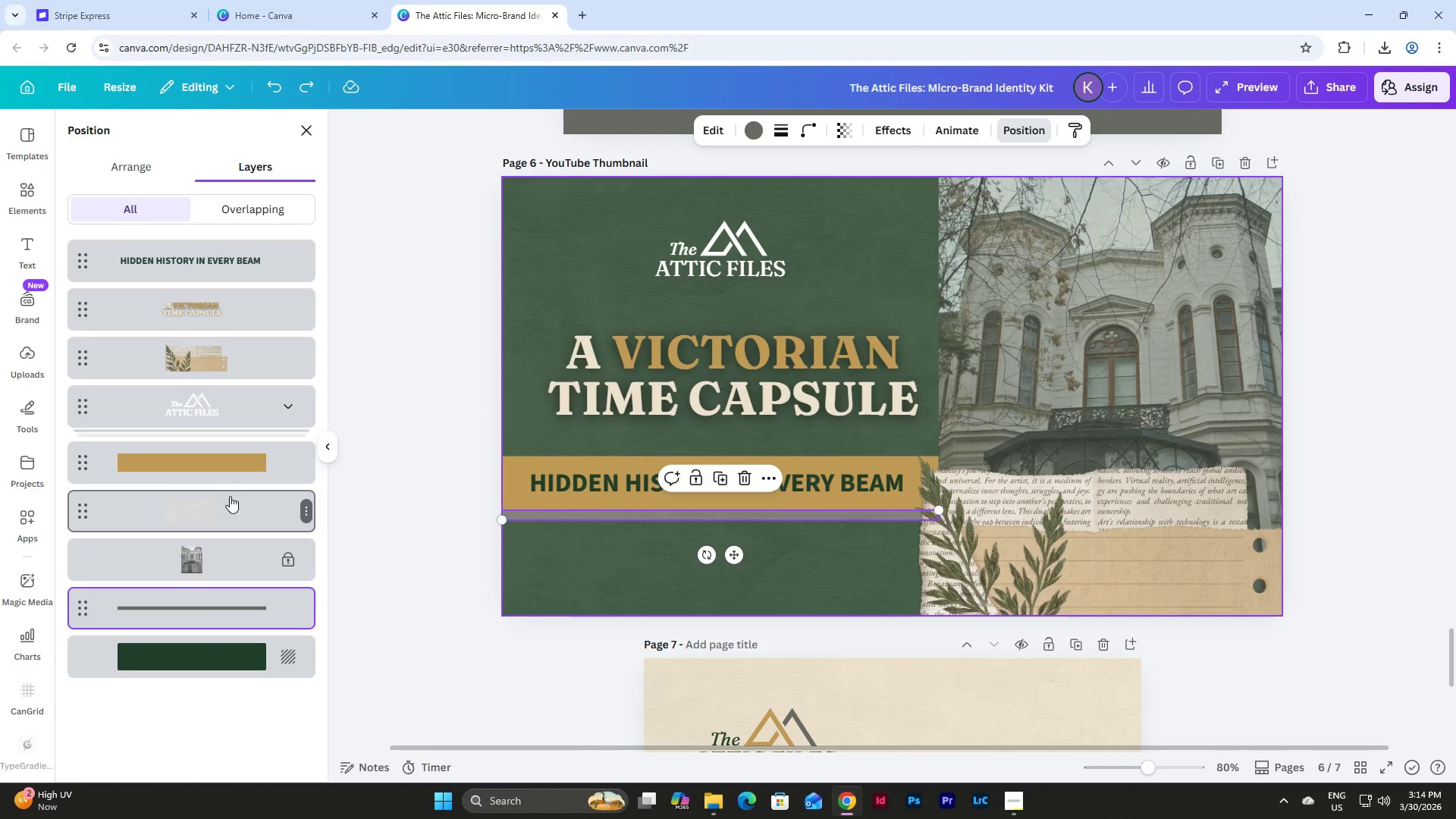 
left_click_drag(start_coordinate=[230, 496], to_coordinate=[232, 620])
 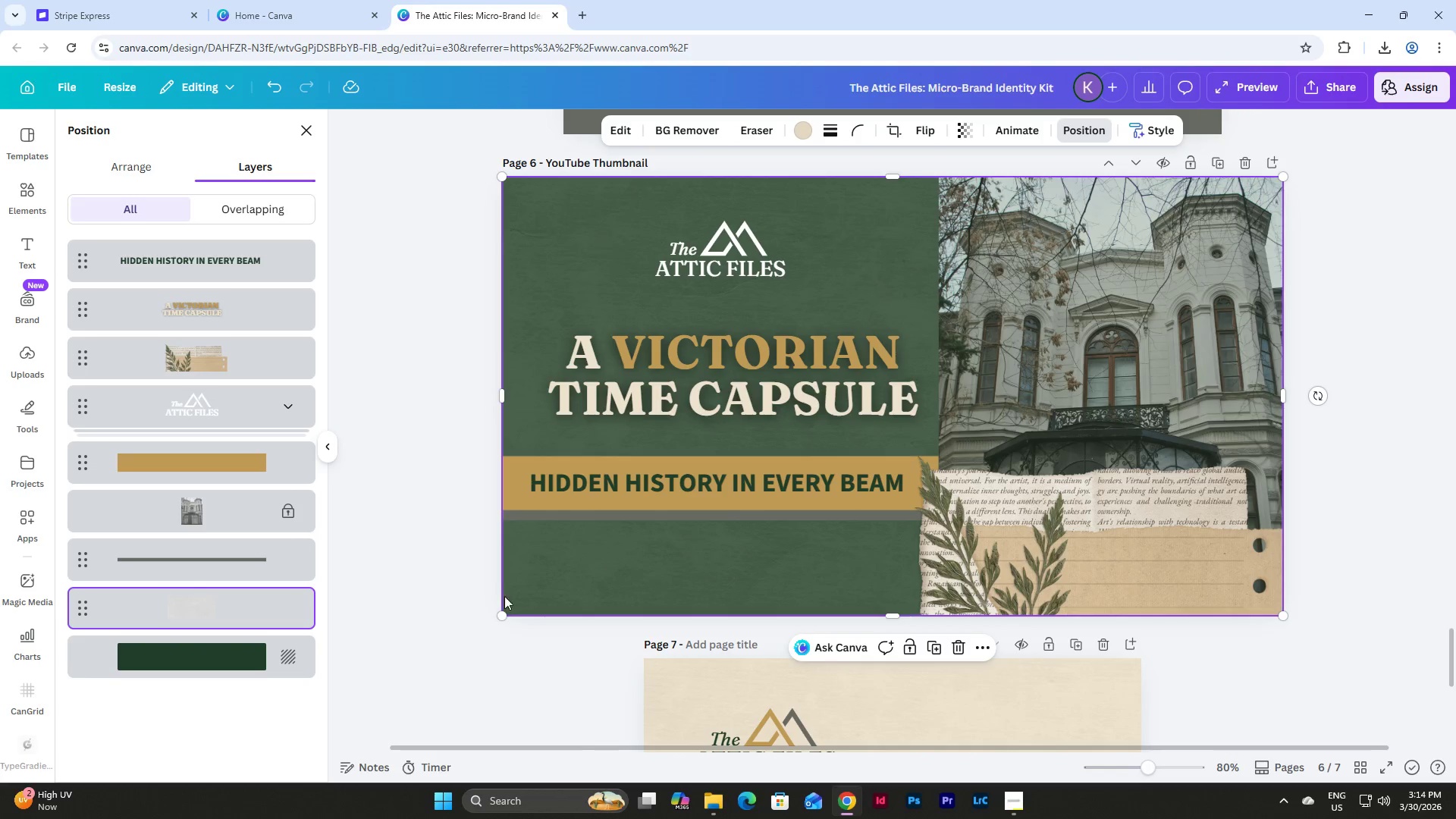 
scroll: coordinate [712, 516], scroll_direction: up, amount: 9.0
 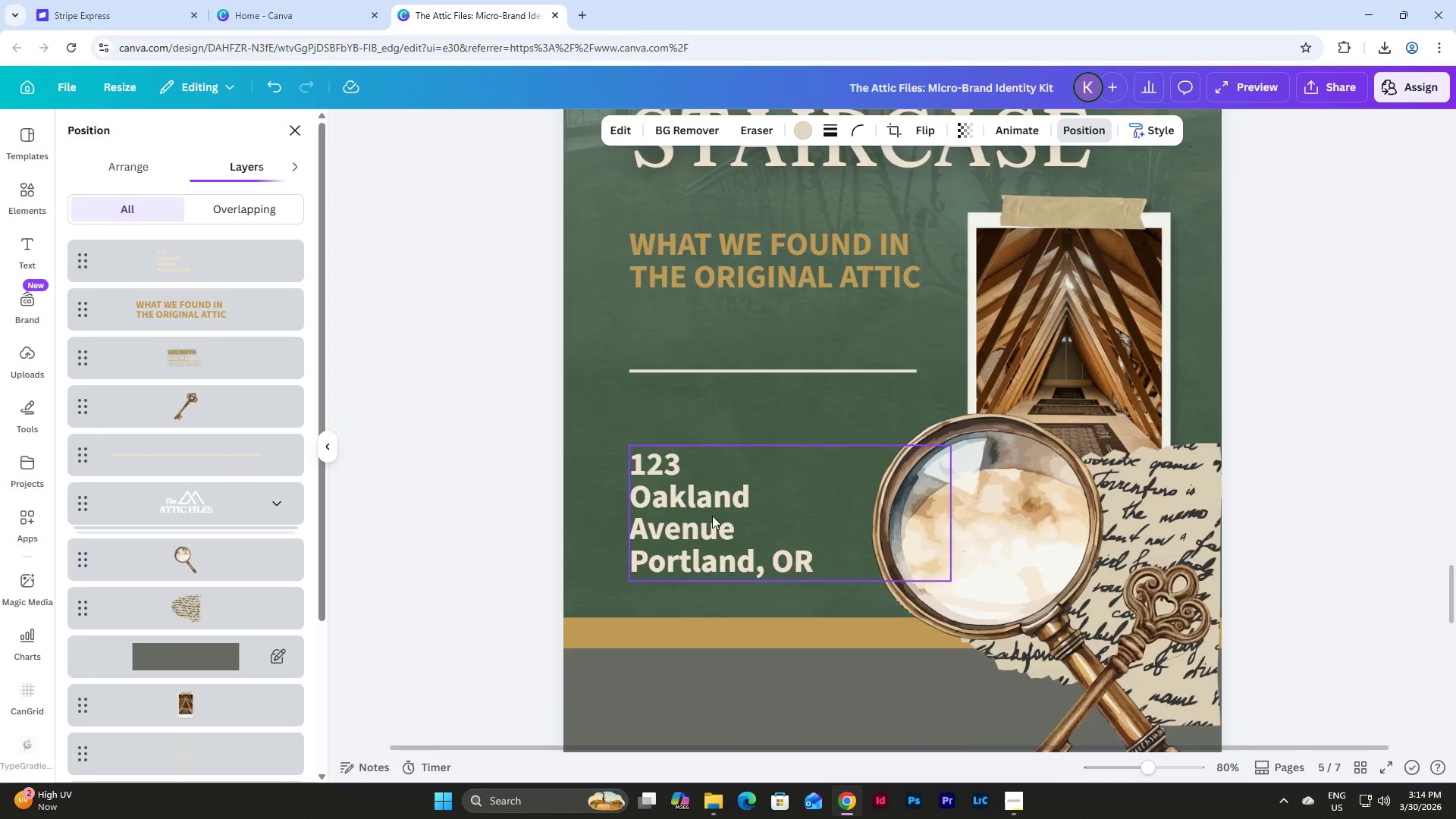 
scroll: coordinate [712, 516], scroll_direction: down, amount: 5.0
 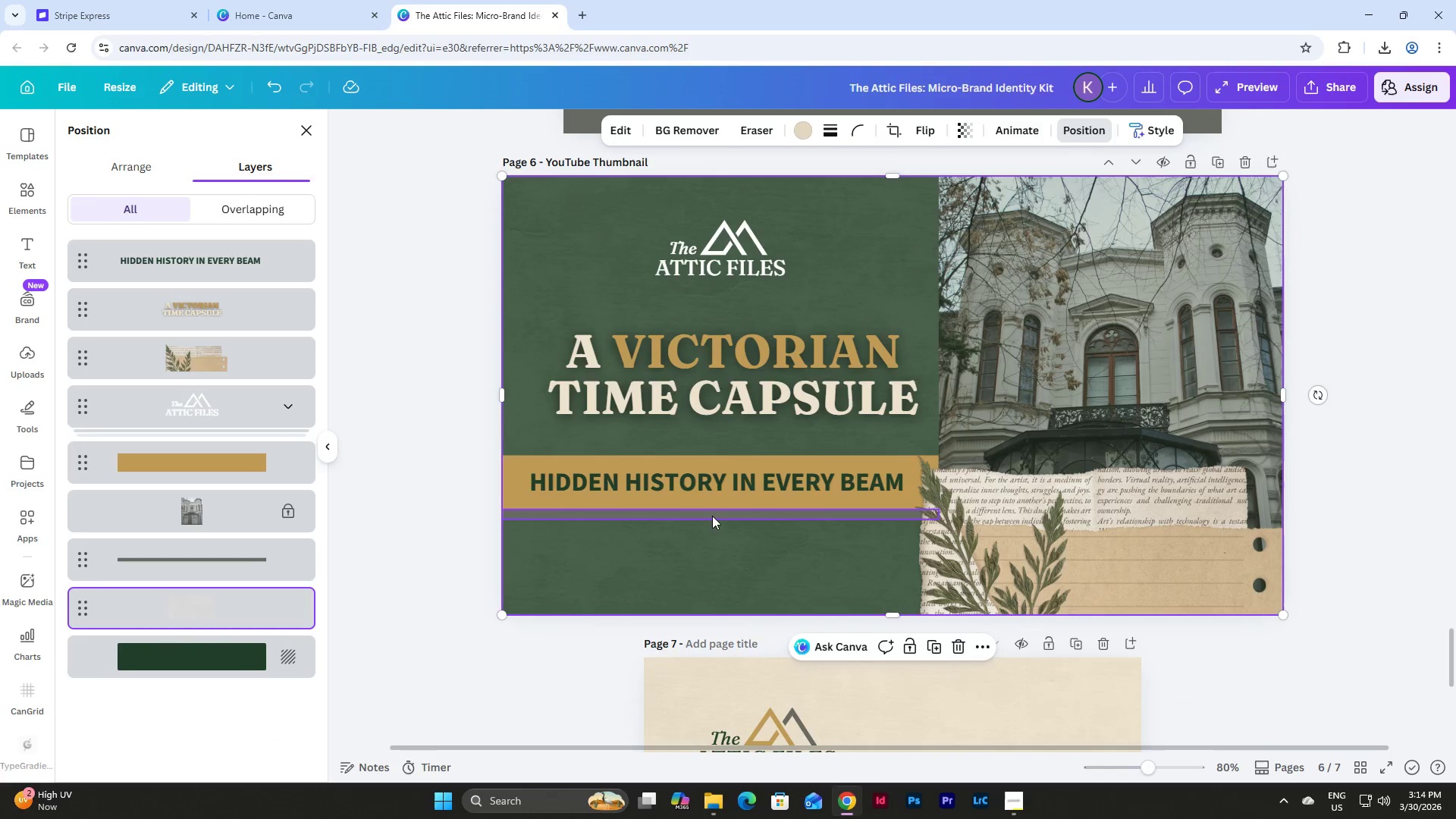 
scroll: coordinate [712, 516], scroll_direction: up, amount: 4.0
 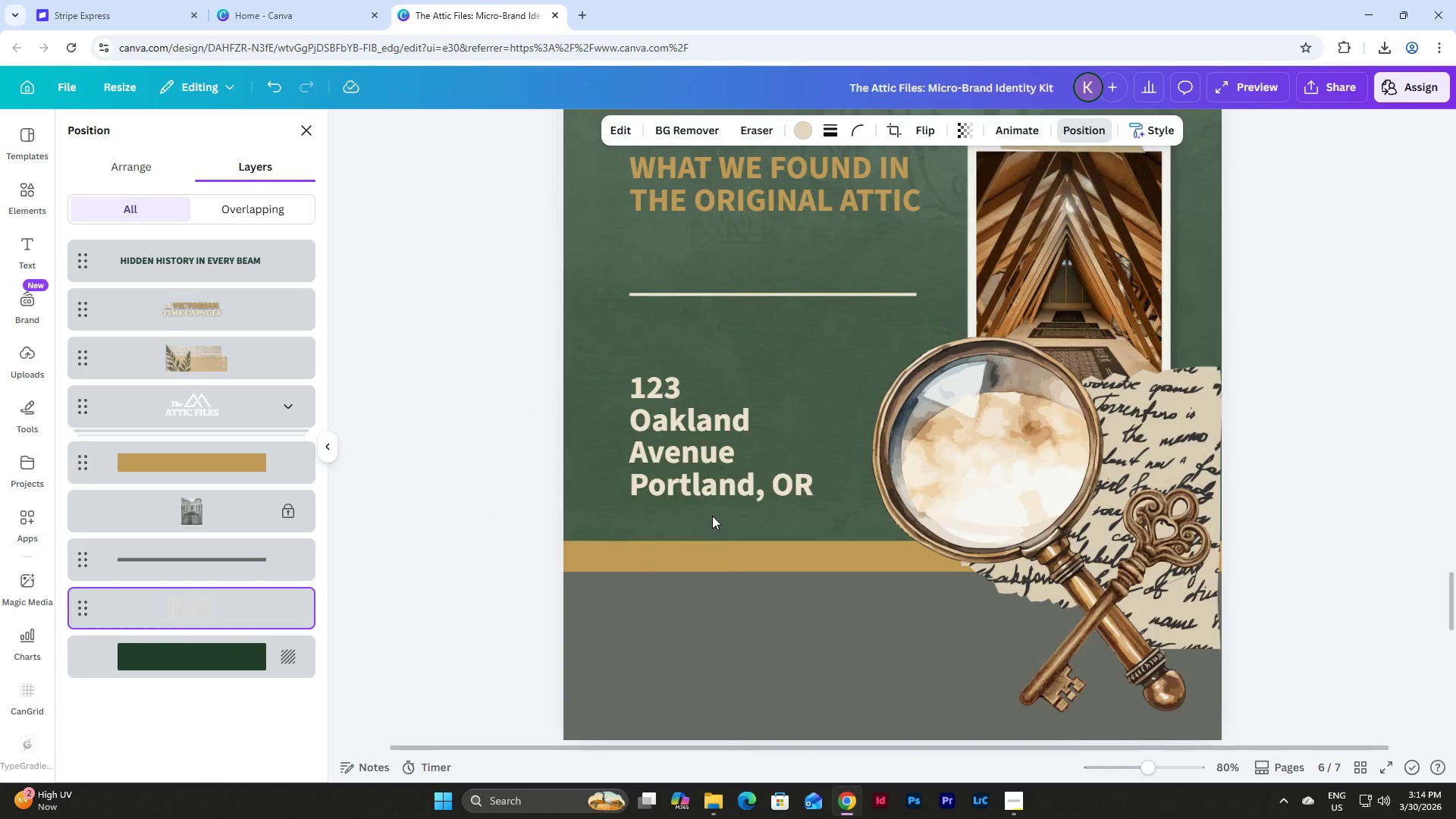 
scroll: coordinate [712, 516], scroll_direction: down, amount: 10.0
 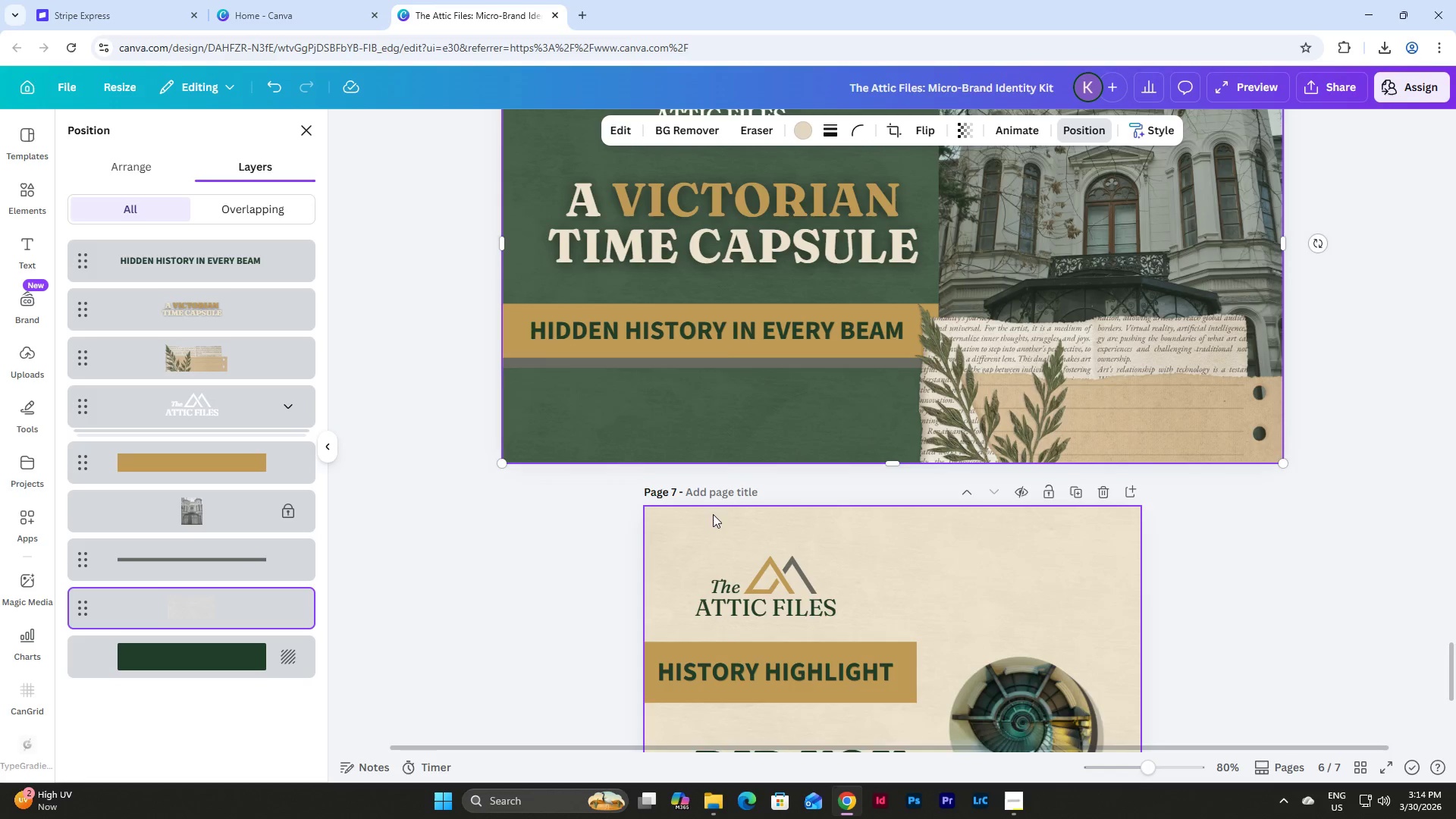 
scroll: coordinate [713, 514], scroll_direction: up, amount: 2.0
 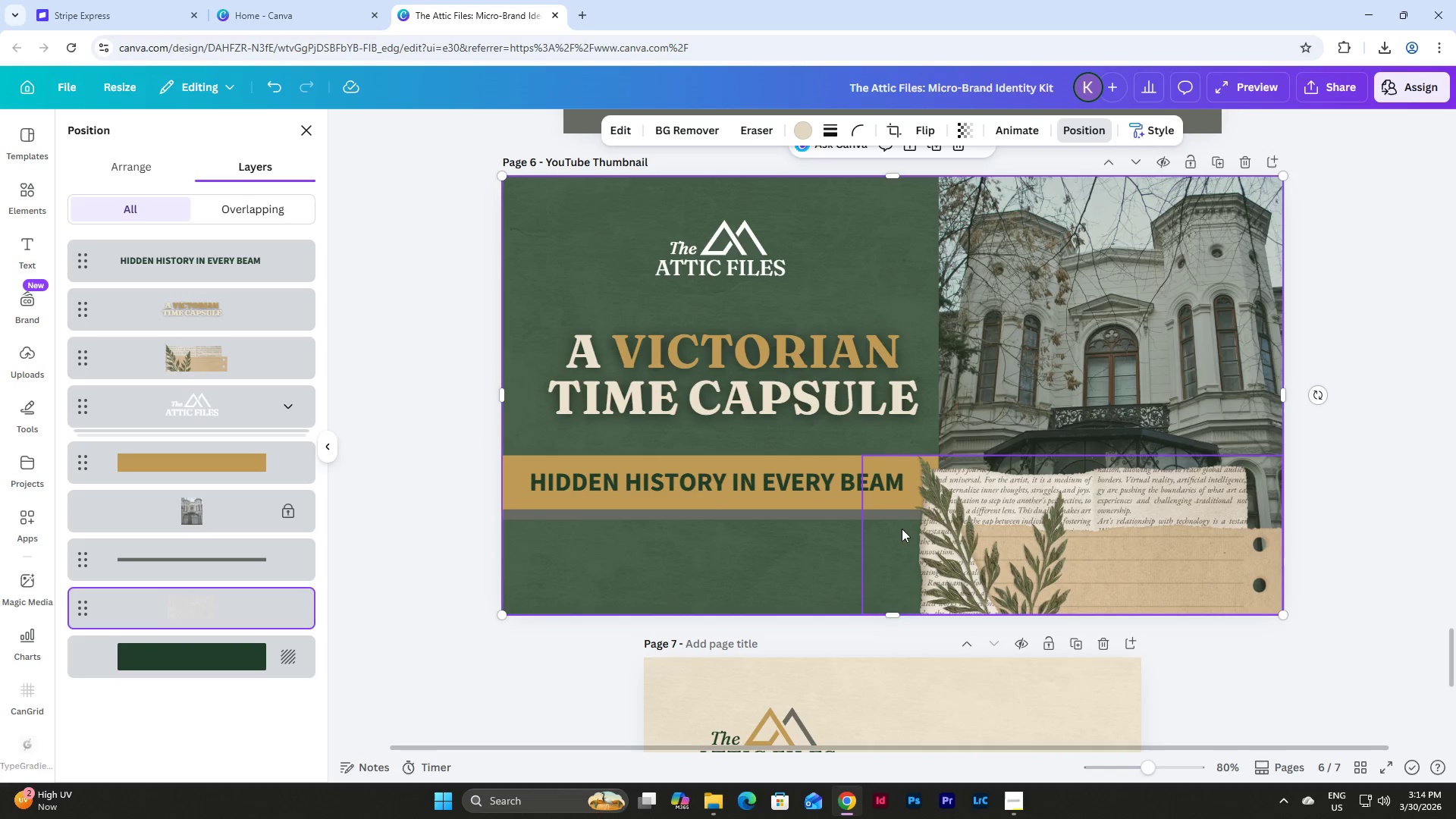 
scroll: coordinate [882, 522], scroll_direction: down, amount: 1.0
 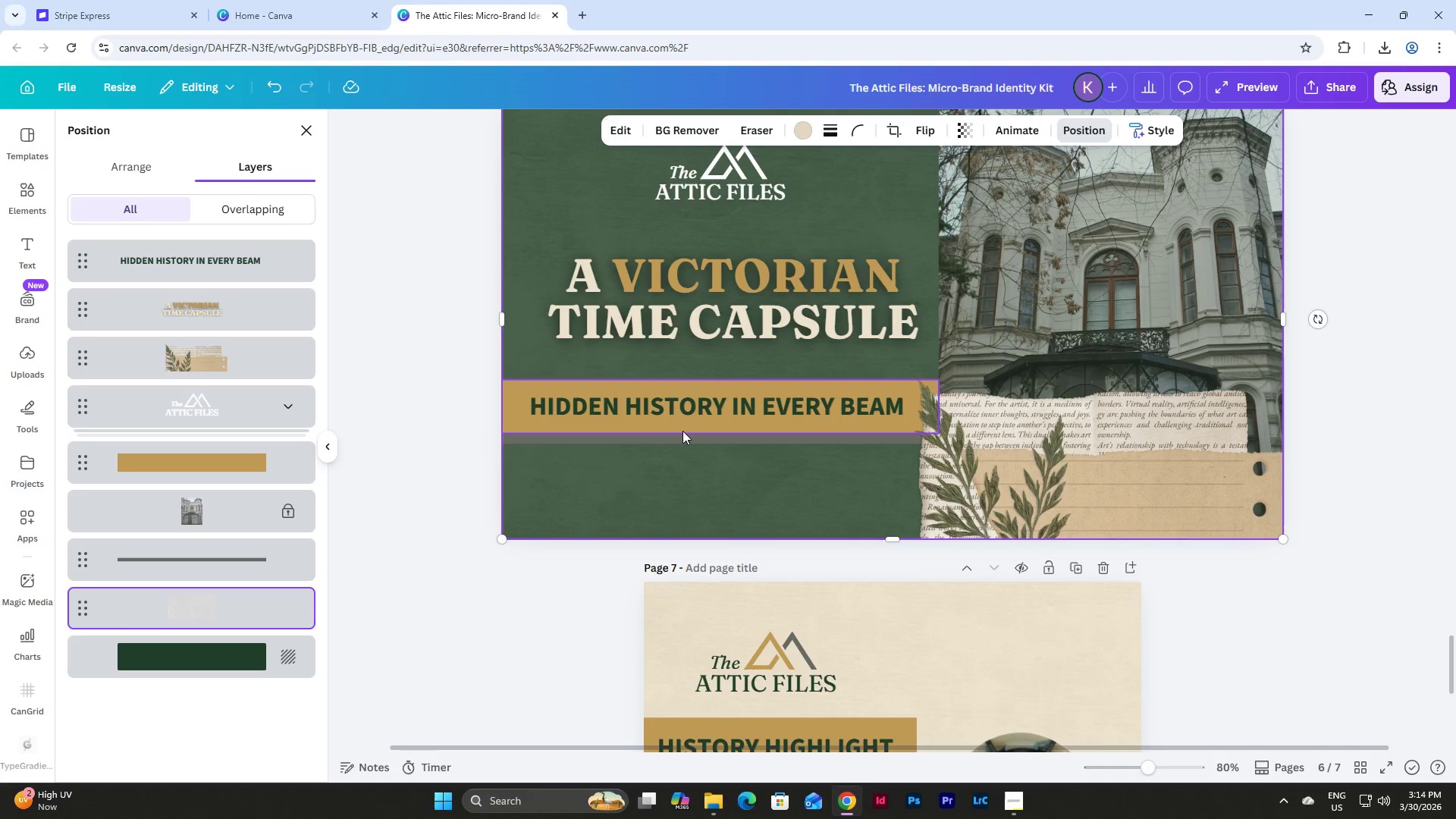 
left_click([682, 435])
 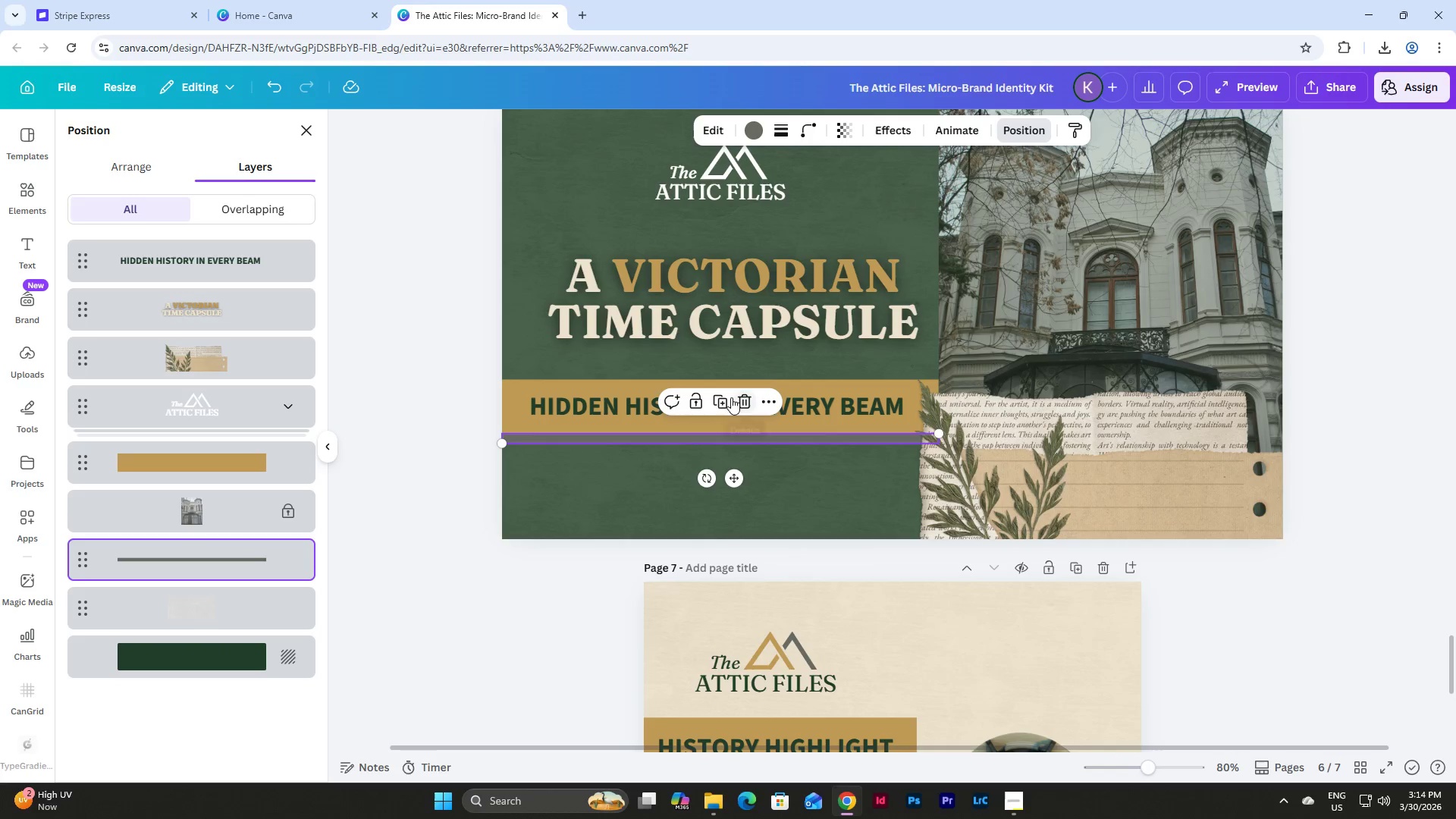 
left_click([723, 399])
 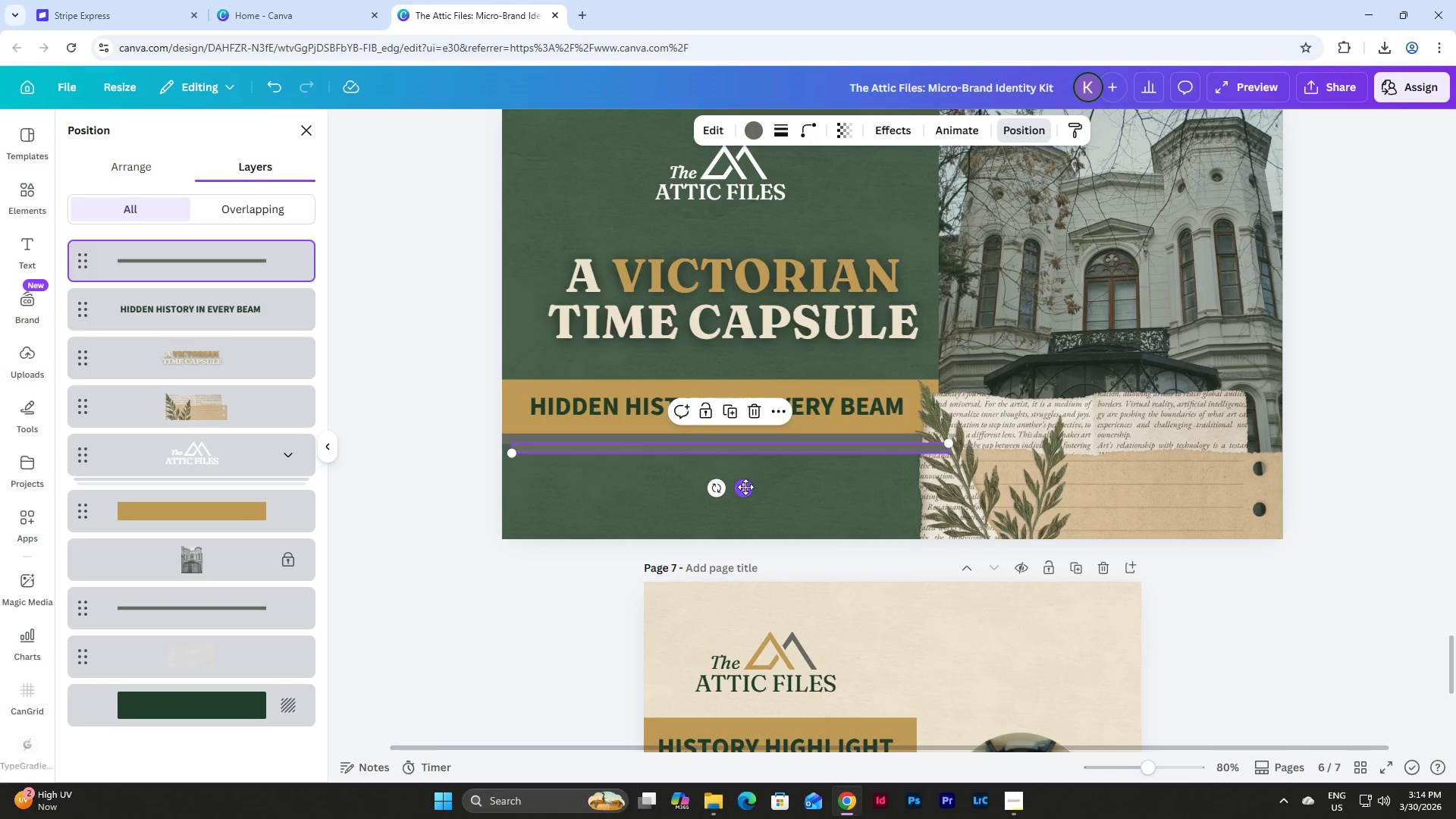 
left_click_drag(start_coordinate=[746, 487], to_coordinate=[957, 693])
 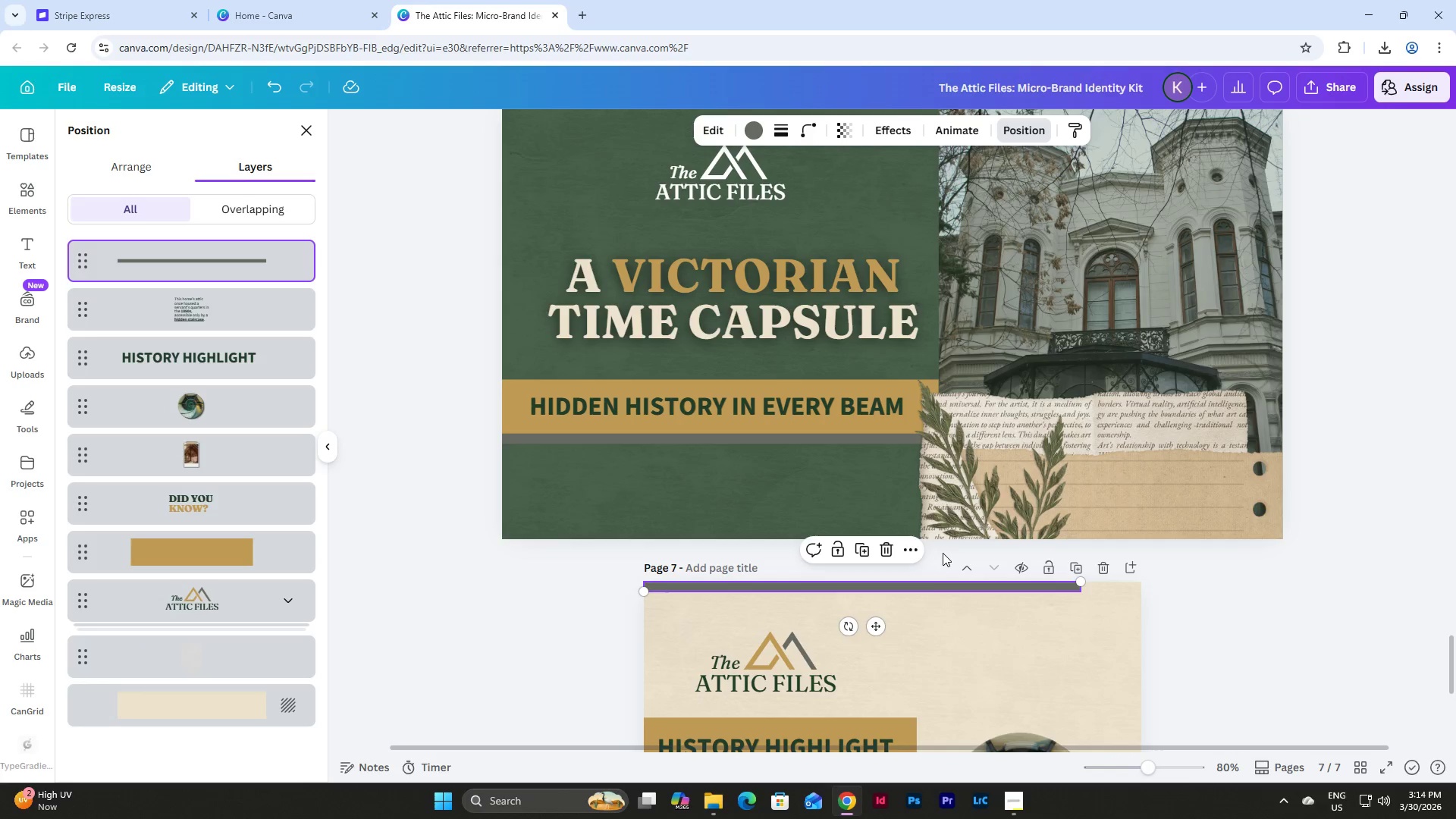 
scroll: coordinate [943, 553], scroll_direction: down, amount: 4.0
 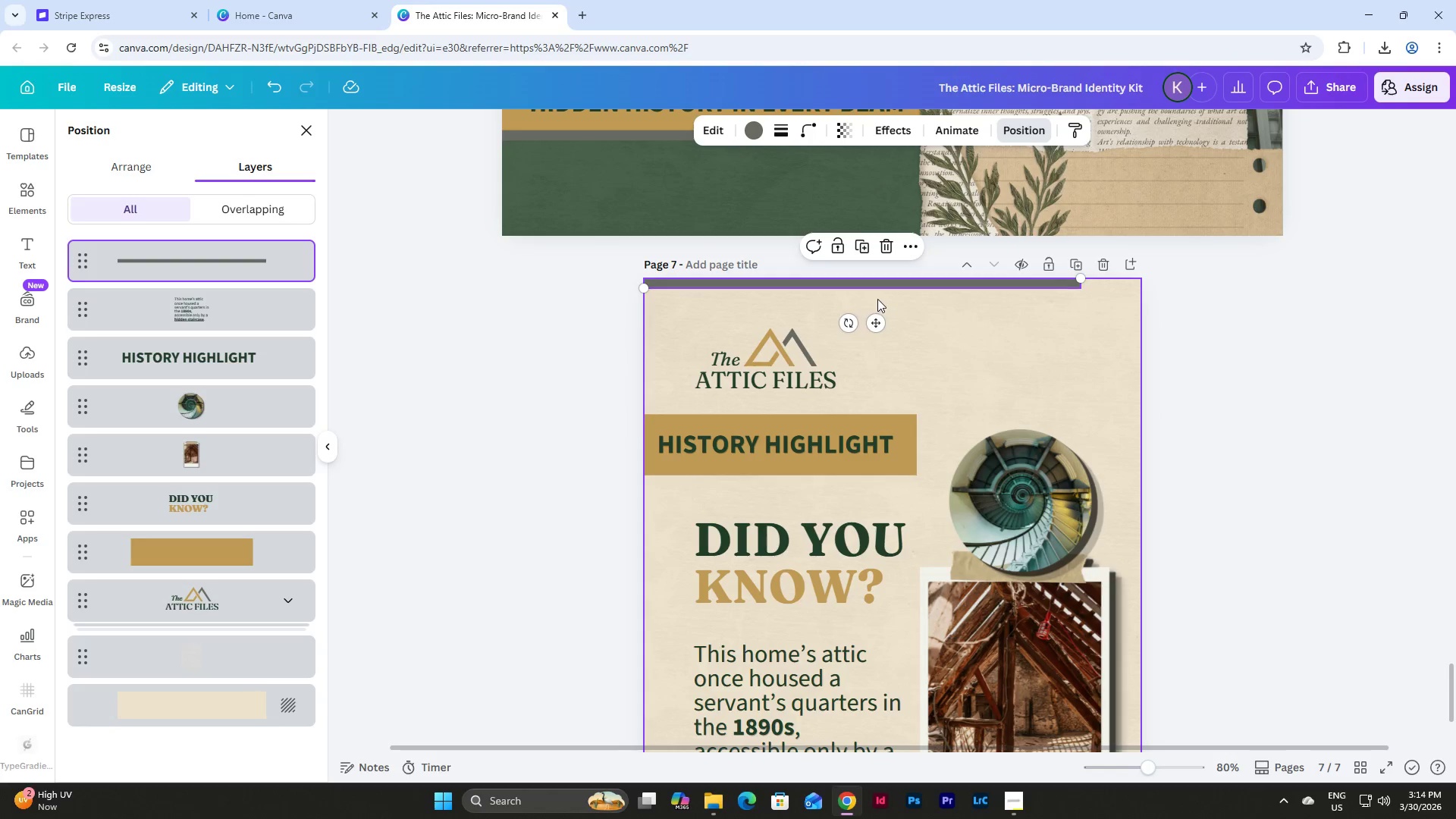 
left_click_drag(start_coordinate=[876, 328], to_coordinate=[1069, 406])
 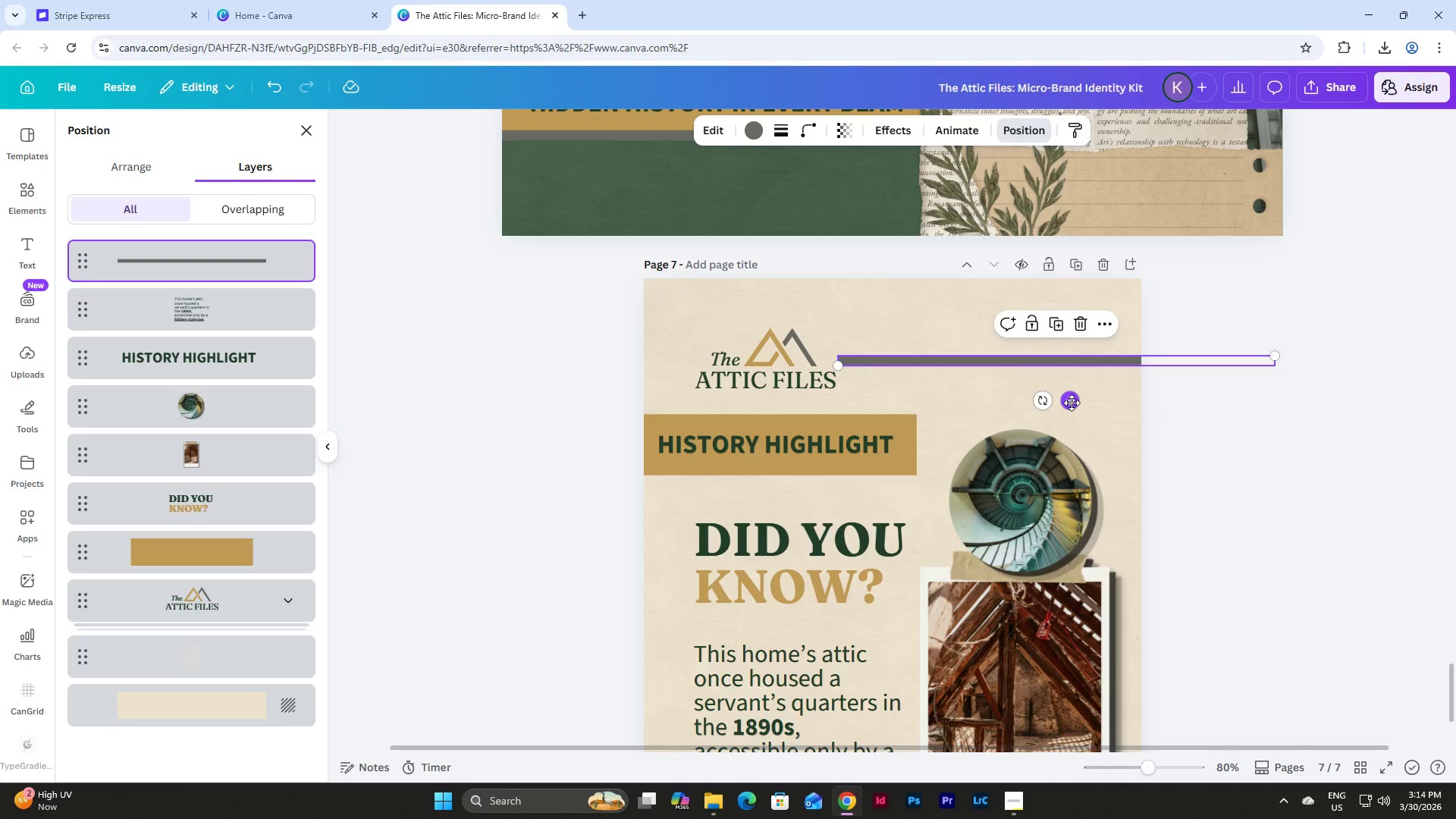 
left_click_drag(start_coordinate=[1072, 403], to_coordinate=[1087, 397])
 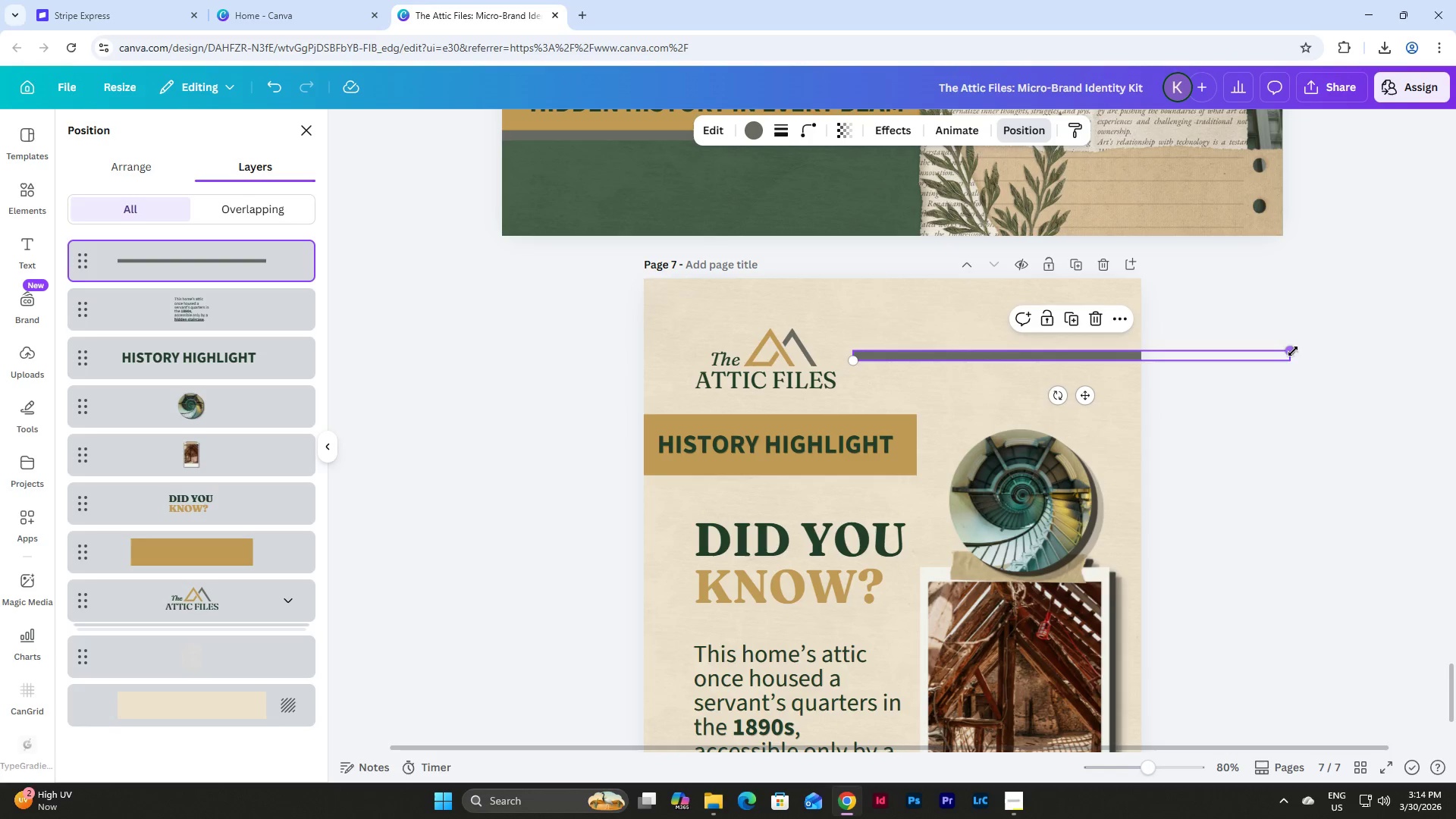 
left_click_drag(start_coordinate=[1291, 353], to_coordinate=[1141, 351])
 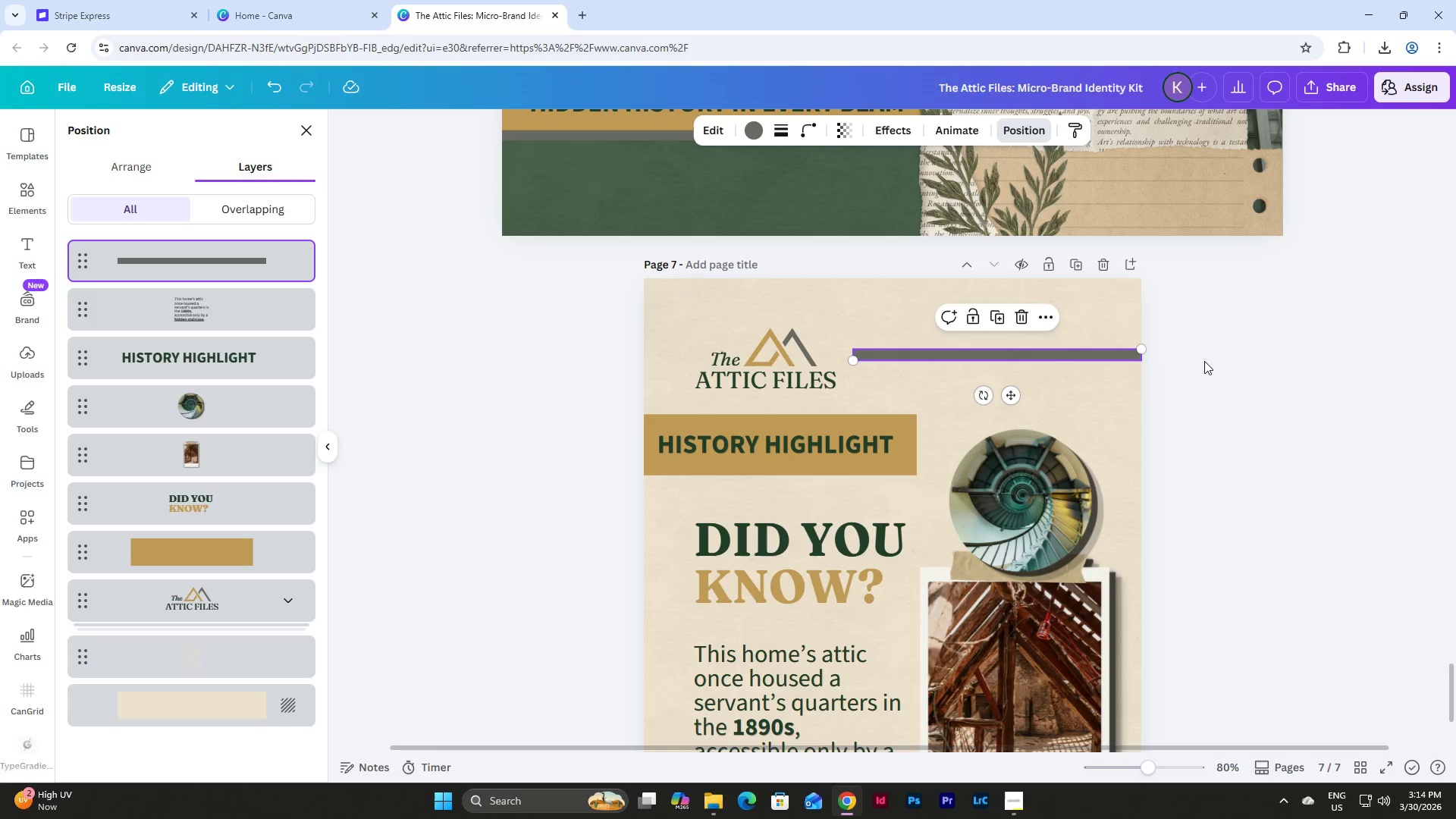 
left_click([1204, 361])
 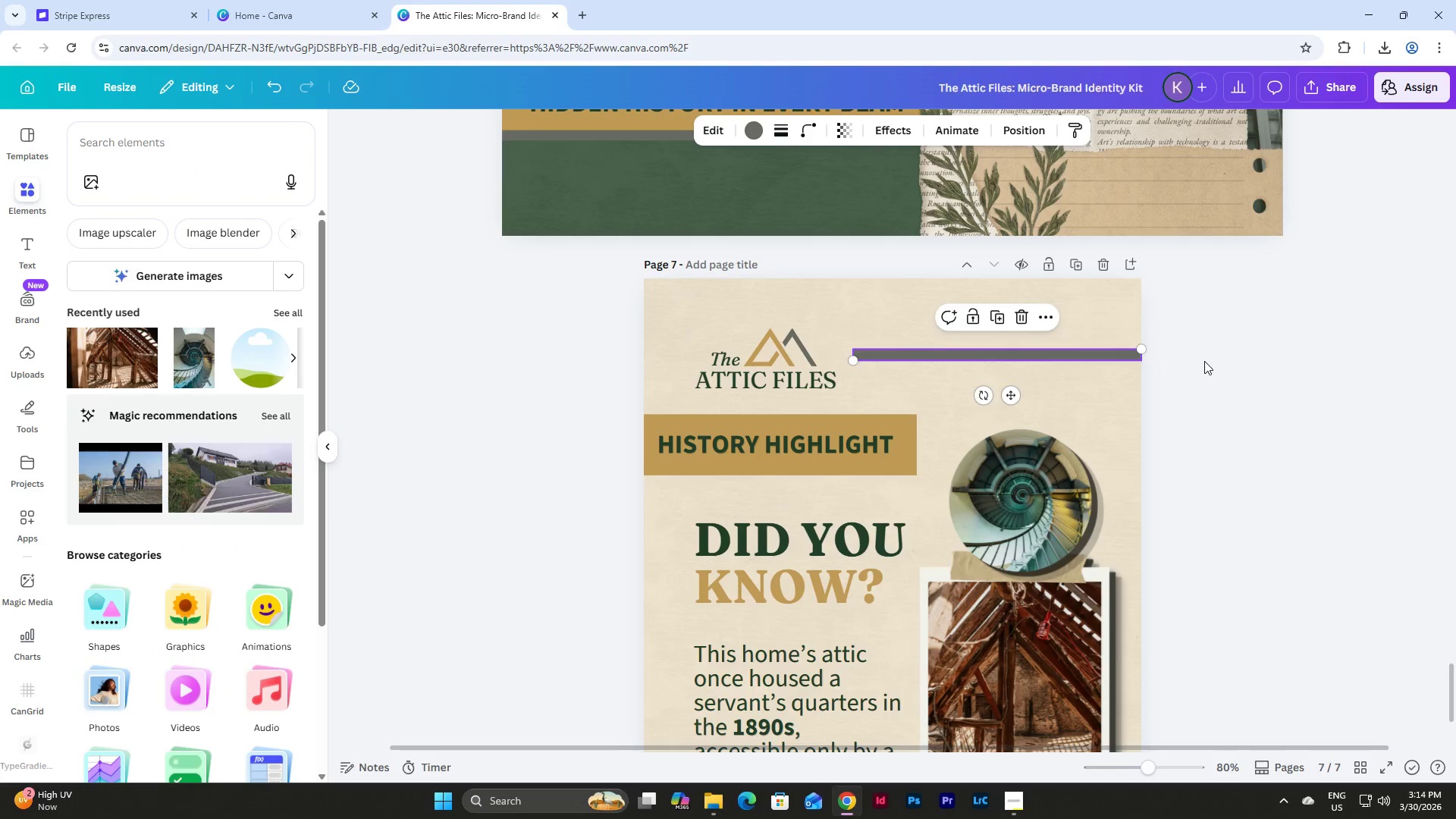 
left_click([1203, 405])
 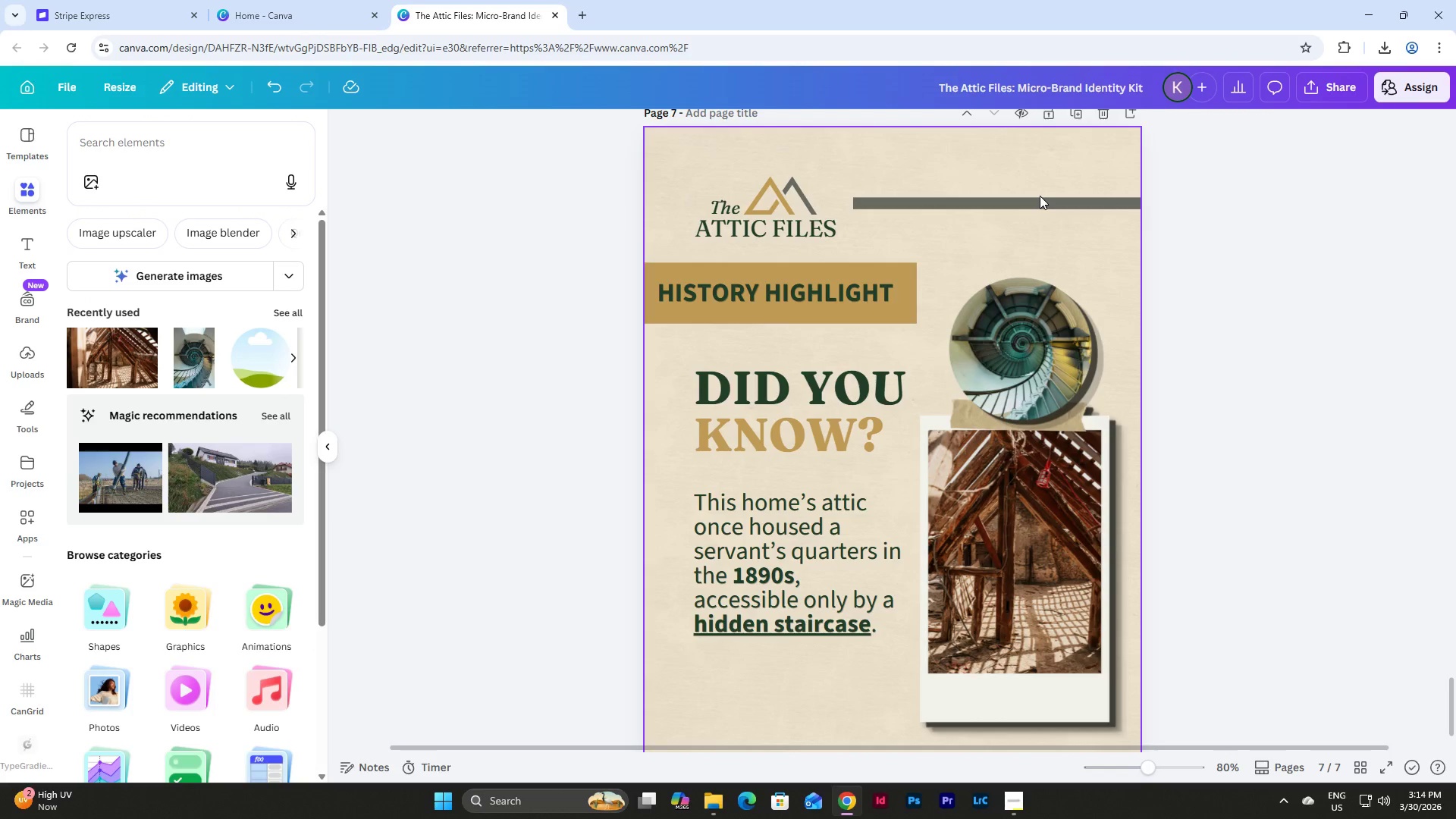 
scroll: coordinate [1204, 361], scroll_direction: down, amount: 2.0
 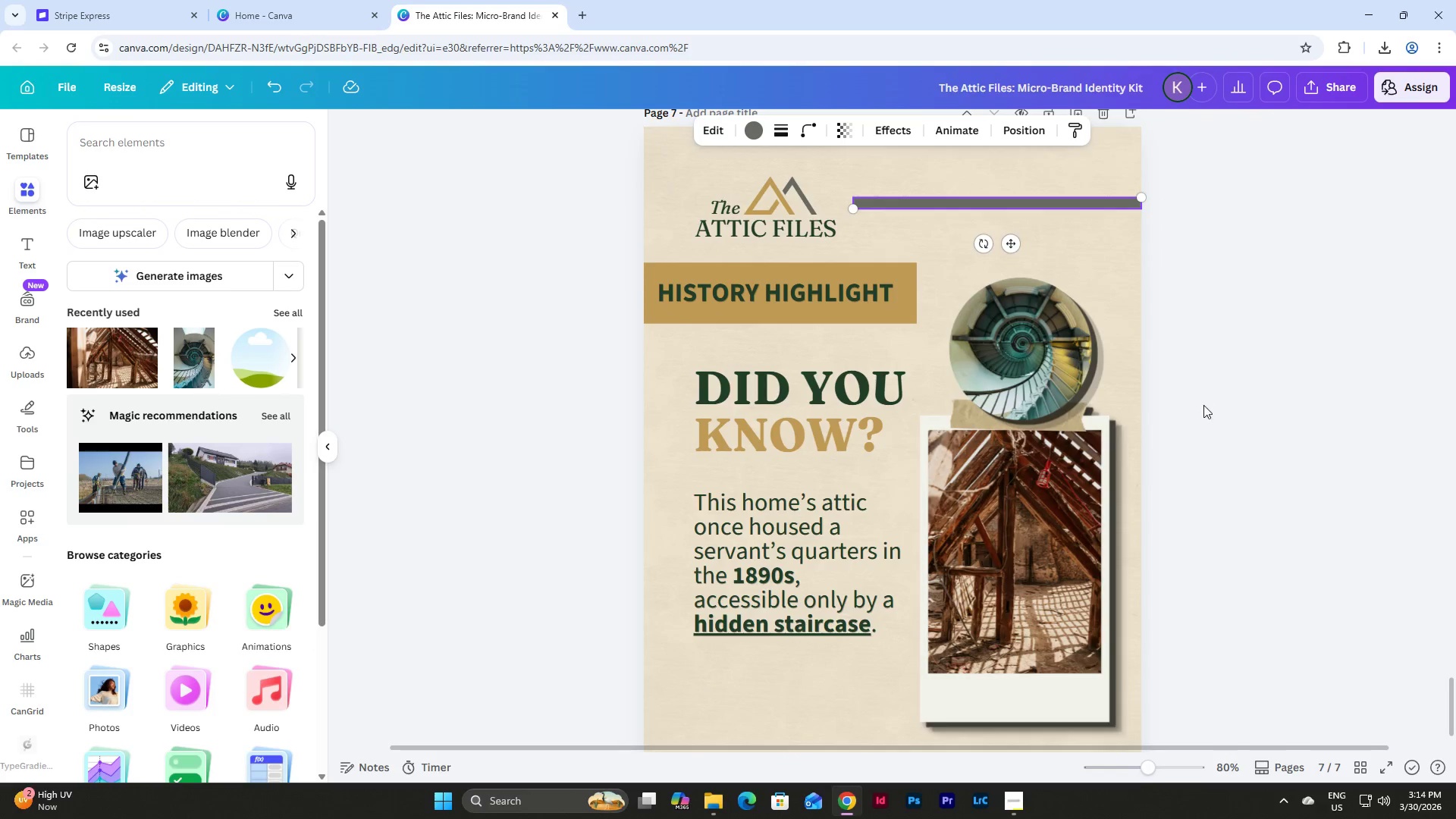 
double_click([1040, 202])
 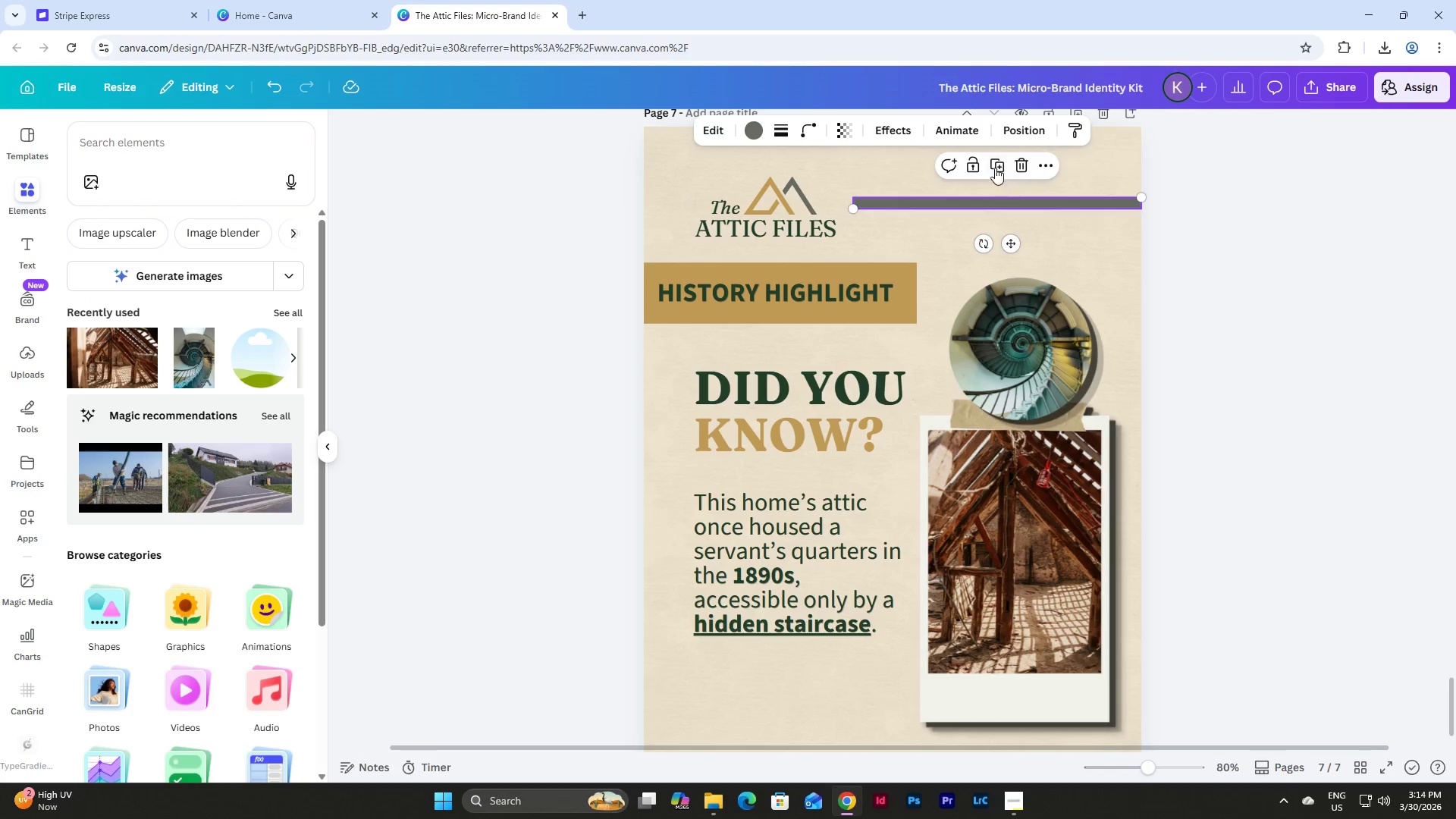 
left_click([990, 164])
 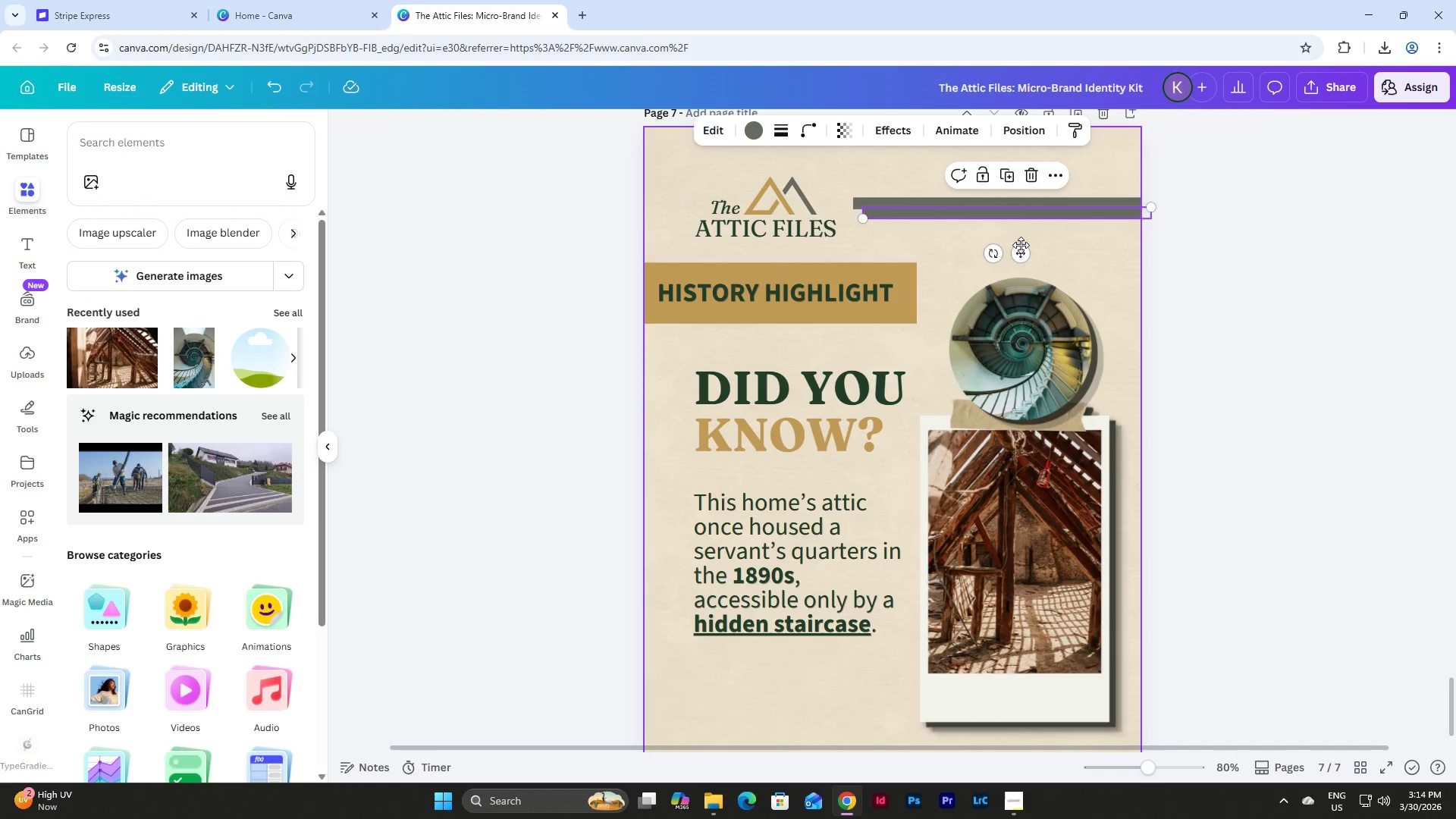 
left_click_drag(start_coordinate=[1018, 253], to_coordinate=[800, 750])
 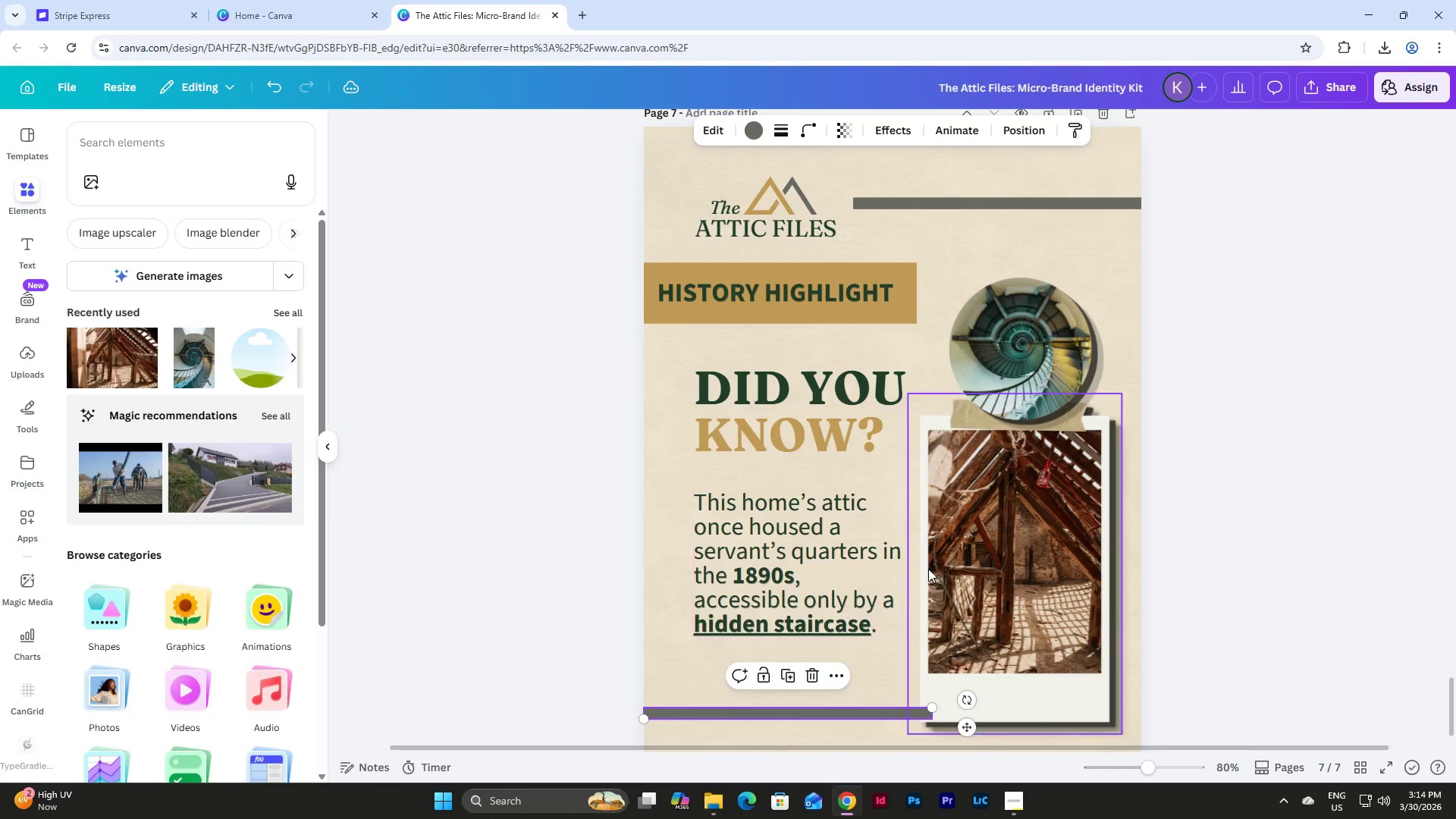 
scroll: coordinate [928, 569], scroll_direction: down, amount: 2.0
 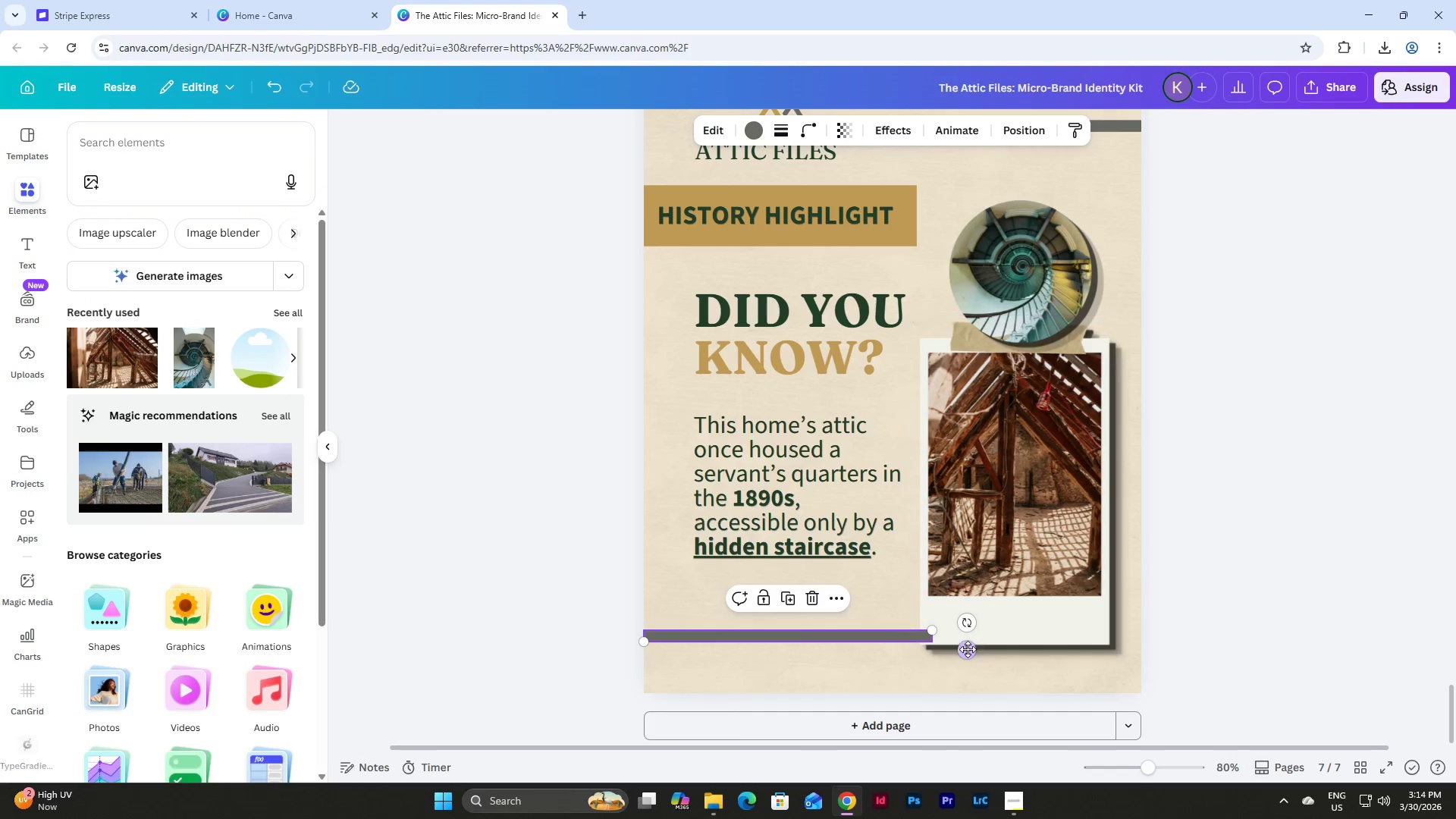 
left_click_drag(start_coordinate=[971, 653], to_coordinate=[902, 632])
 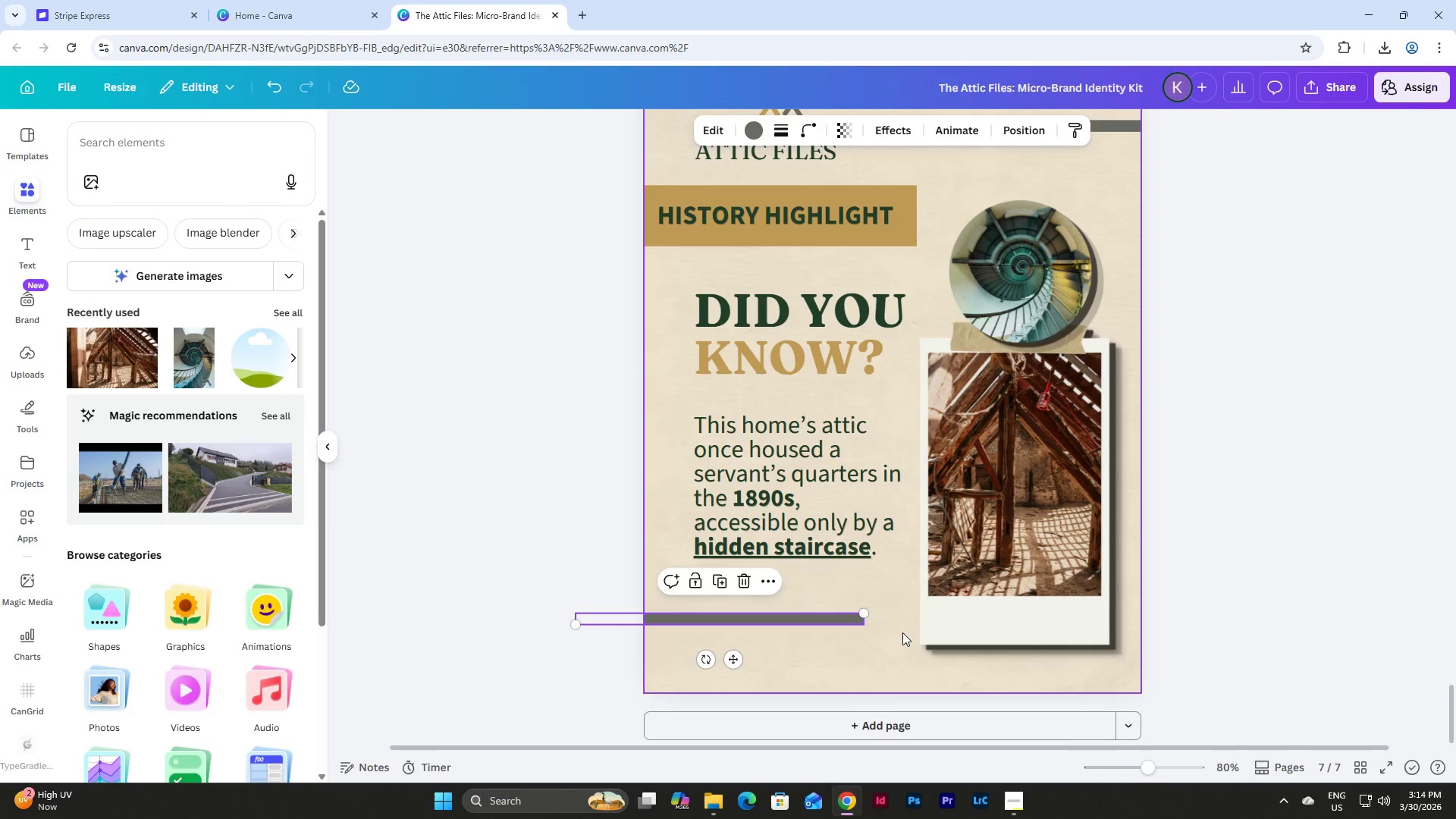 
scroll: coordinate [902, 632], scroll_direction: up, amount: 1.0
 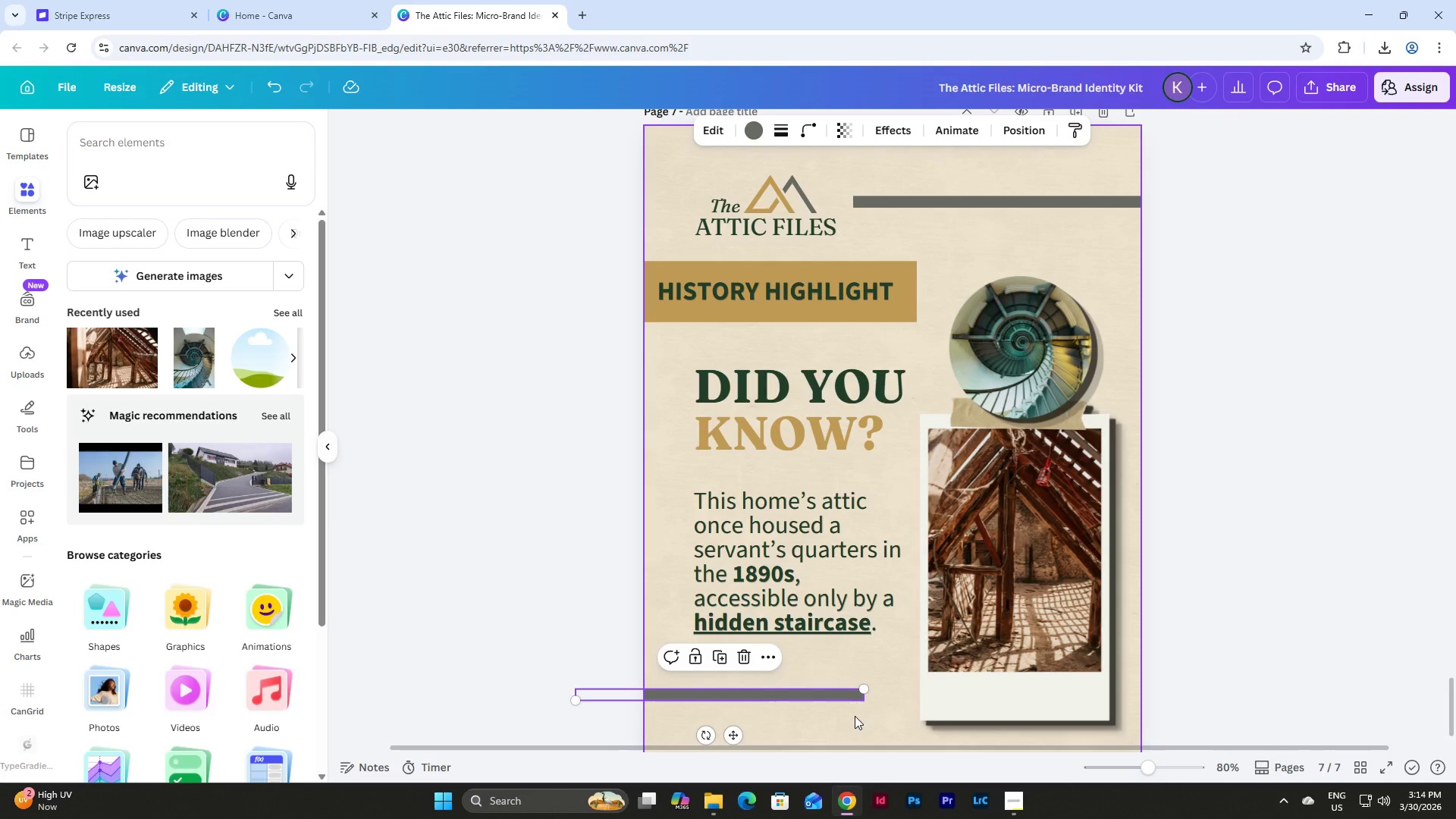 
scroll: coordinate [897, 632], scroll_direction: down, amount: 1.0
 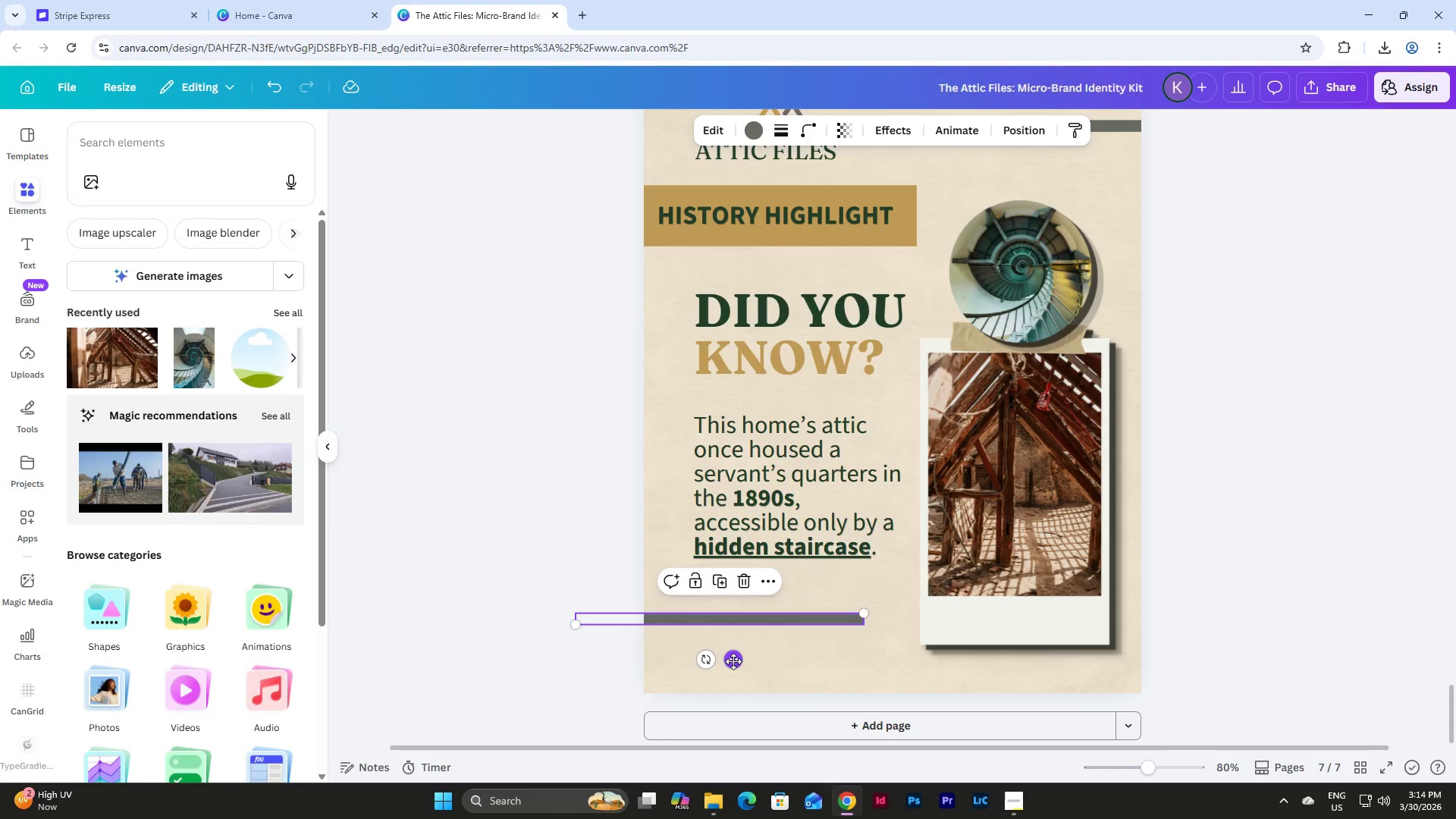 
left_click_drag(start_coordinate=[733, 661], to_coordinate=[743, 661])
 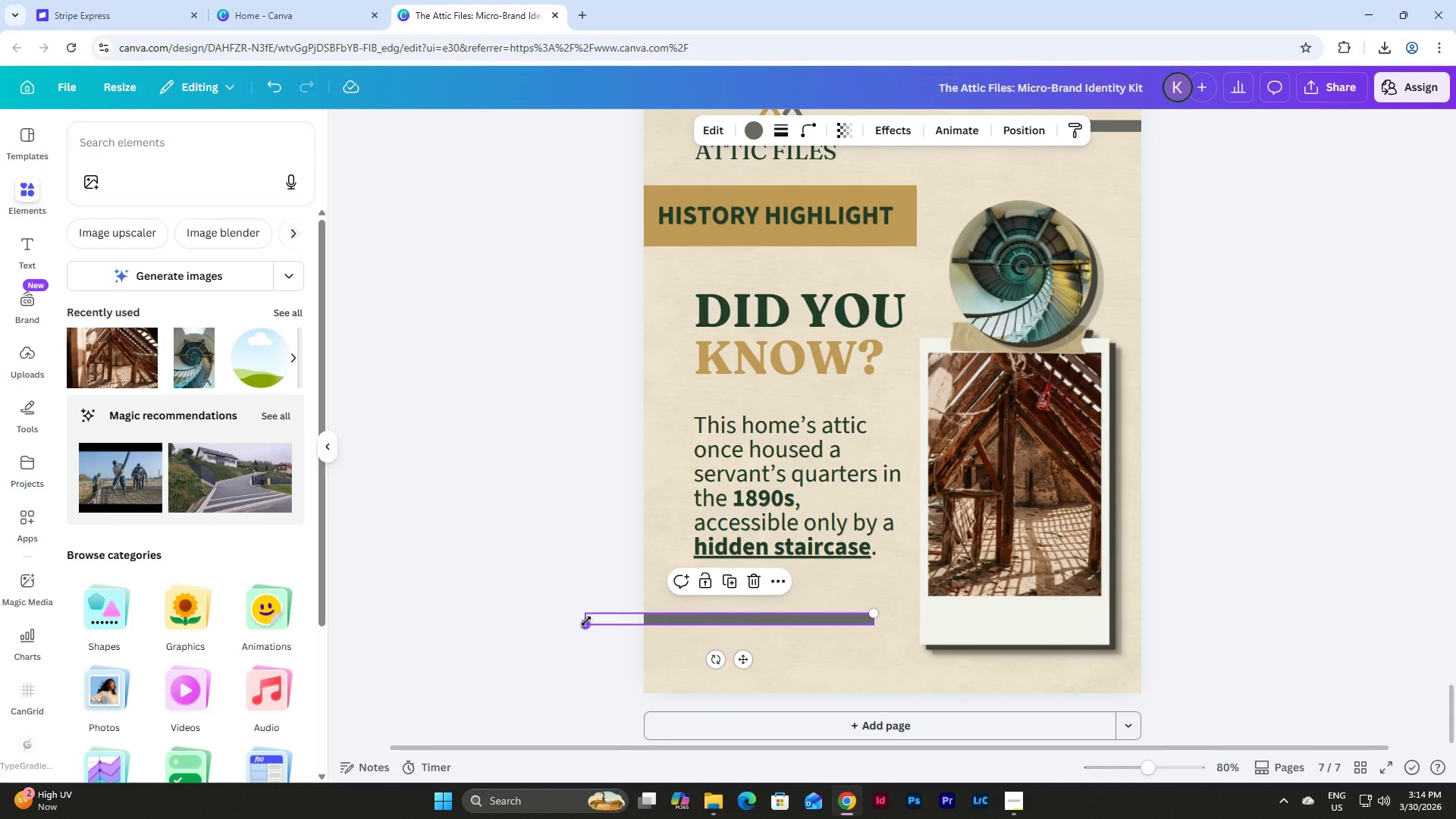 
left_click_drag(start_coordinate=[586, 621], to_coordinate=[644, 620])
 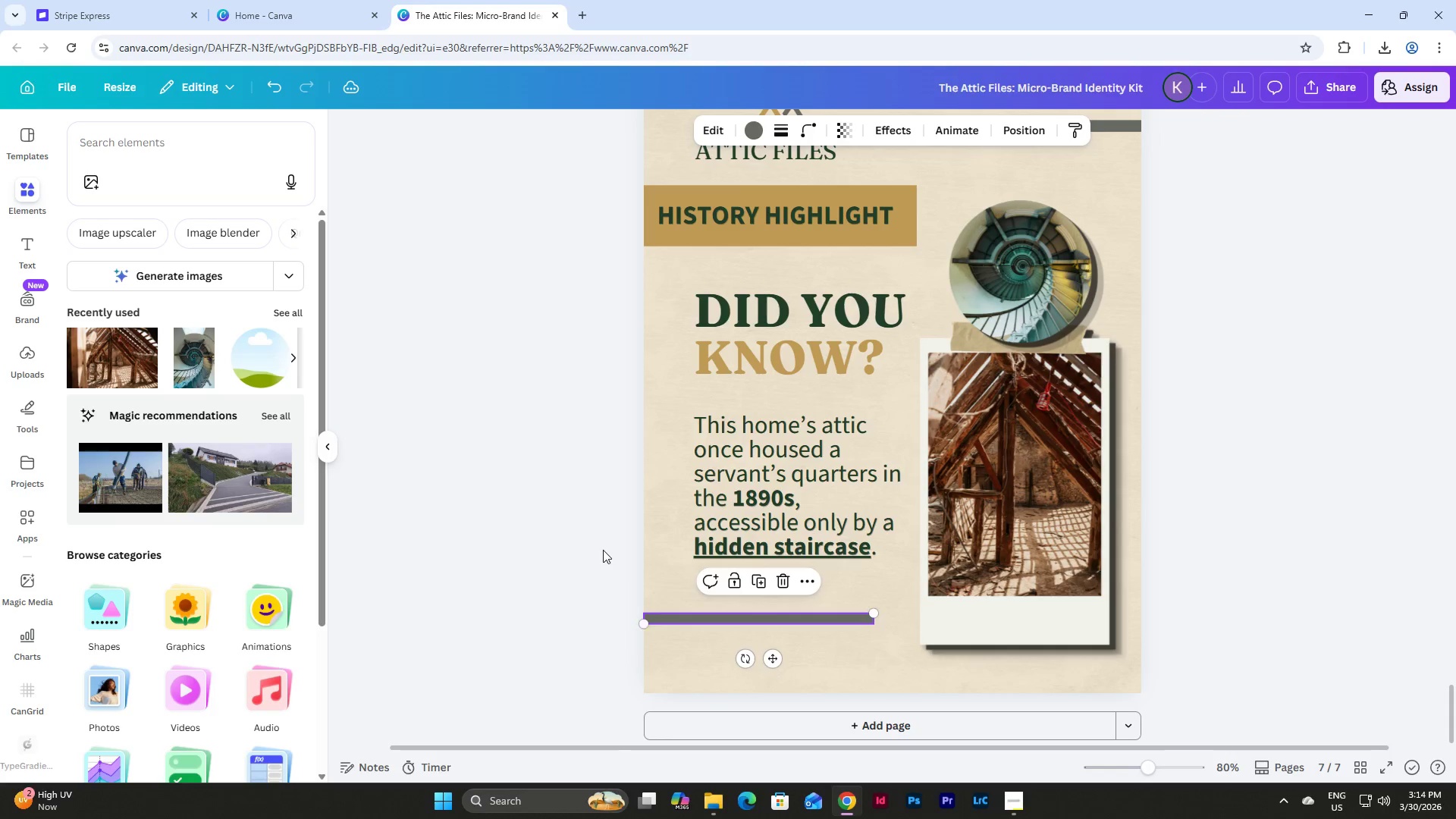 
left_click([603, 549])
 